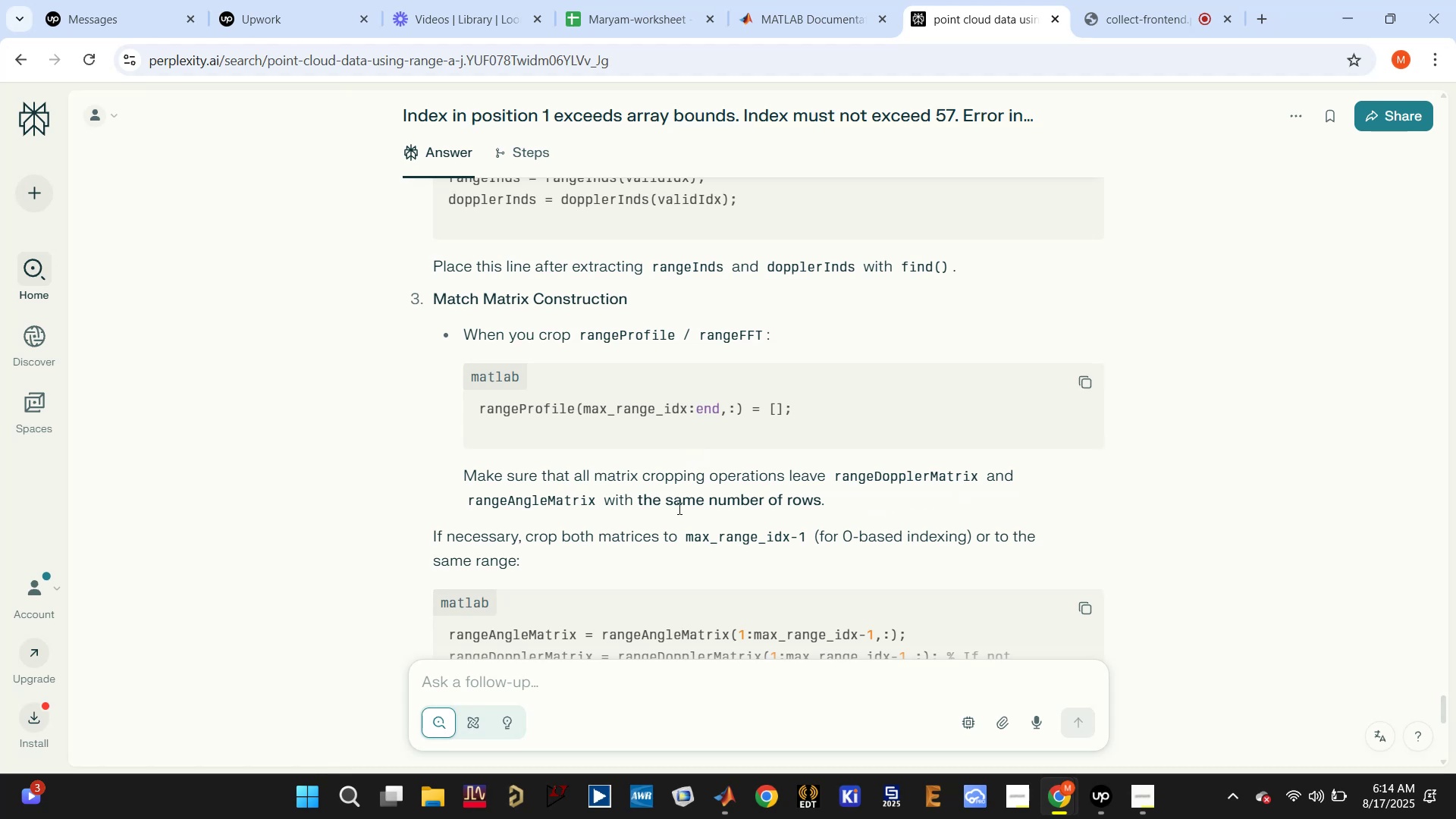 
left_click_drag(start_coordinate=[648, 501], to_coordinate=[834, 498])
 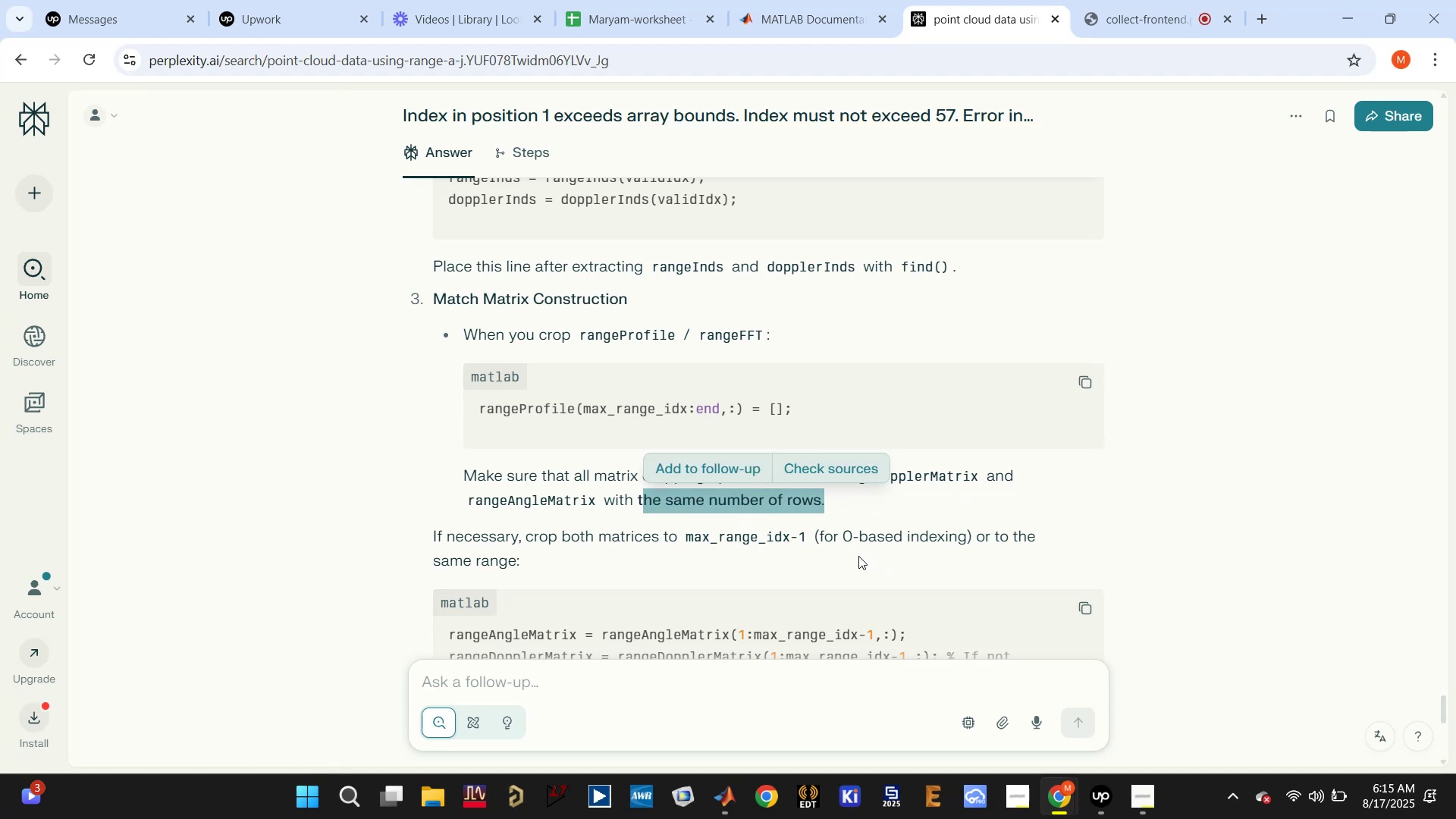 
wait(6.67)
 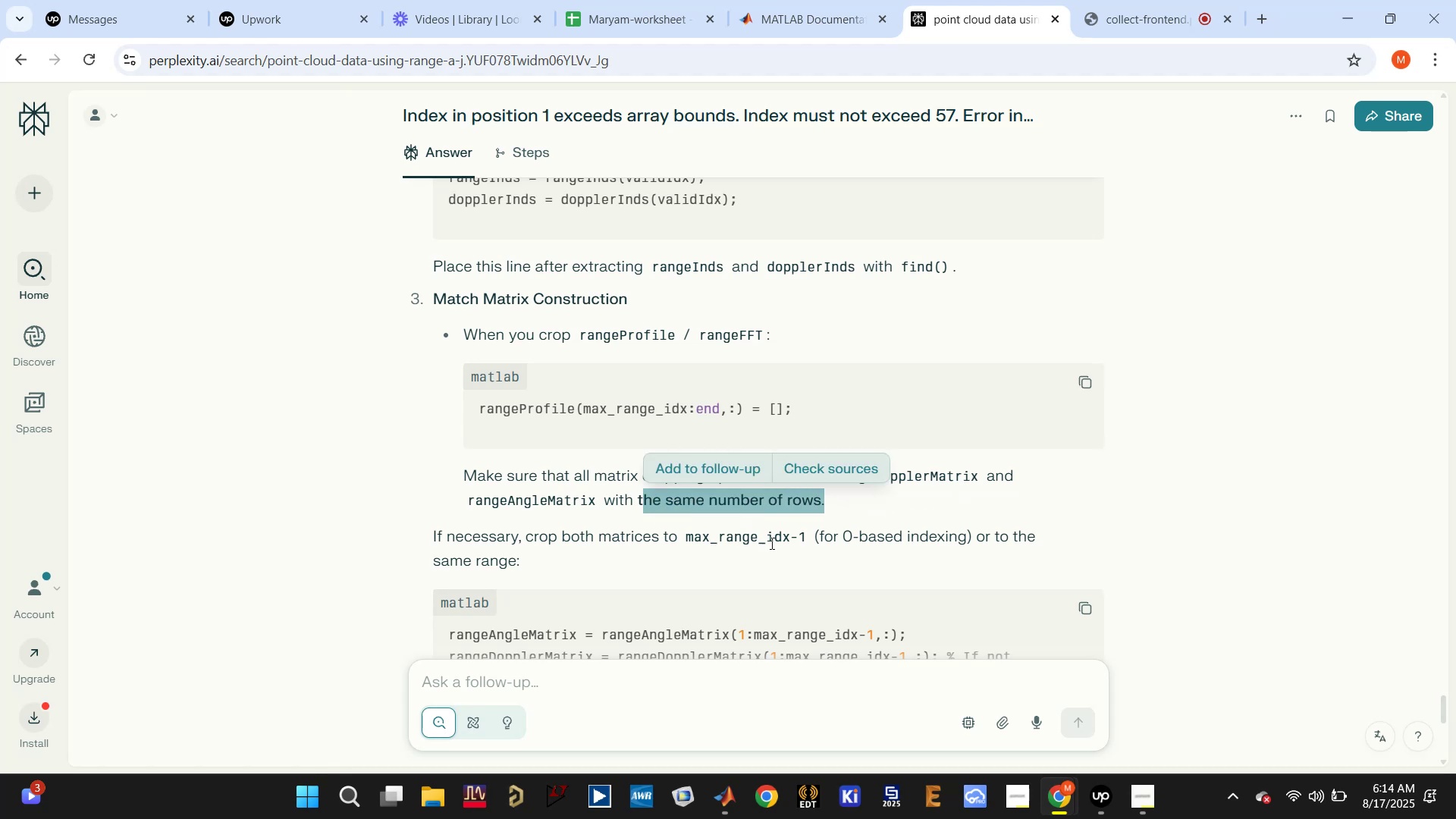 
scroll: coordinate [631, 576], scroll_direction: down, amount: 1.0
 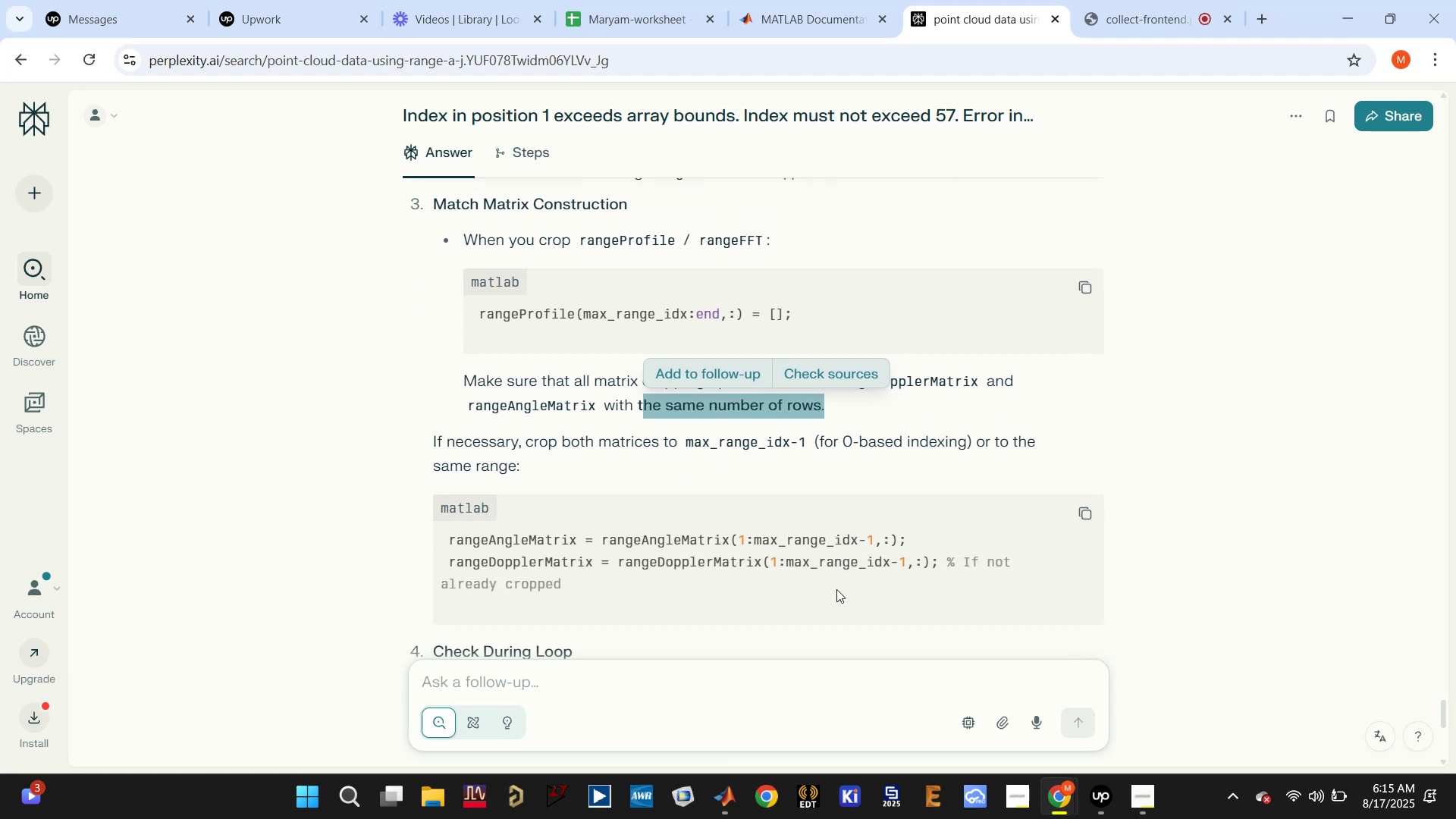 
wait(11.72)
 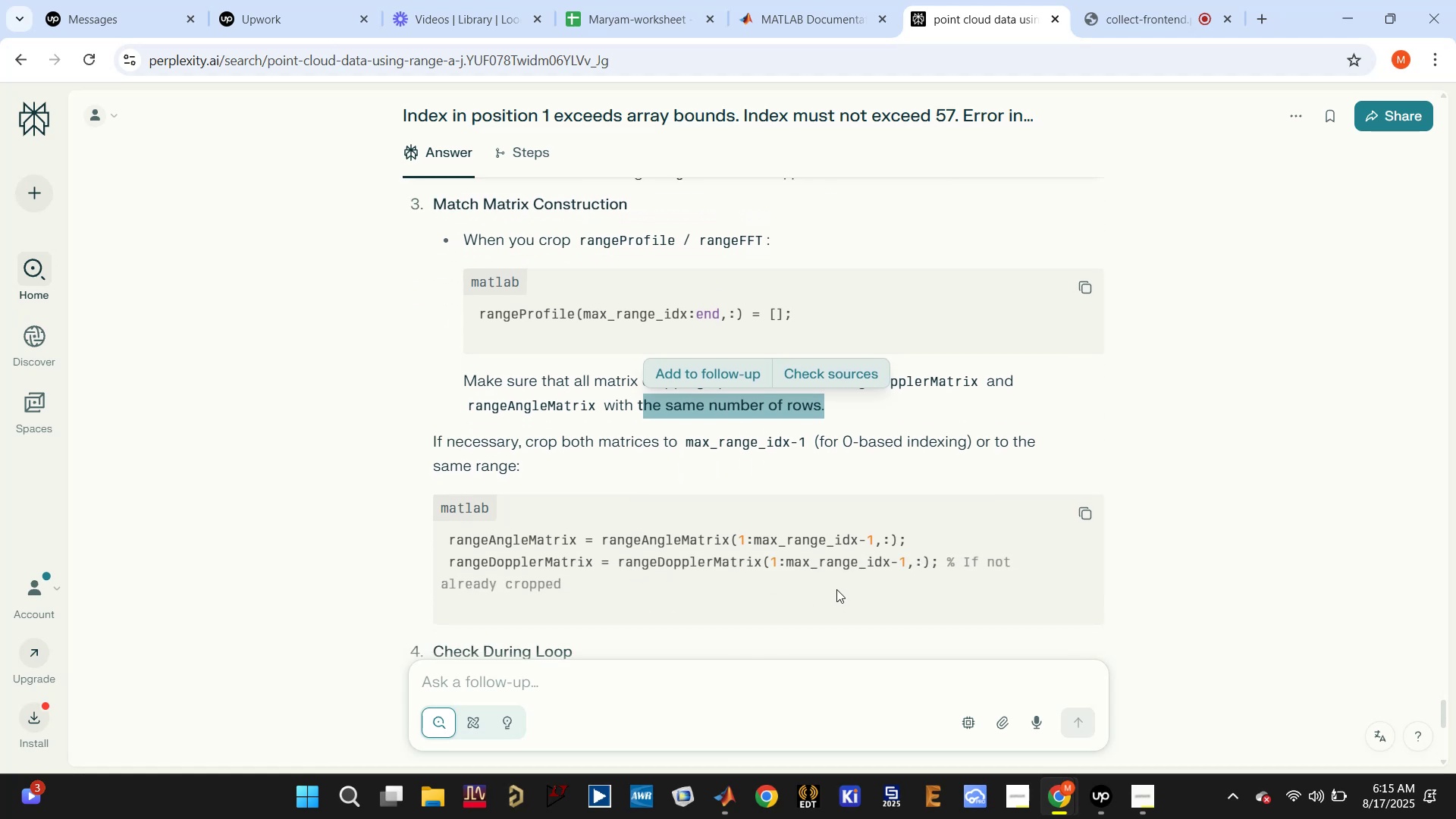 
scroll: coordinate [780, 598], scroll_direction: down, amount: 3.0
 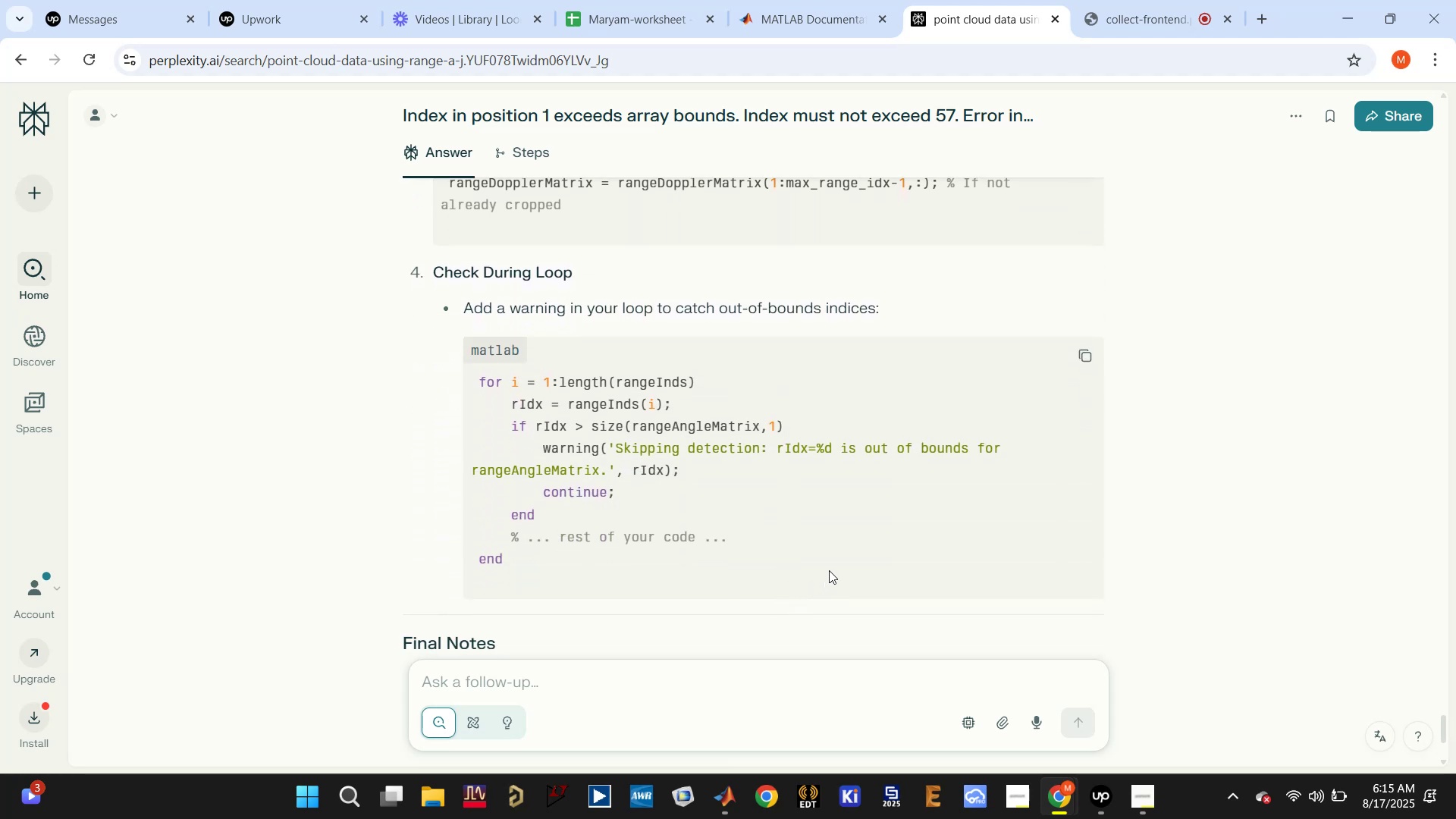 
wait(8.25)
 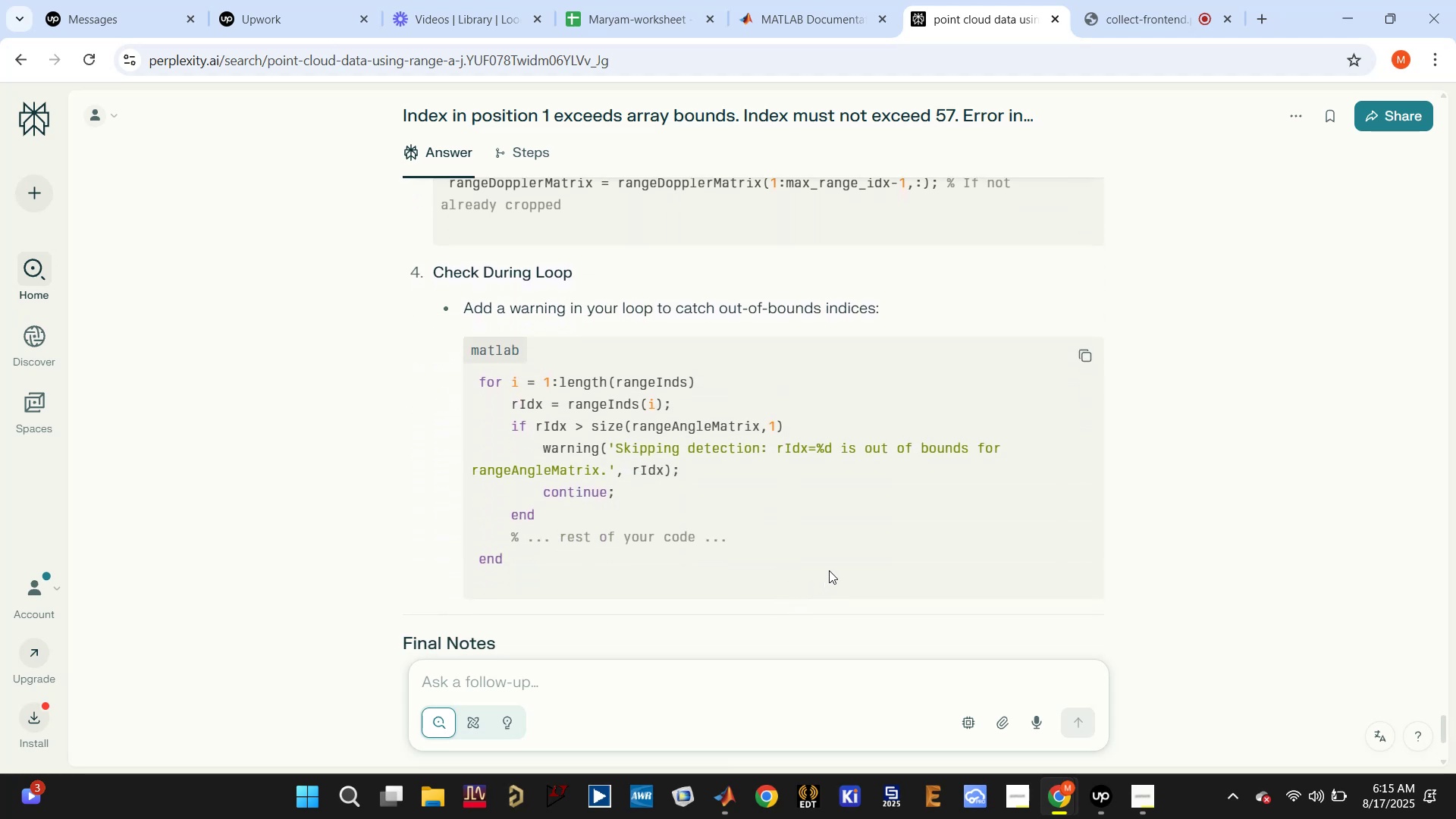 
left_click([616, 708])
 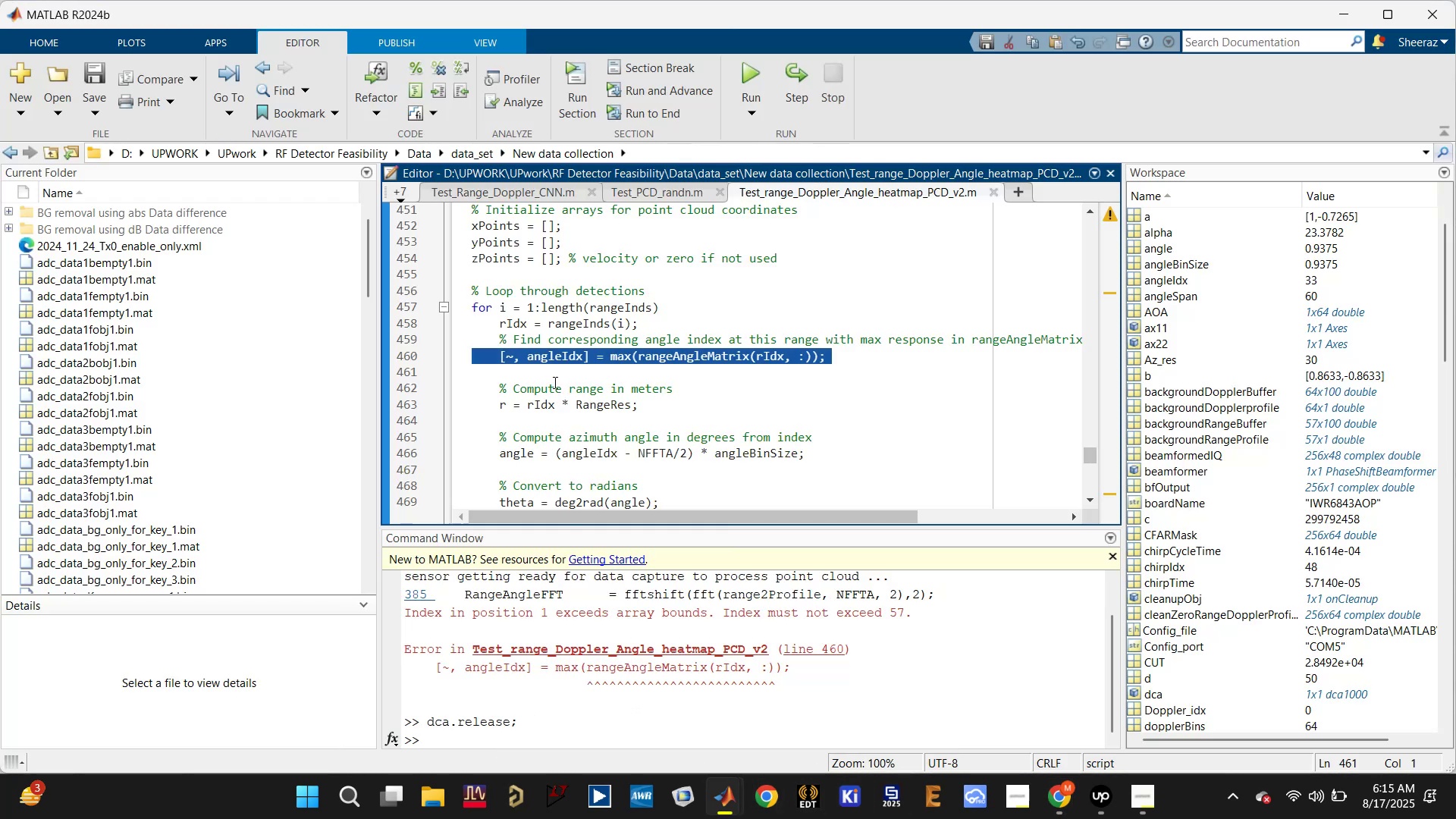 
scroll: coordinate [574, 327], scroll_direction: up, amount: 3.0
 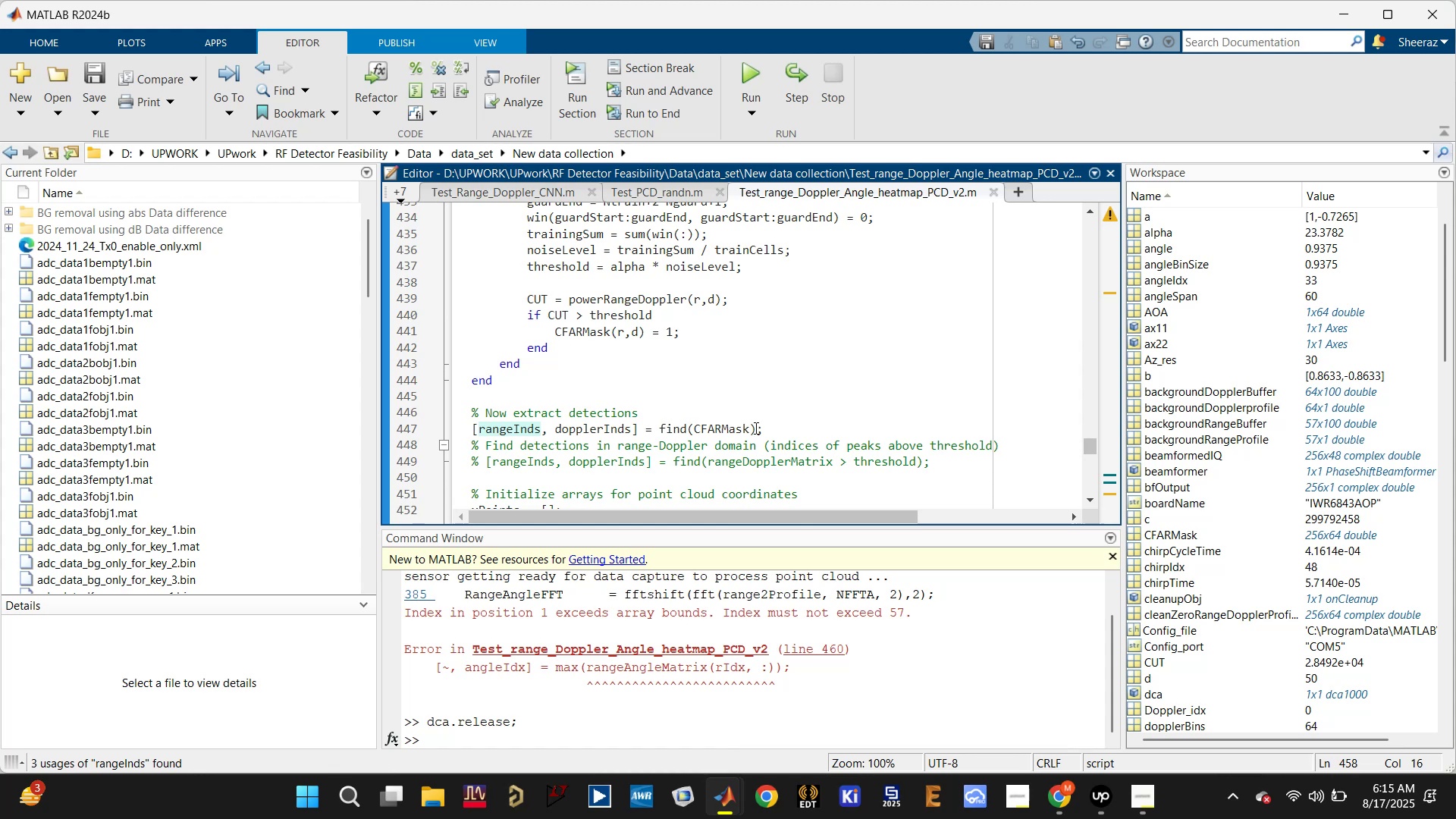 
left_click([774, 431])
 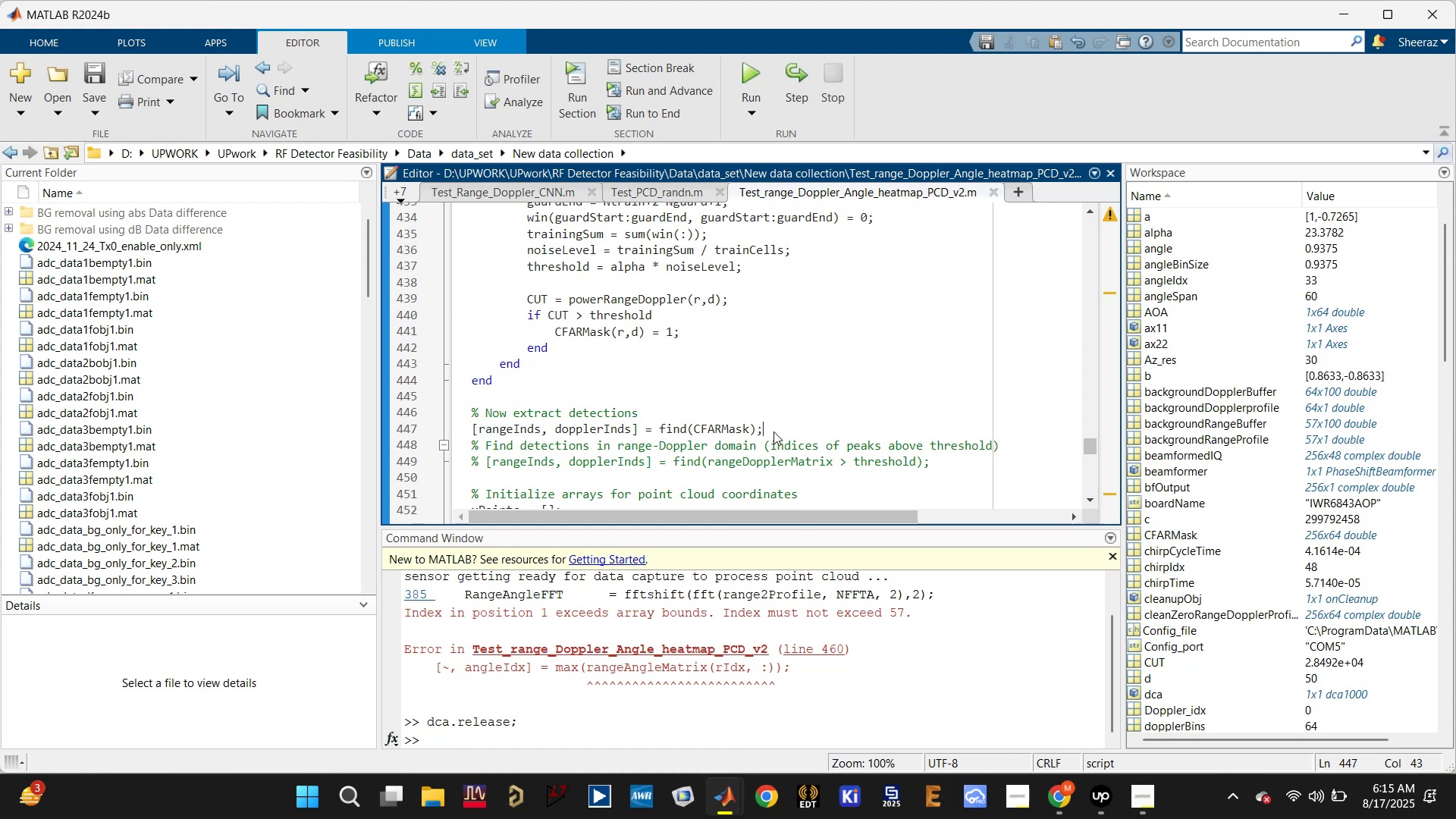 
scroll: coordinate [774, 431], scroll_direction: down, amount: 1.0
 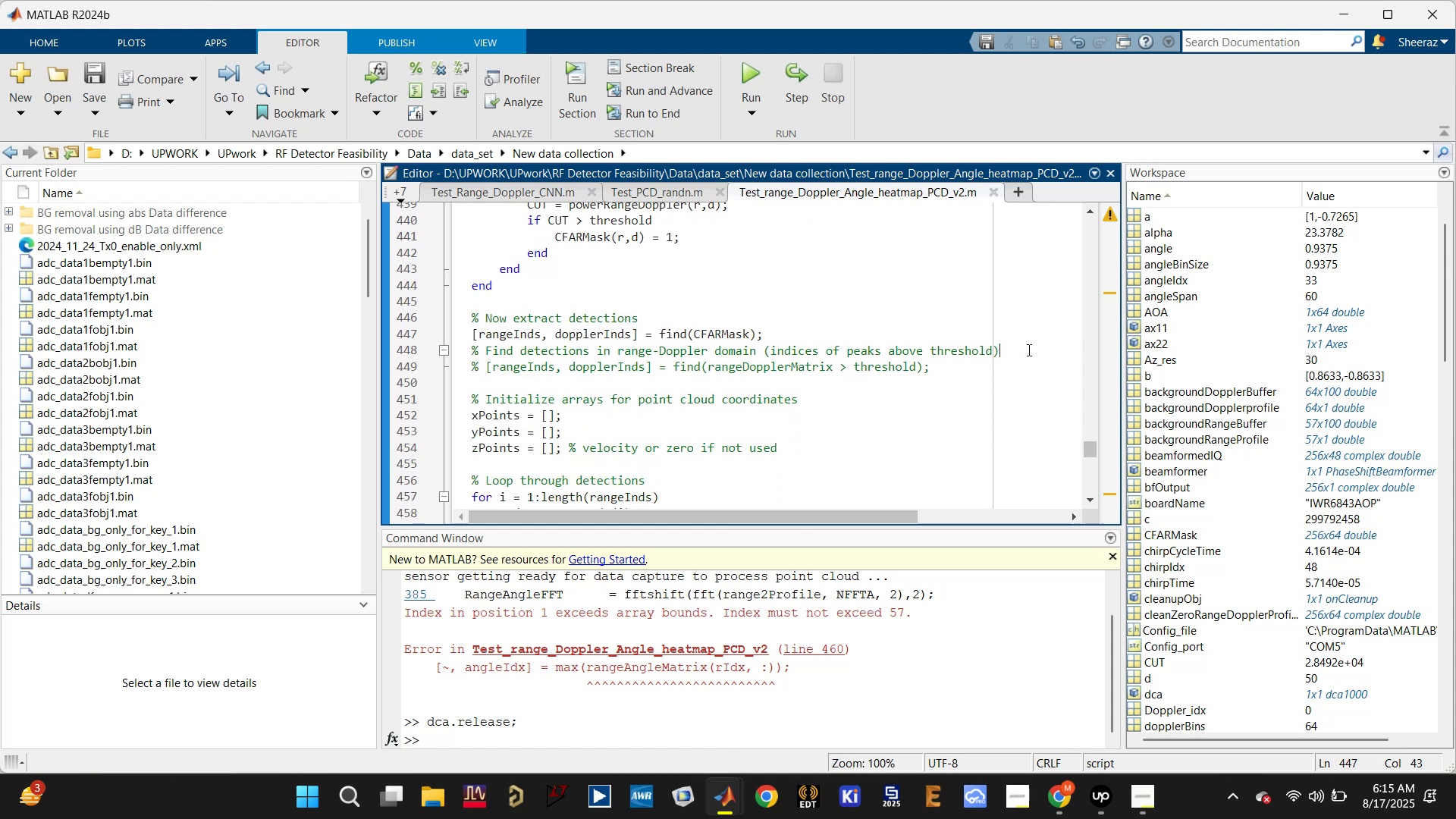 
key(Shift+ShiftRight)
 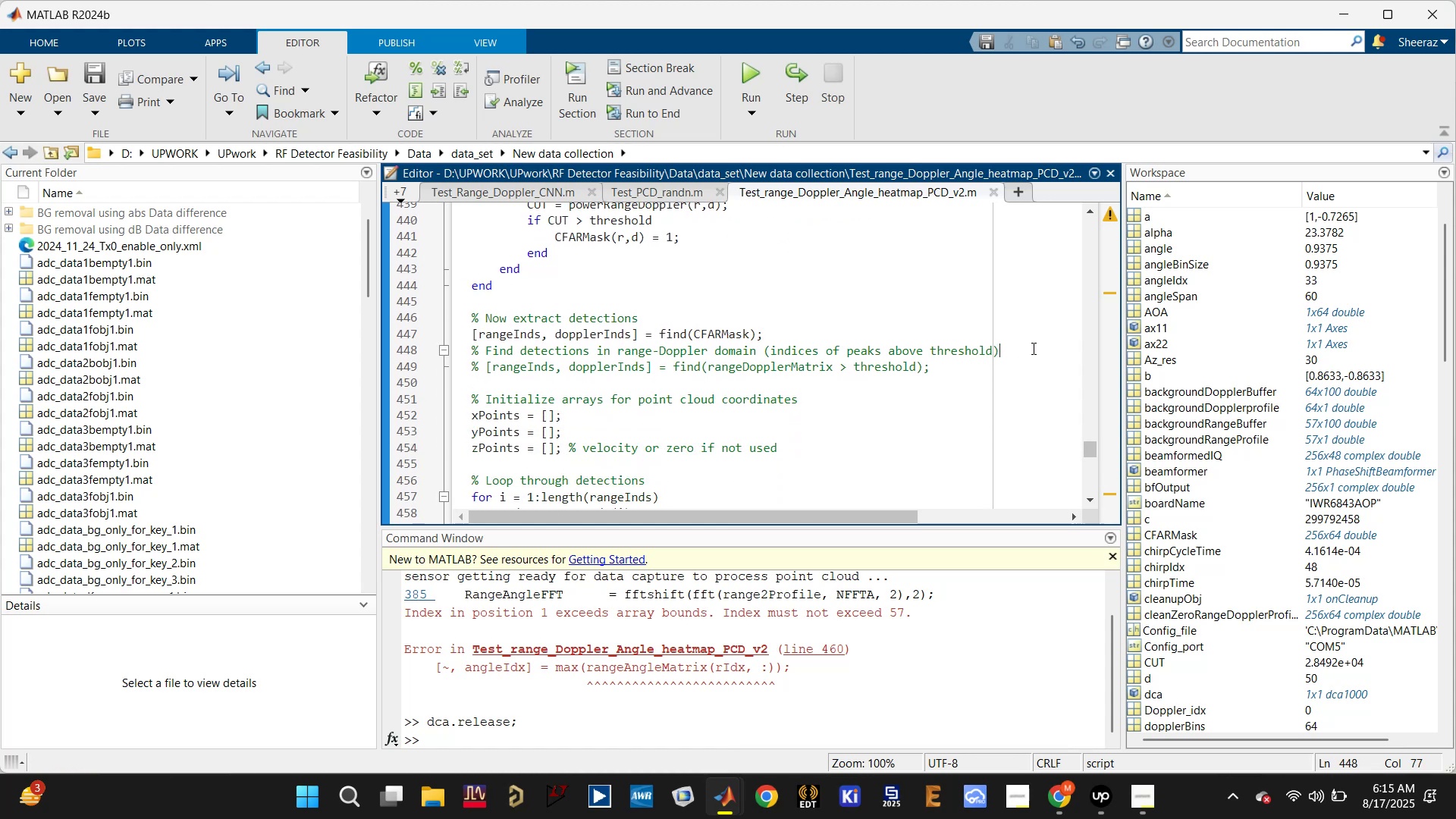 
key(Enter)
 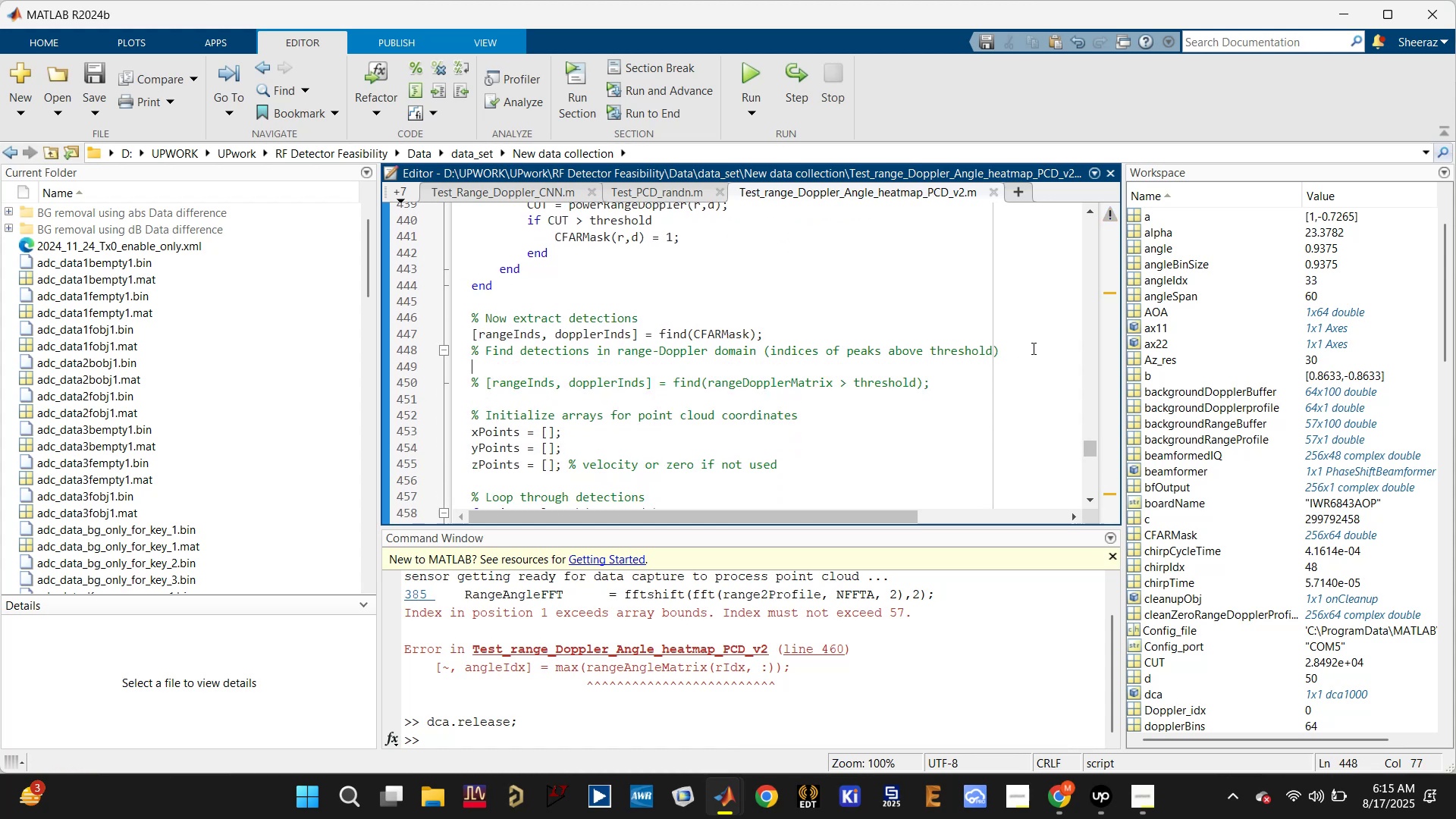 
key(Enter)
 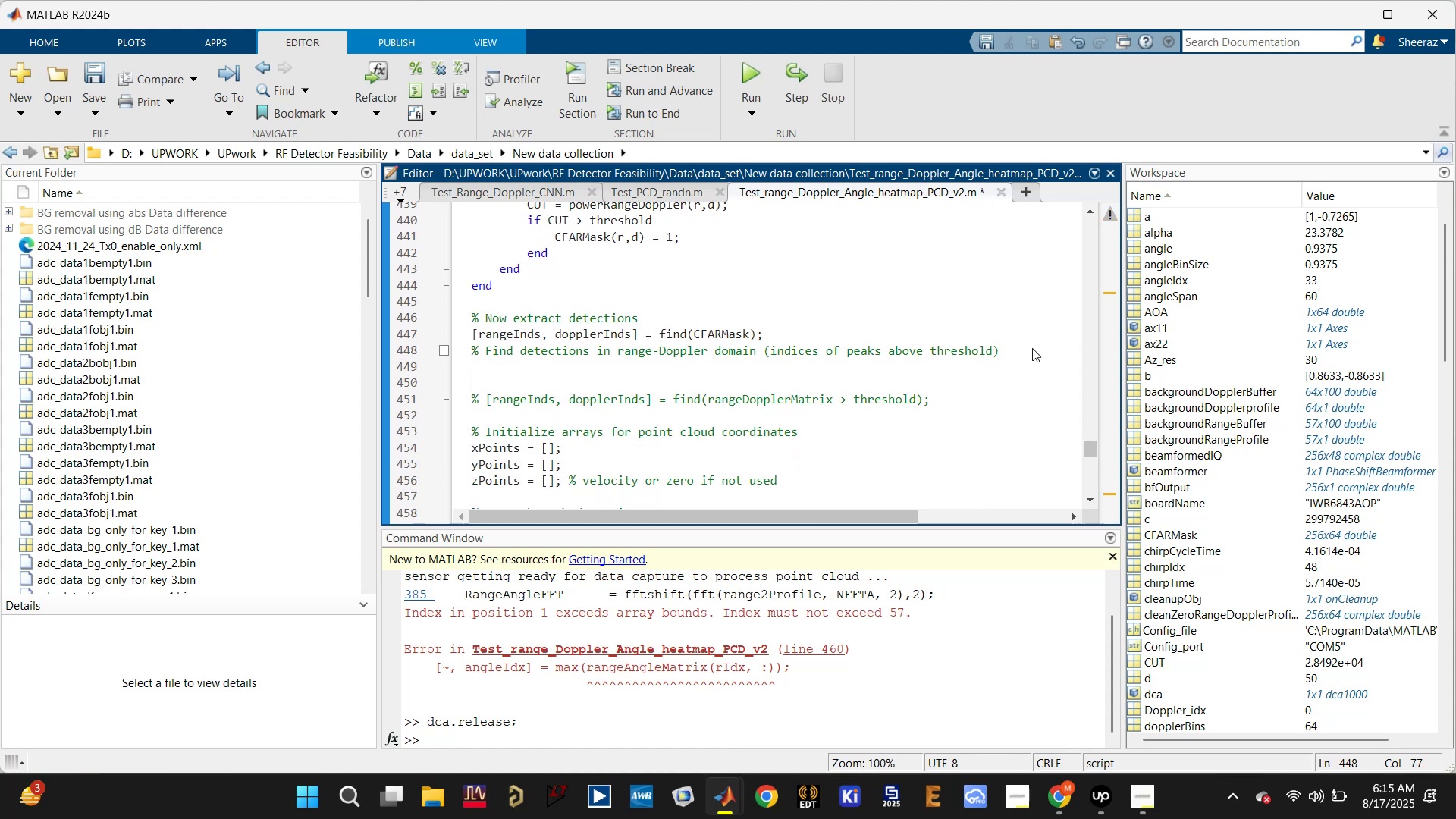 
key(Enter)
 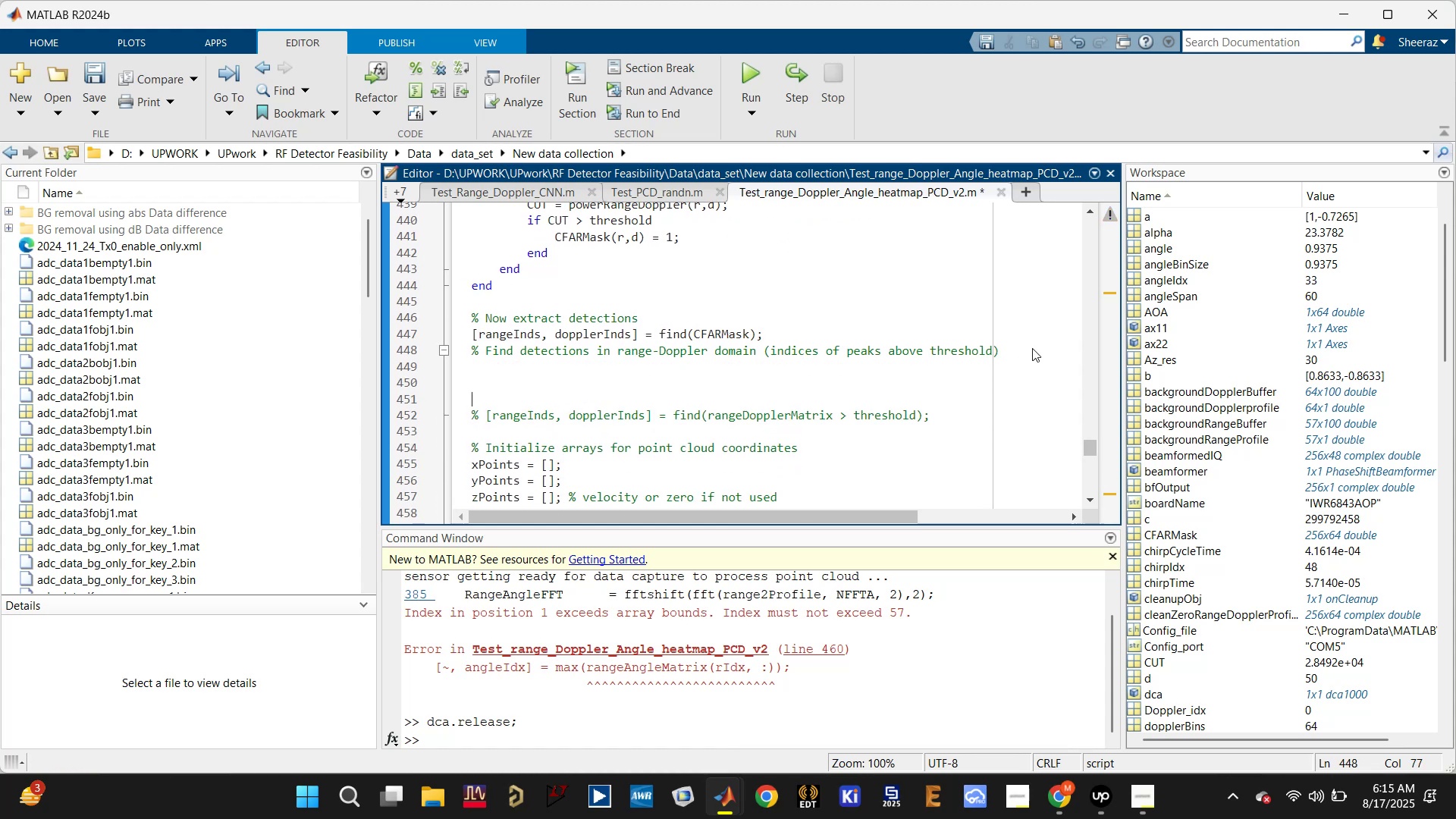 
key(Enter)
 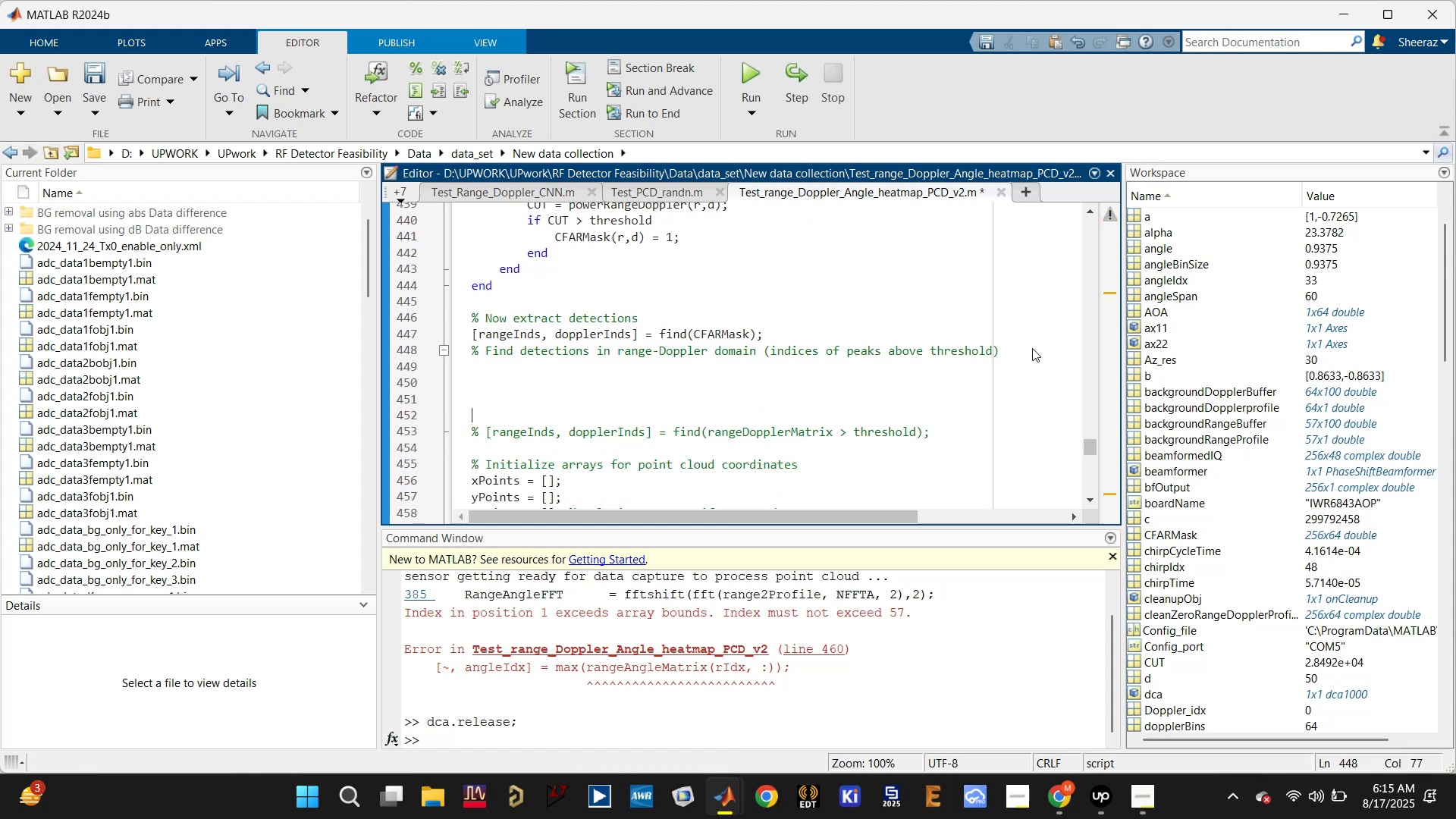 
key(Control+V)
 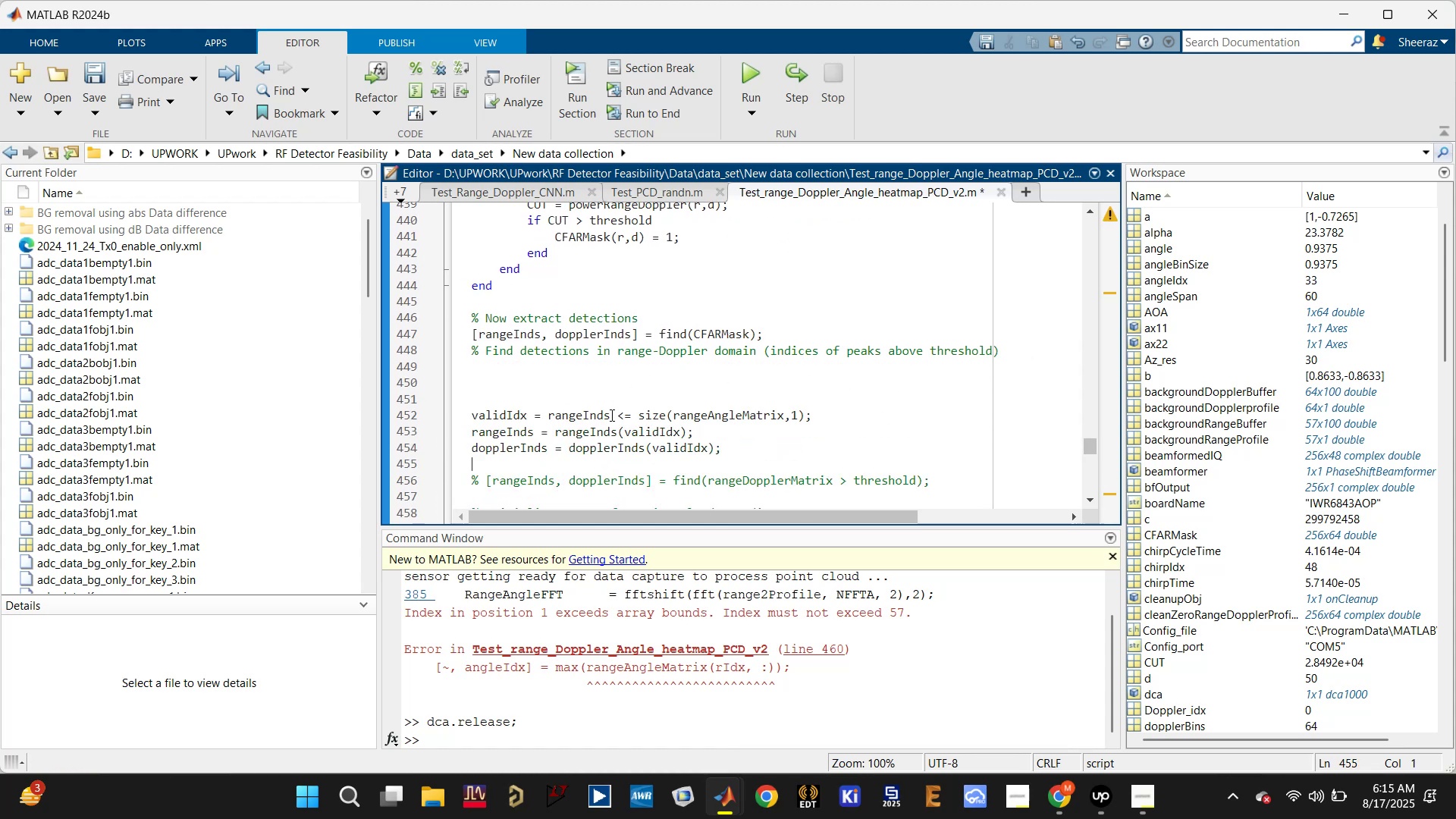 
left_click([607, 413])
 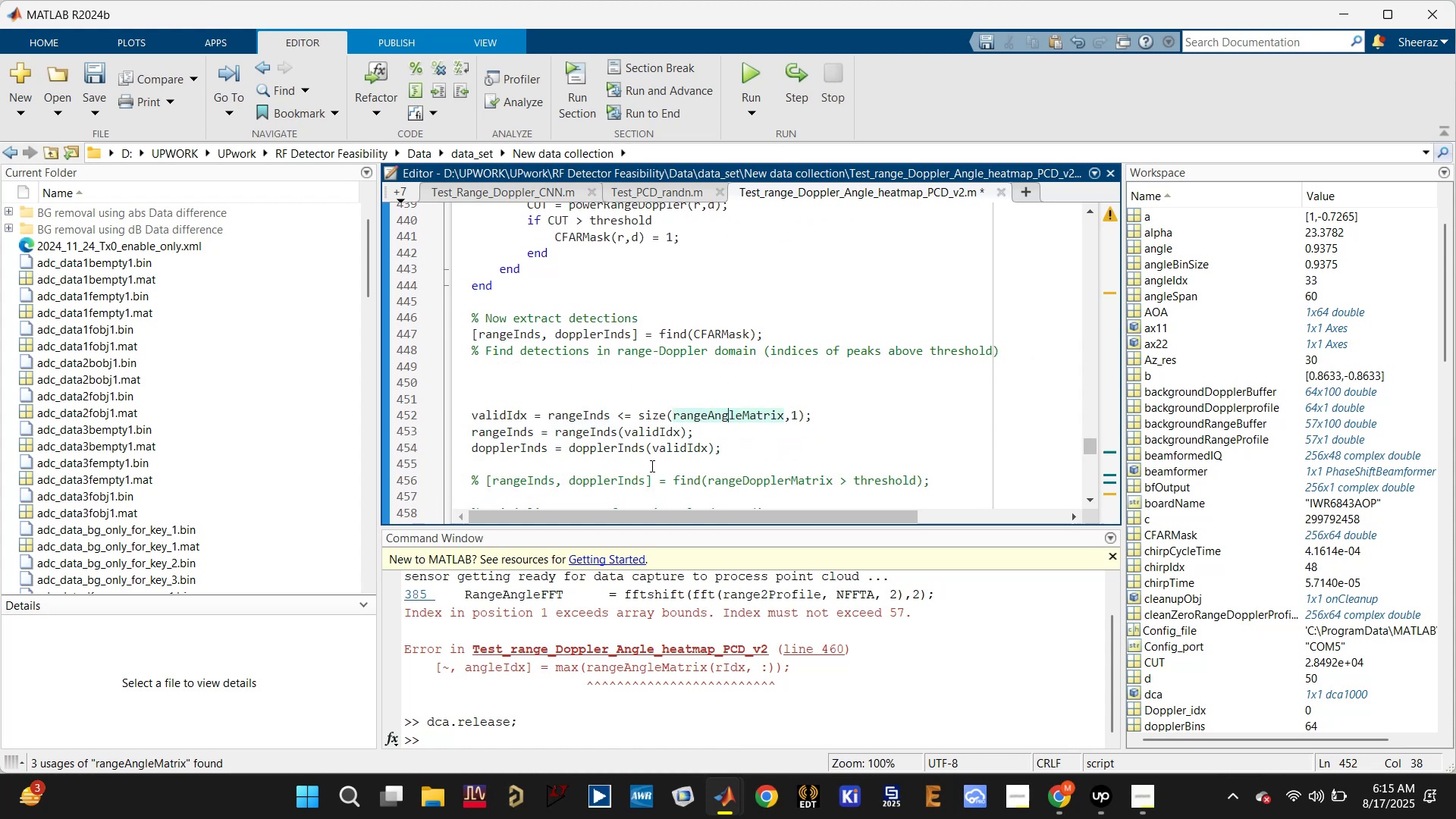 
scroll: coordinate [637, 470], scroll_direction: down, amount: 1.0
 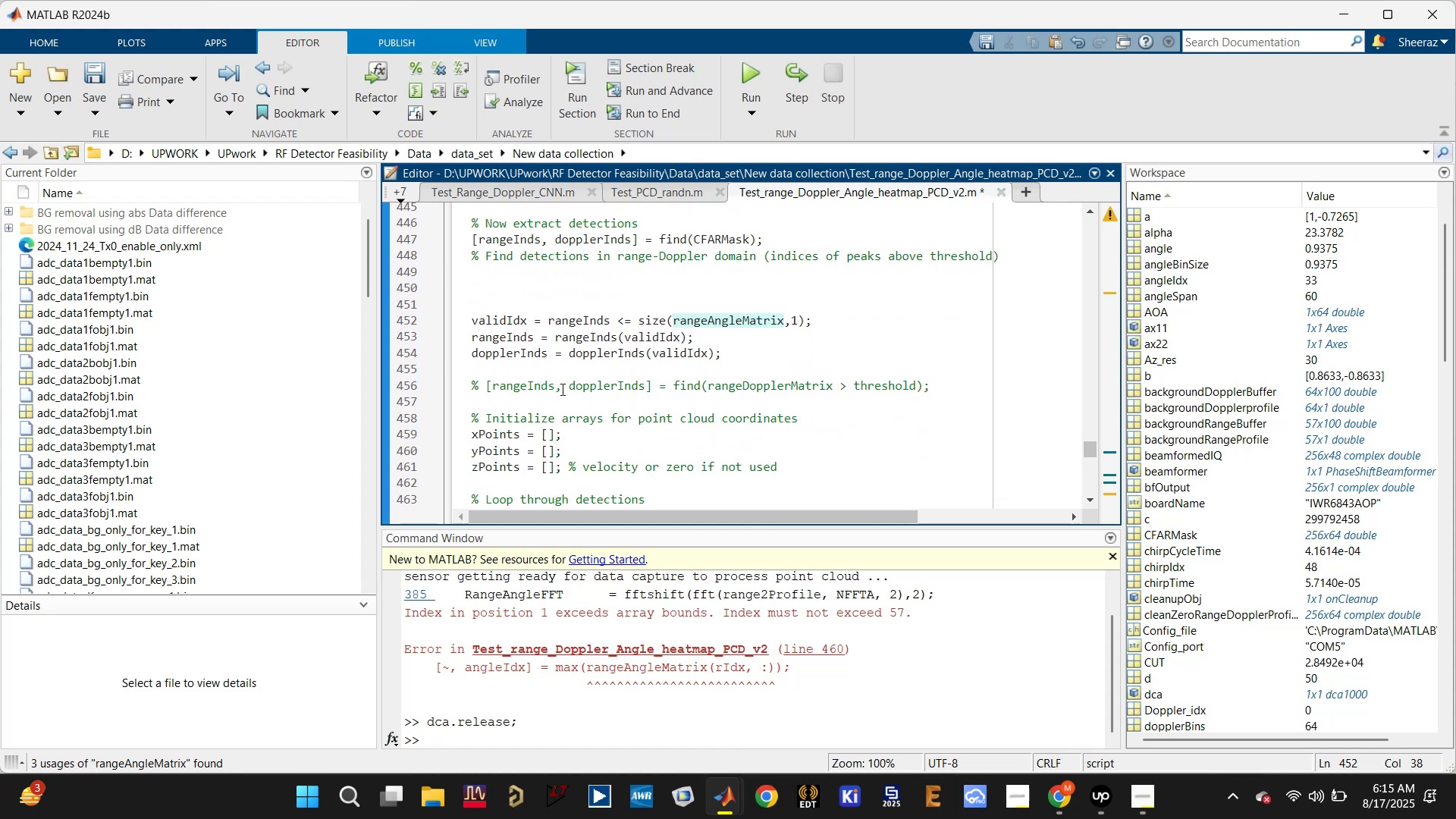 
left_click([529, 364])
 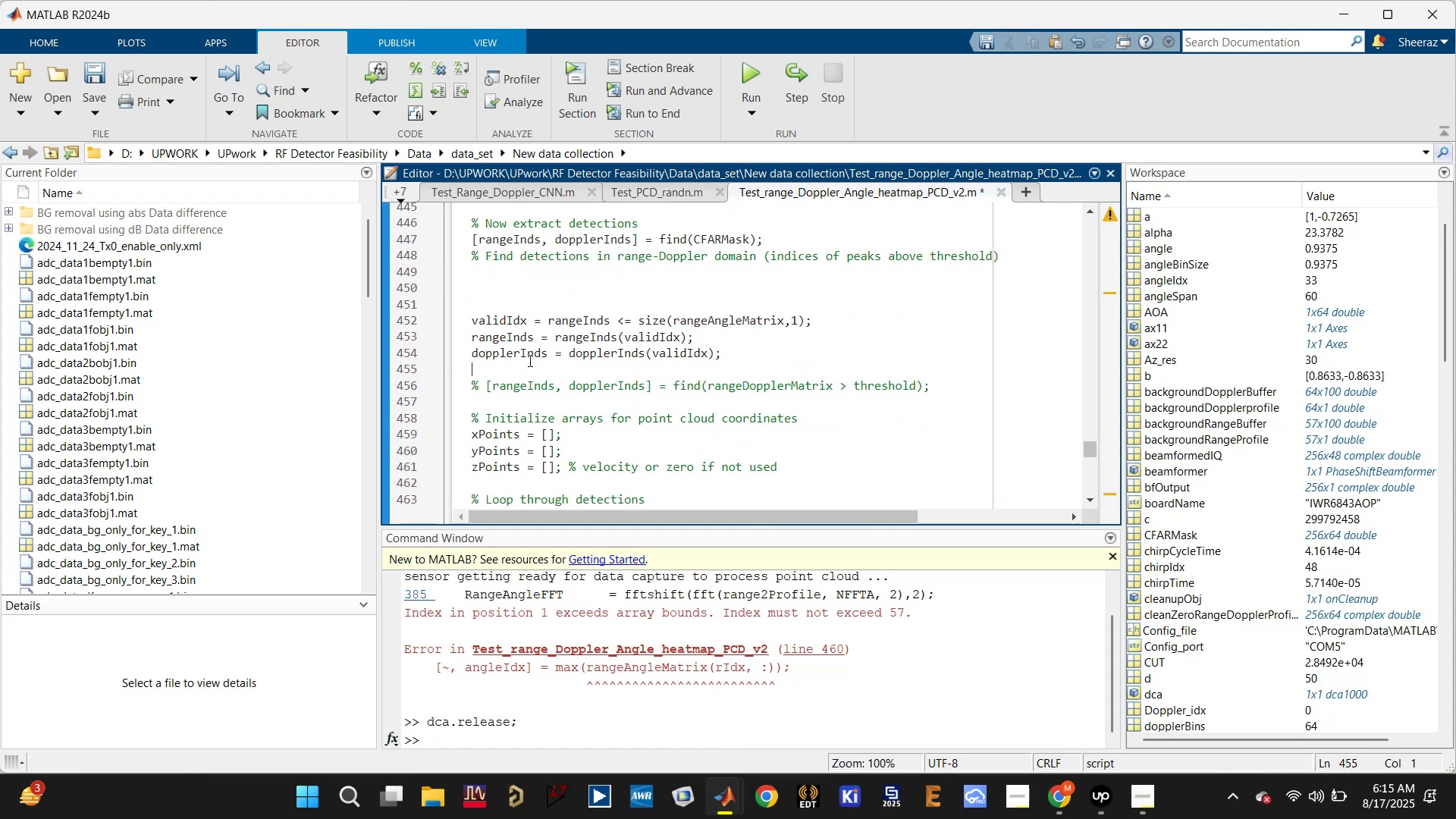 
left_click([526, 353])
 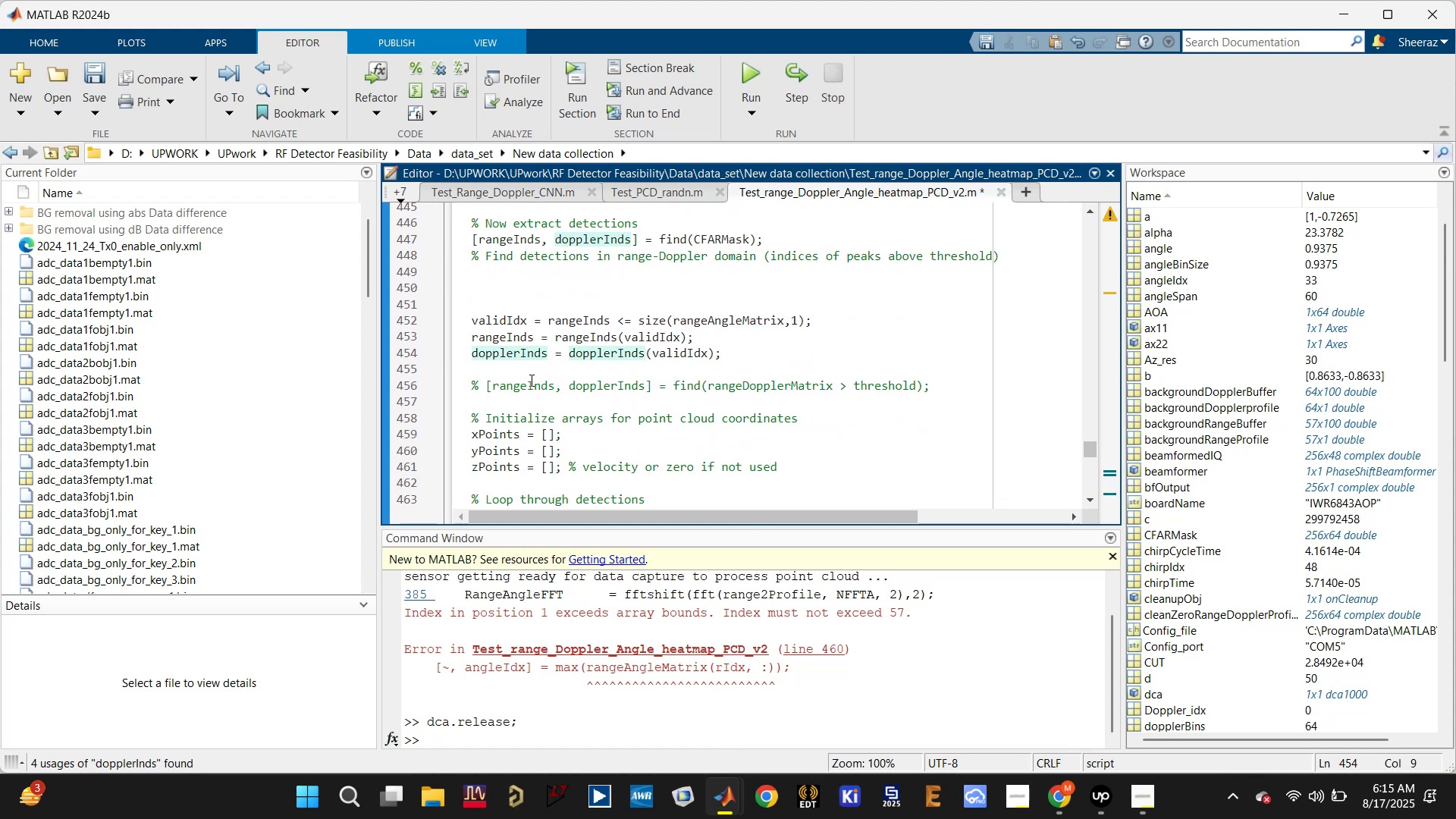 
double_click([528, 381])
 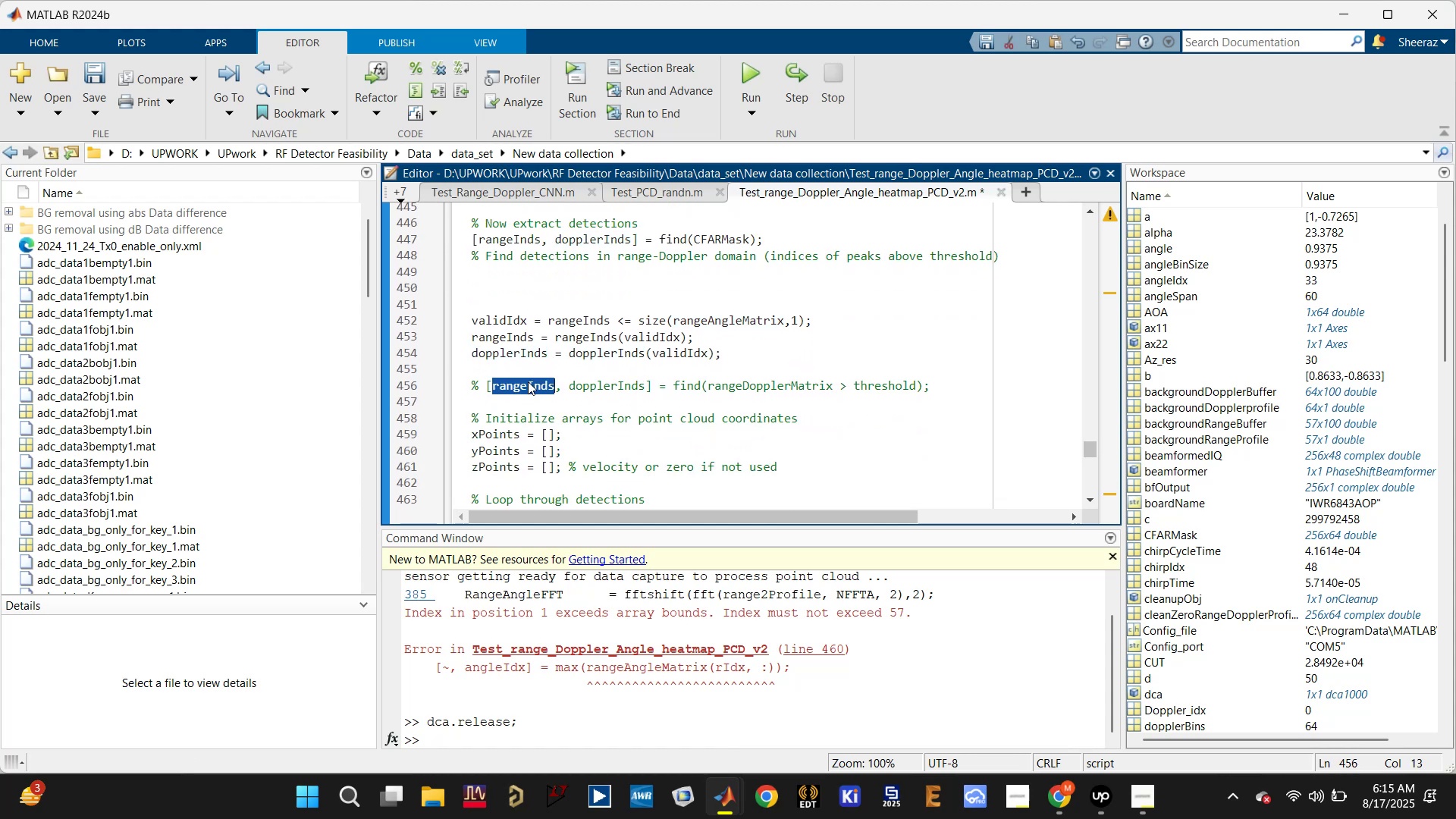 
triple_click([528, 381])
 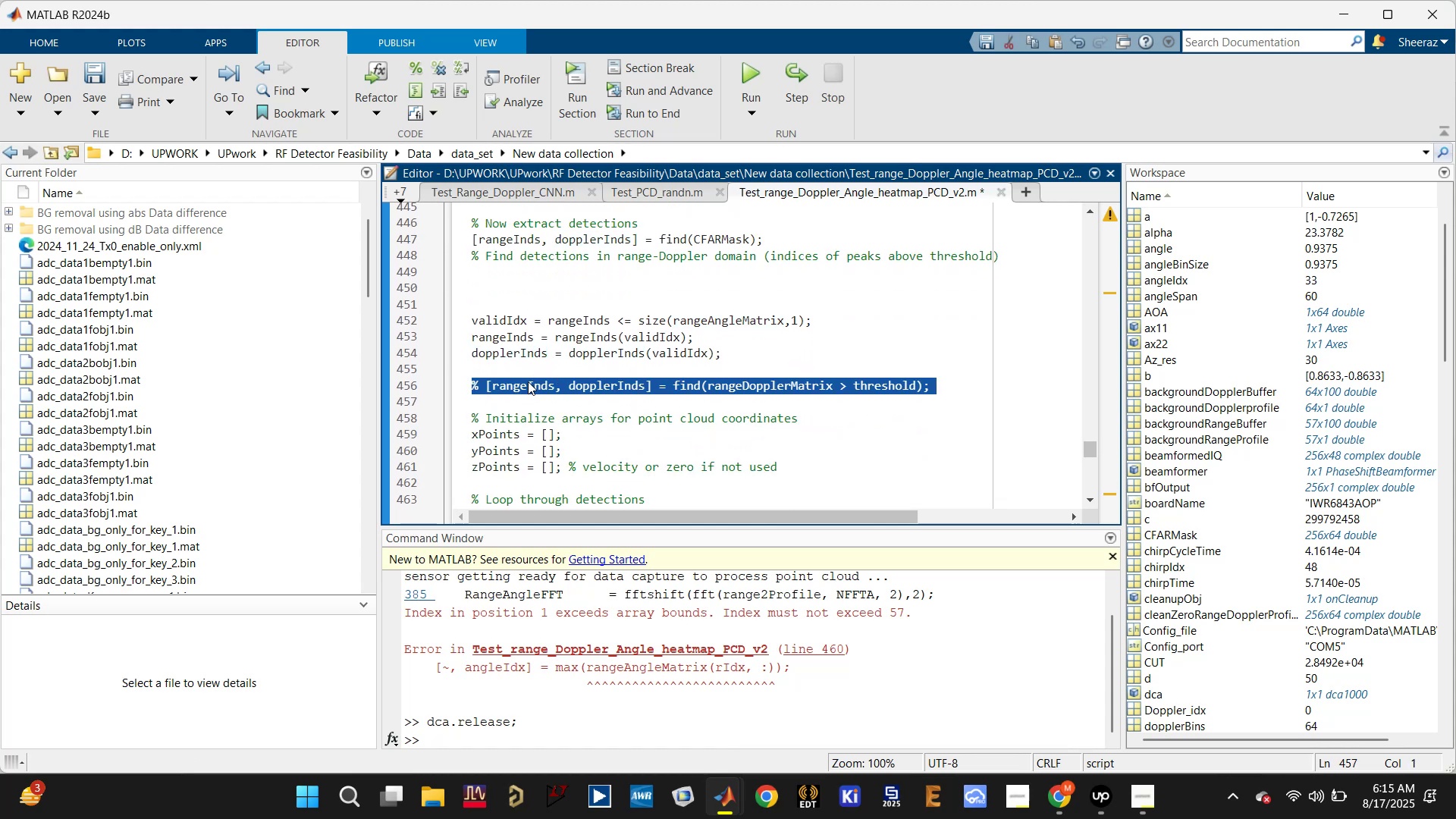 
hold_key(key=ControlLeft, duration=1.59)
 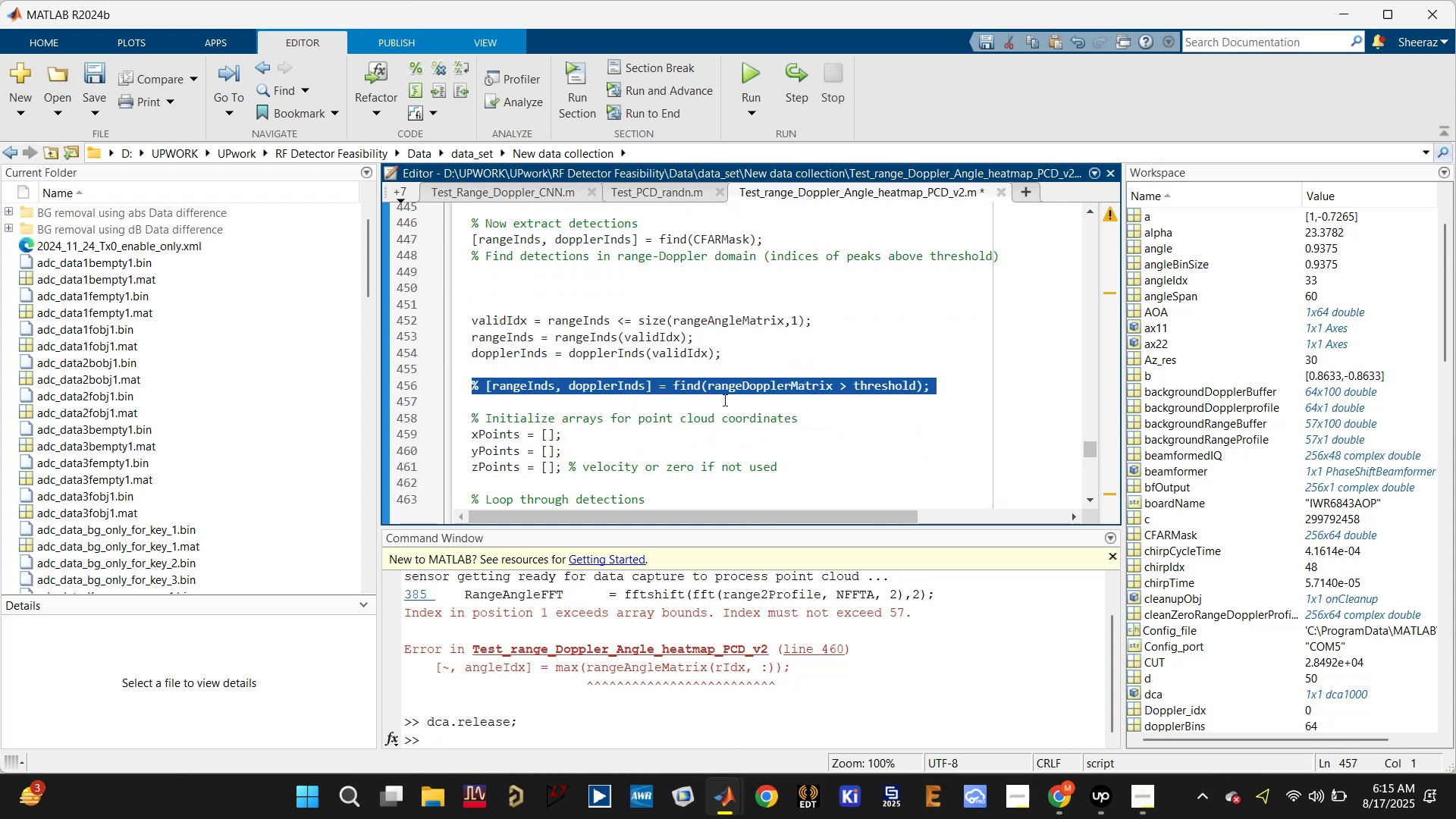 
key(Control+X)
 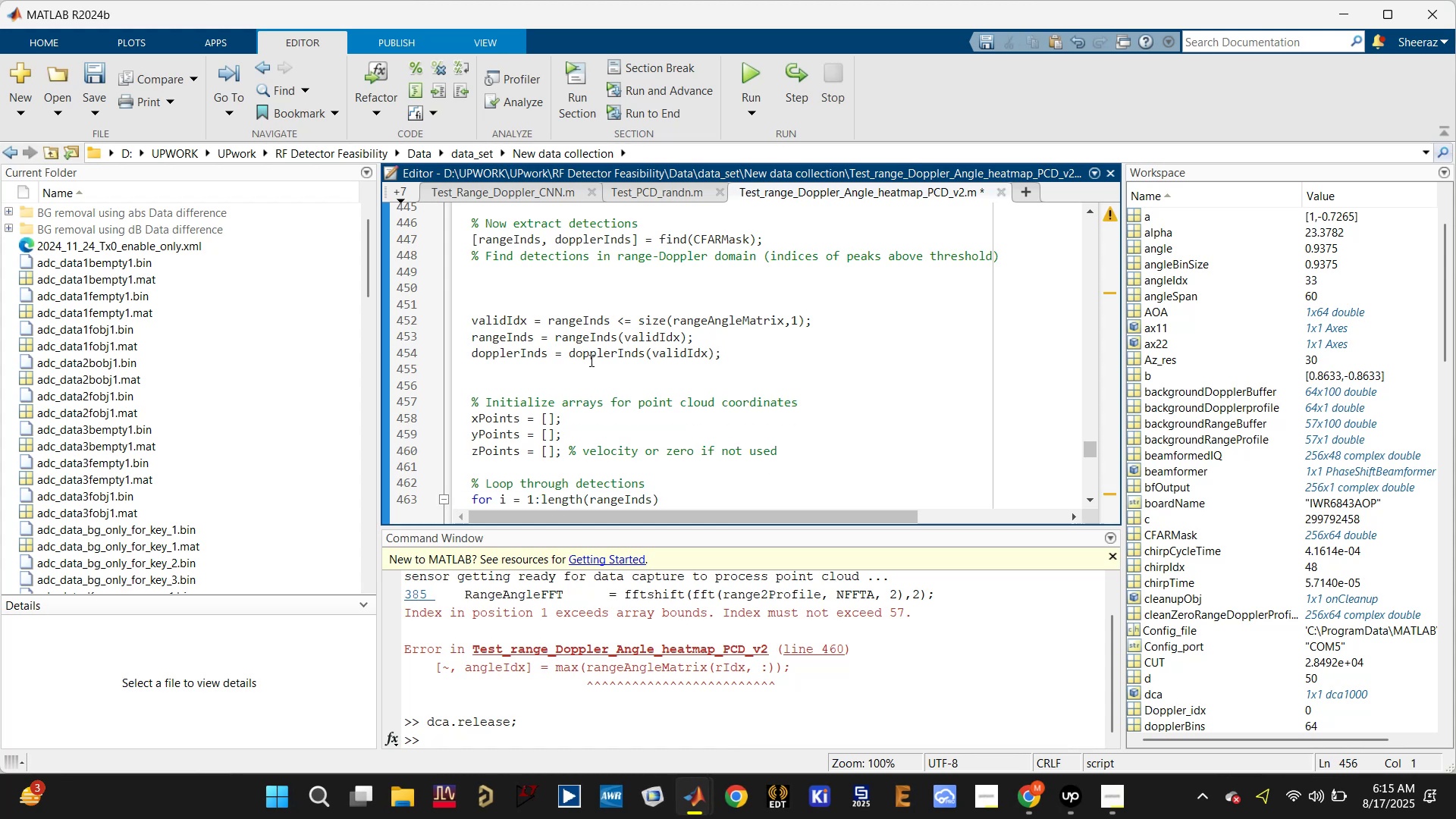 
scroll: coordinate [561, 347], scroll_direction: up, amount: 1.0
 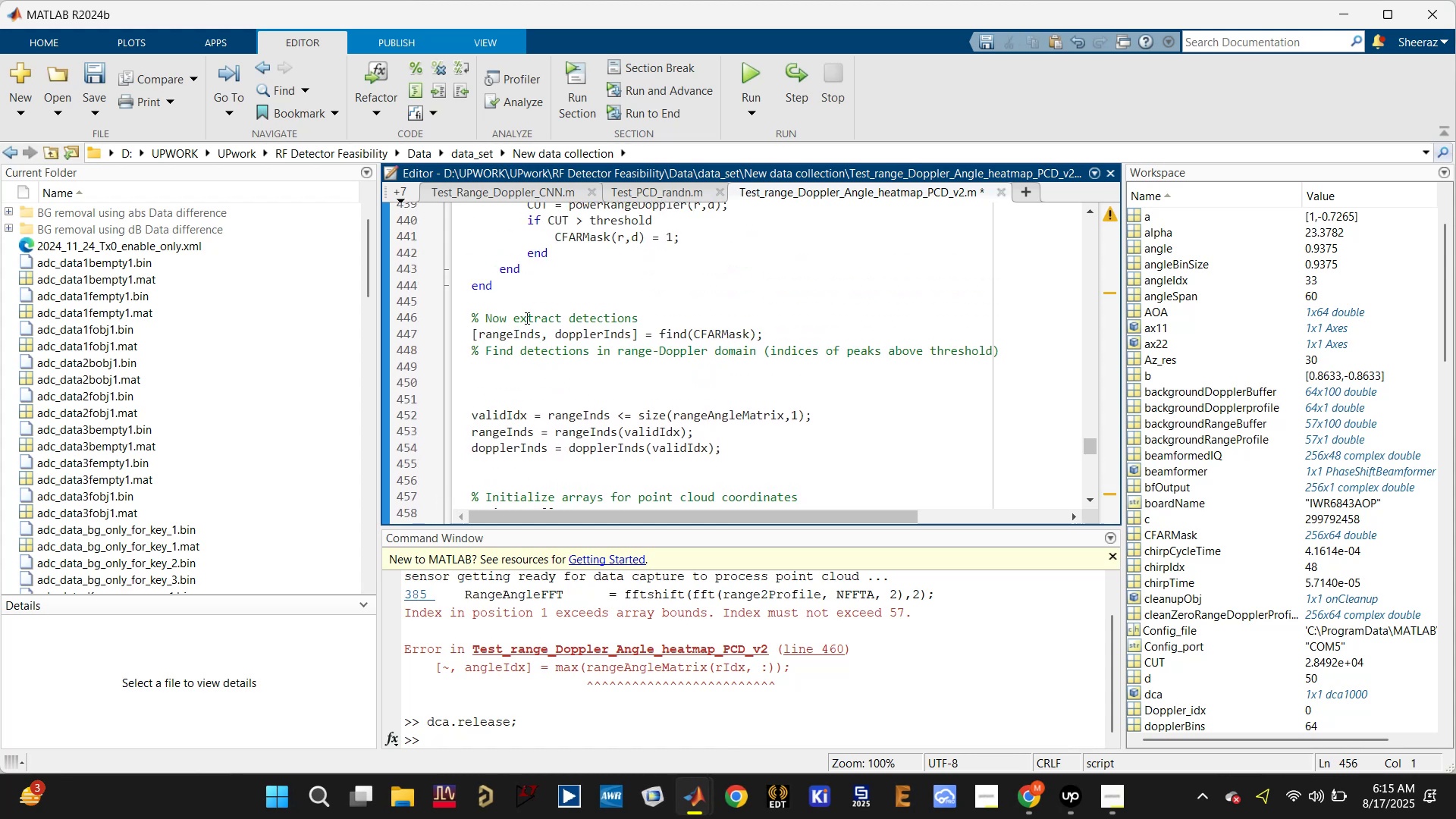 
left_click([522, 311])
 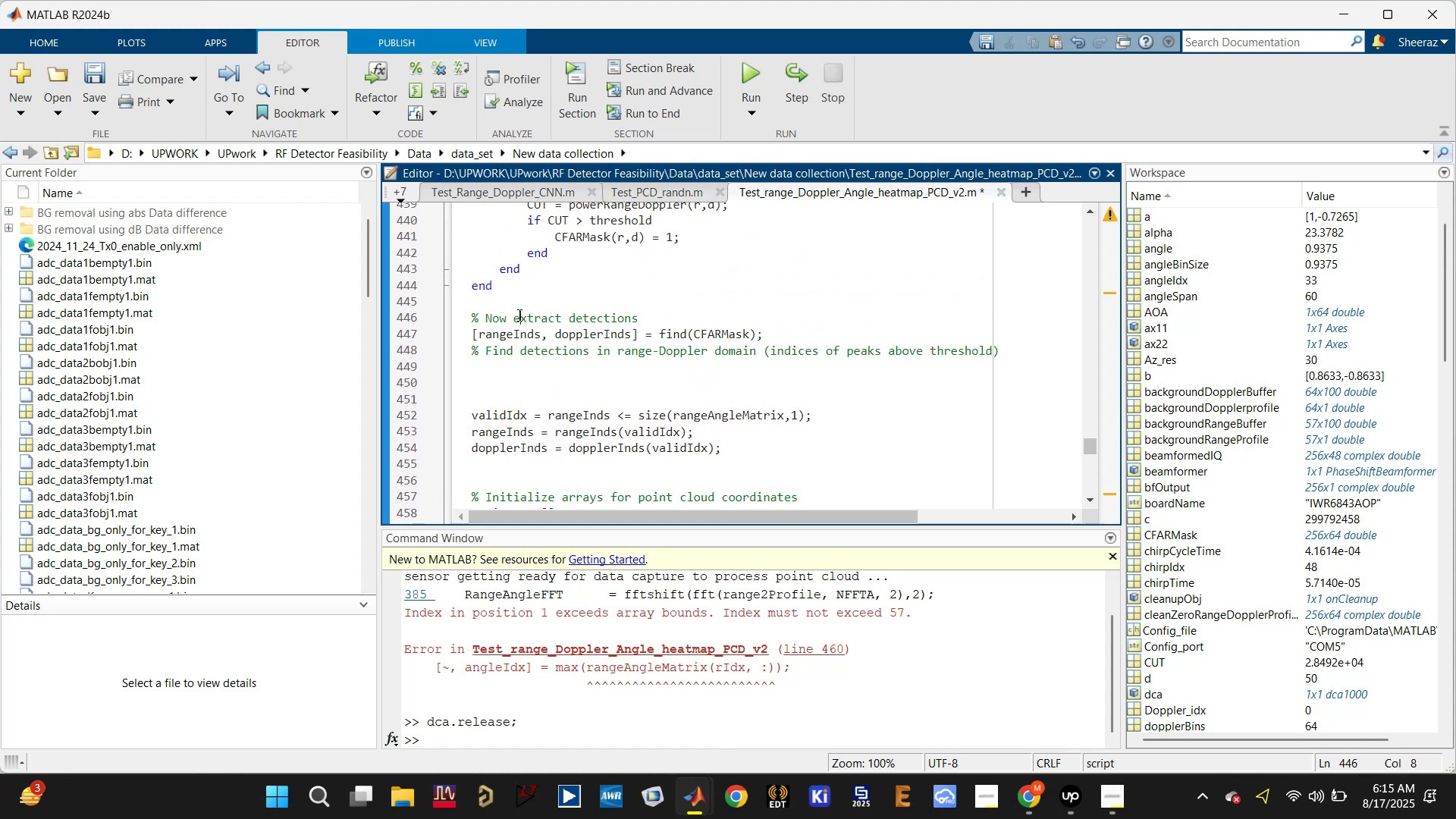 
hold_key(key=ControlLeft, duration=0.51)
 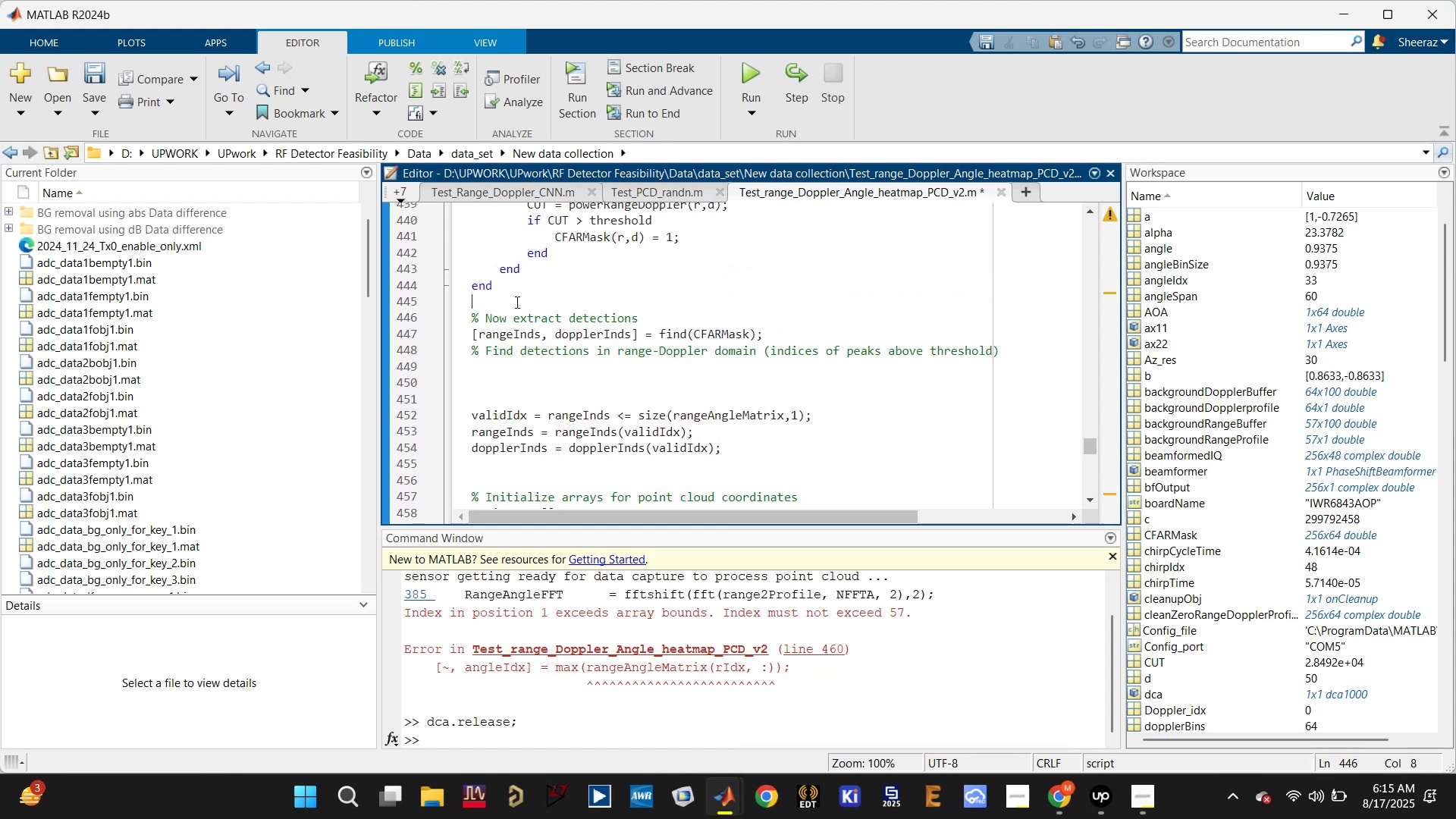 
key(Control+V)
 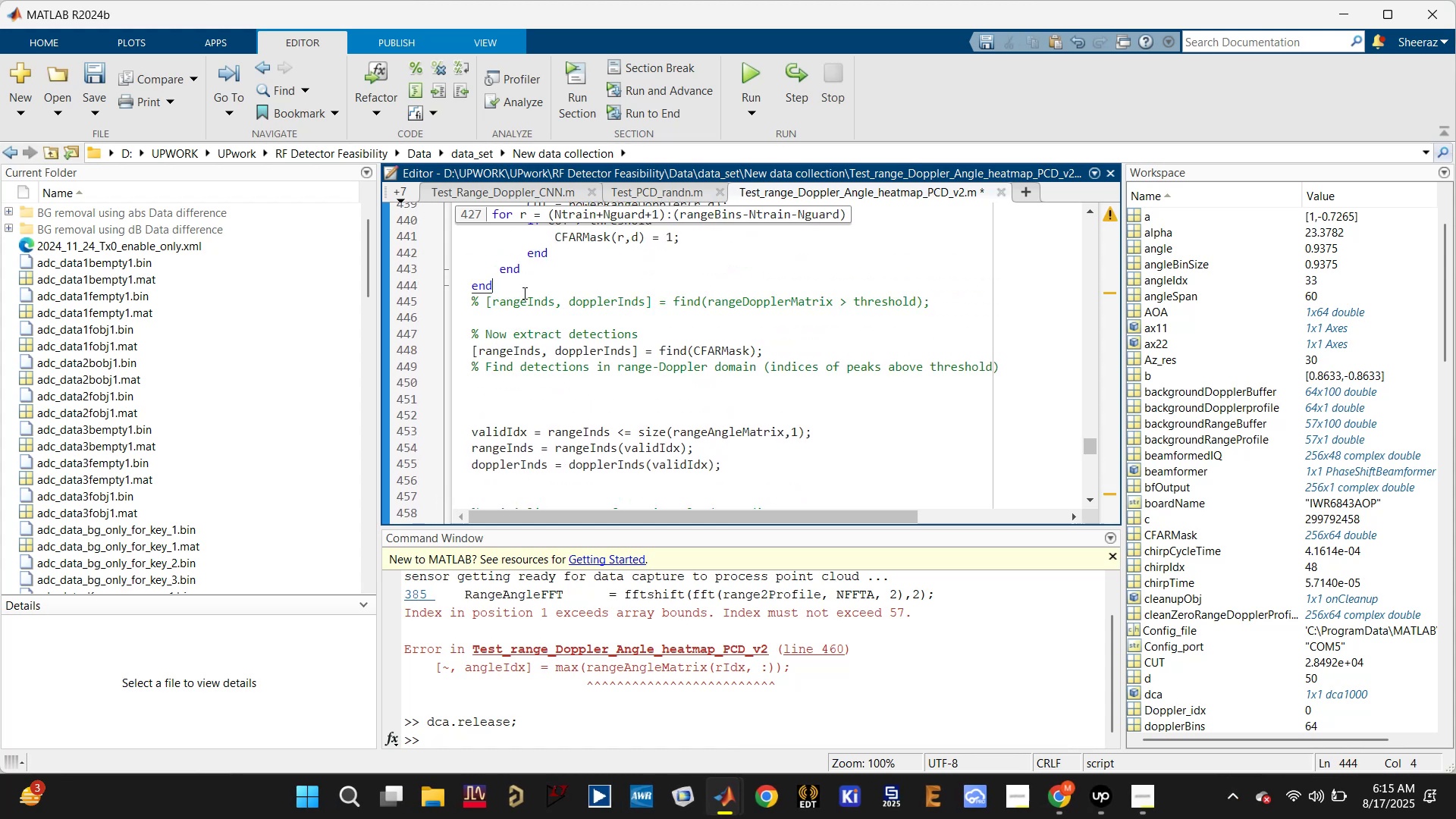 
key(Enter)
 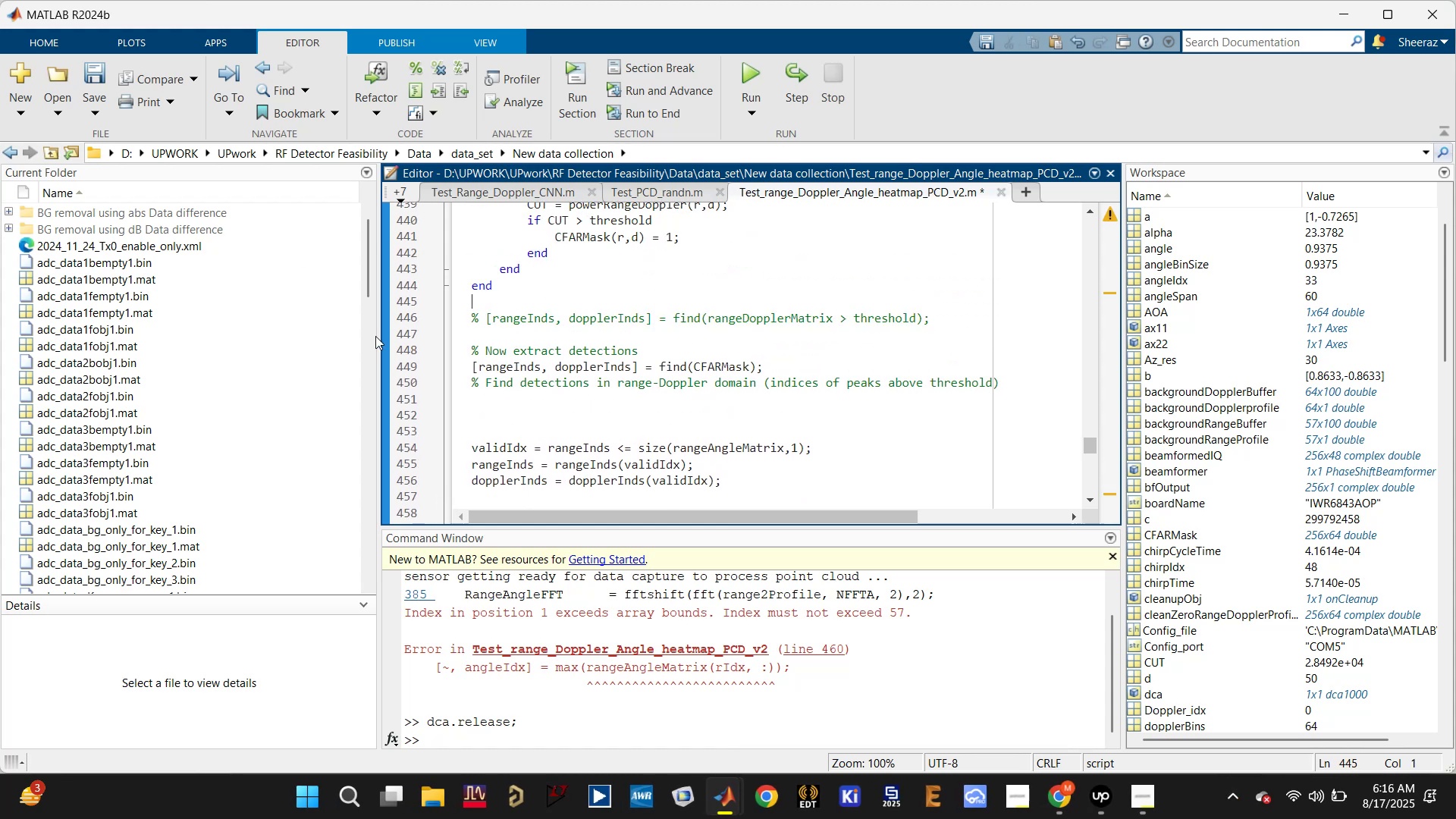 
left_click([504, 318])
 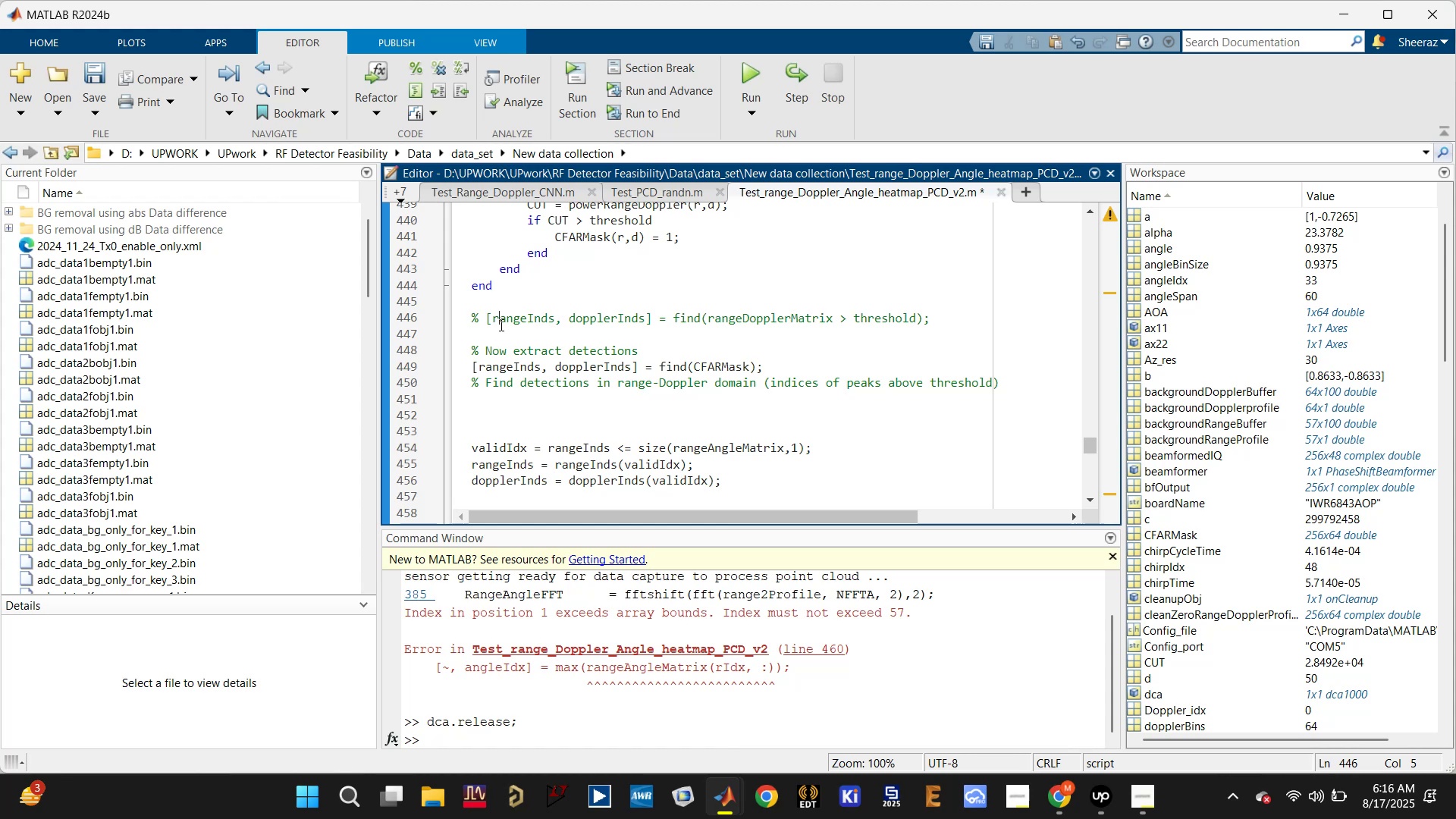 
left_click([490, 331])
 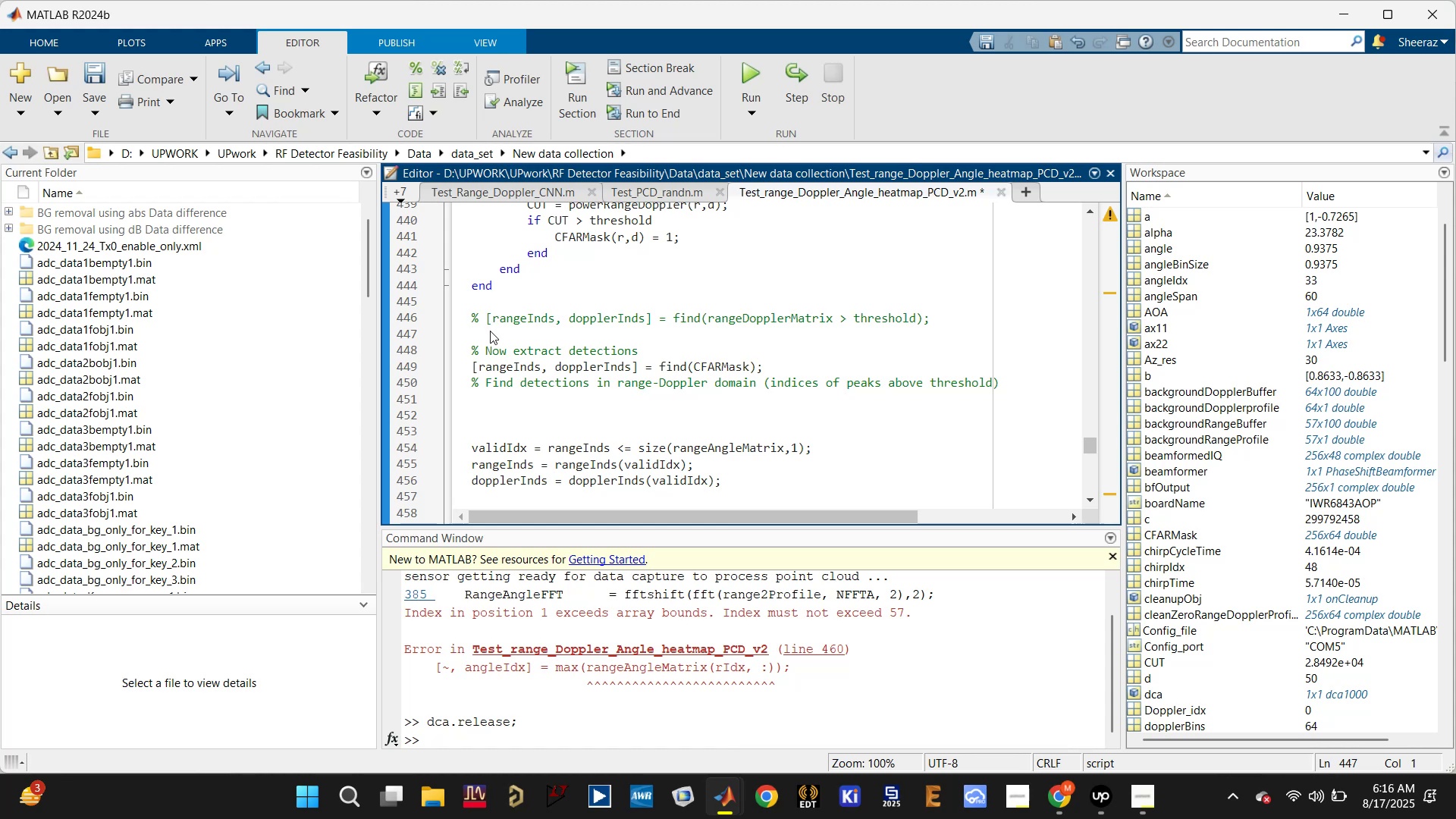 
key(Backspace)
 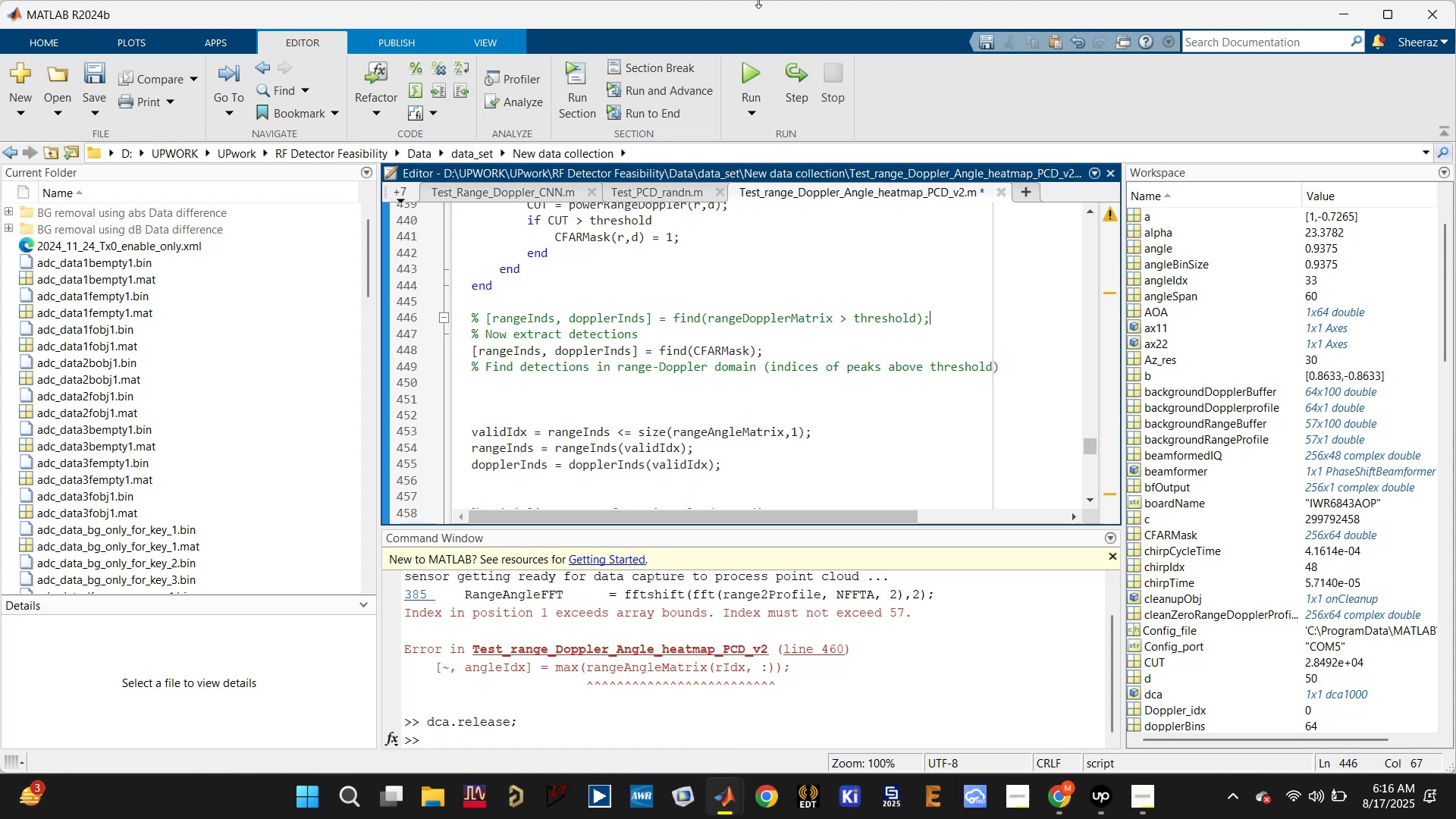 
left_click([746, 64])
 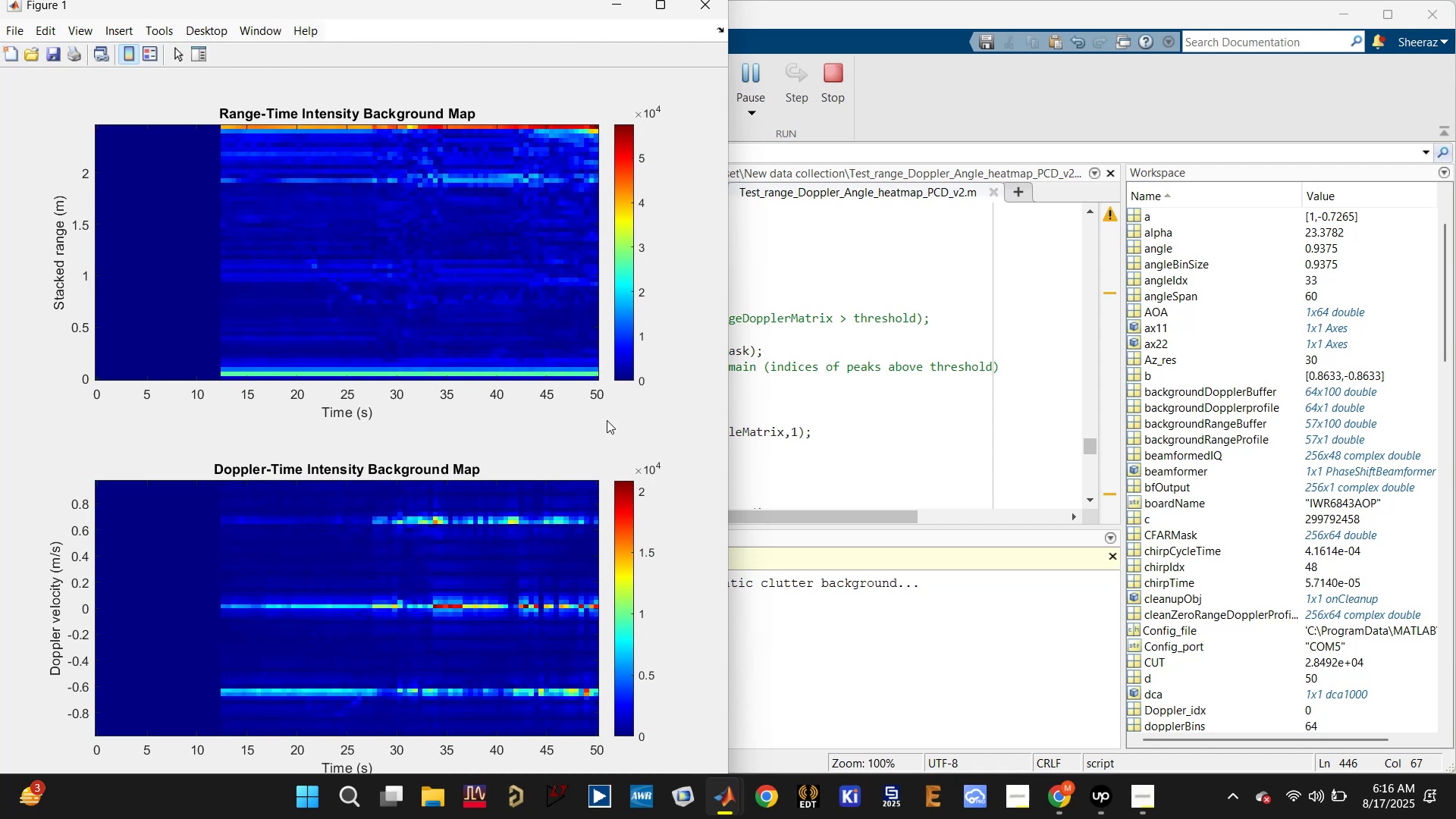 
wait(28.94)
 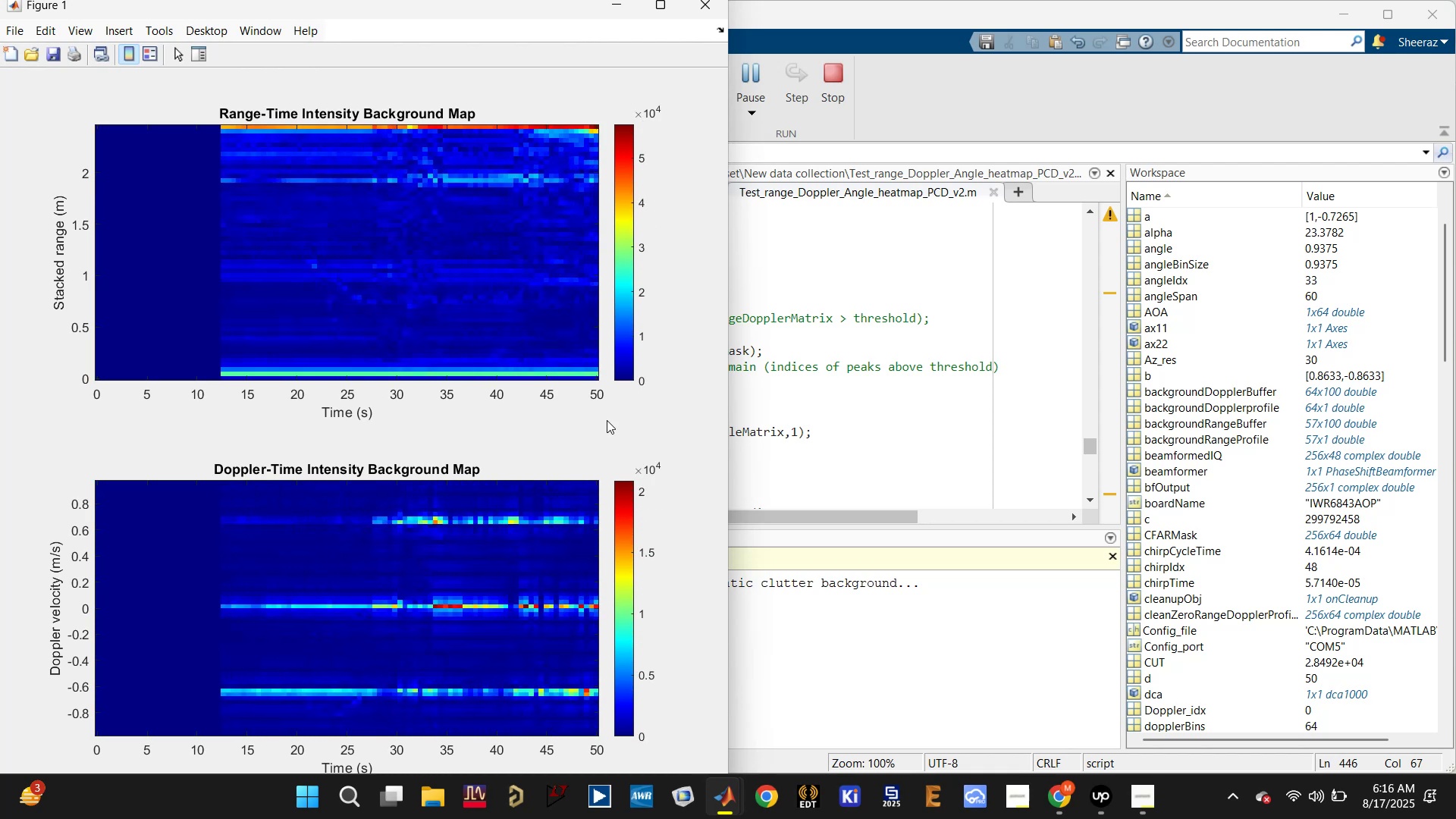 
key(Enter)
 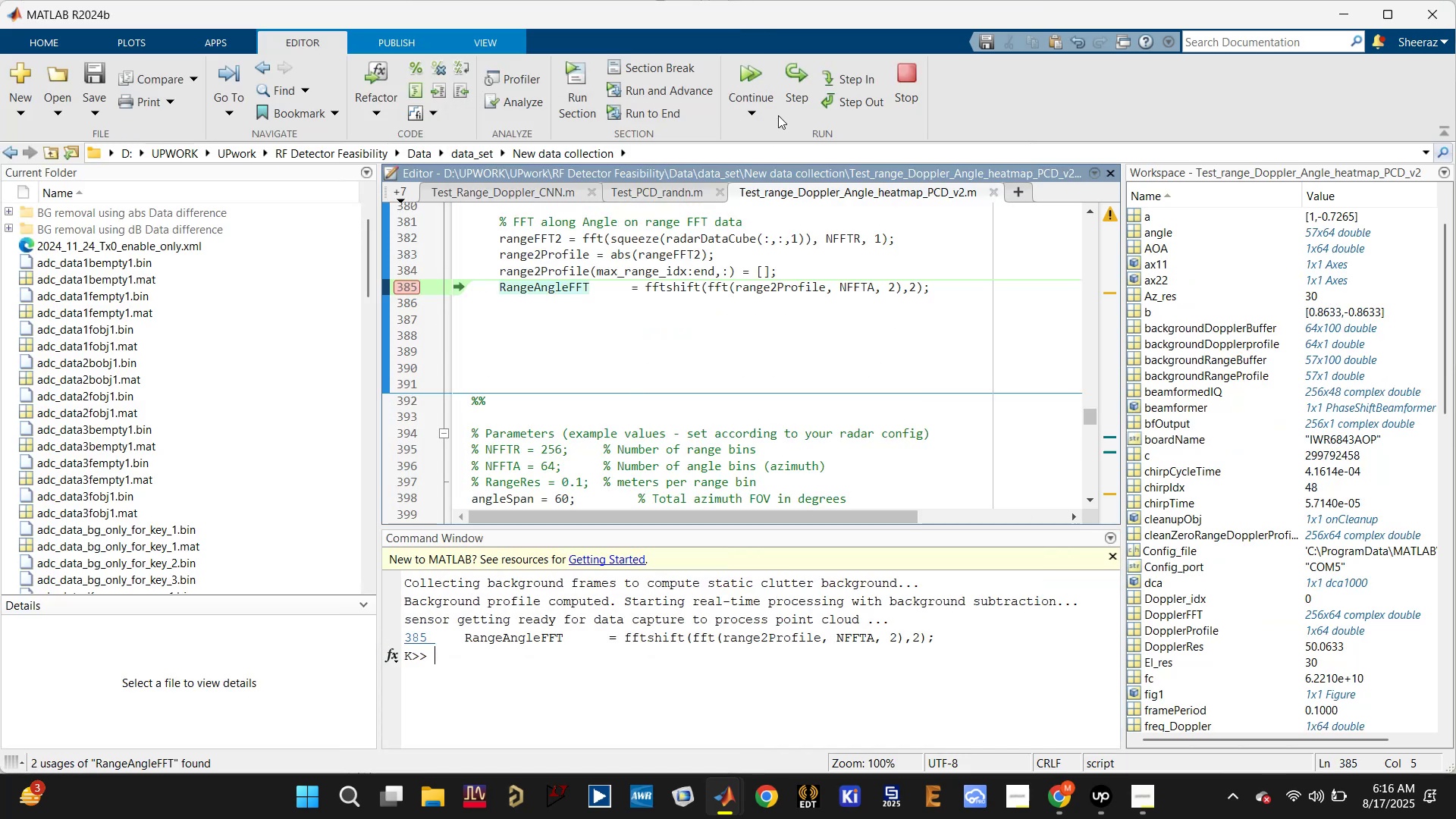 
wait(5.77)
 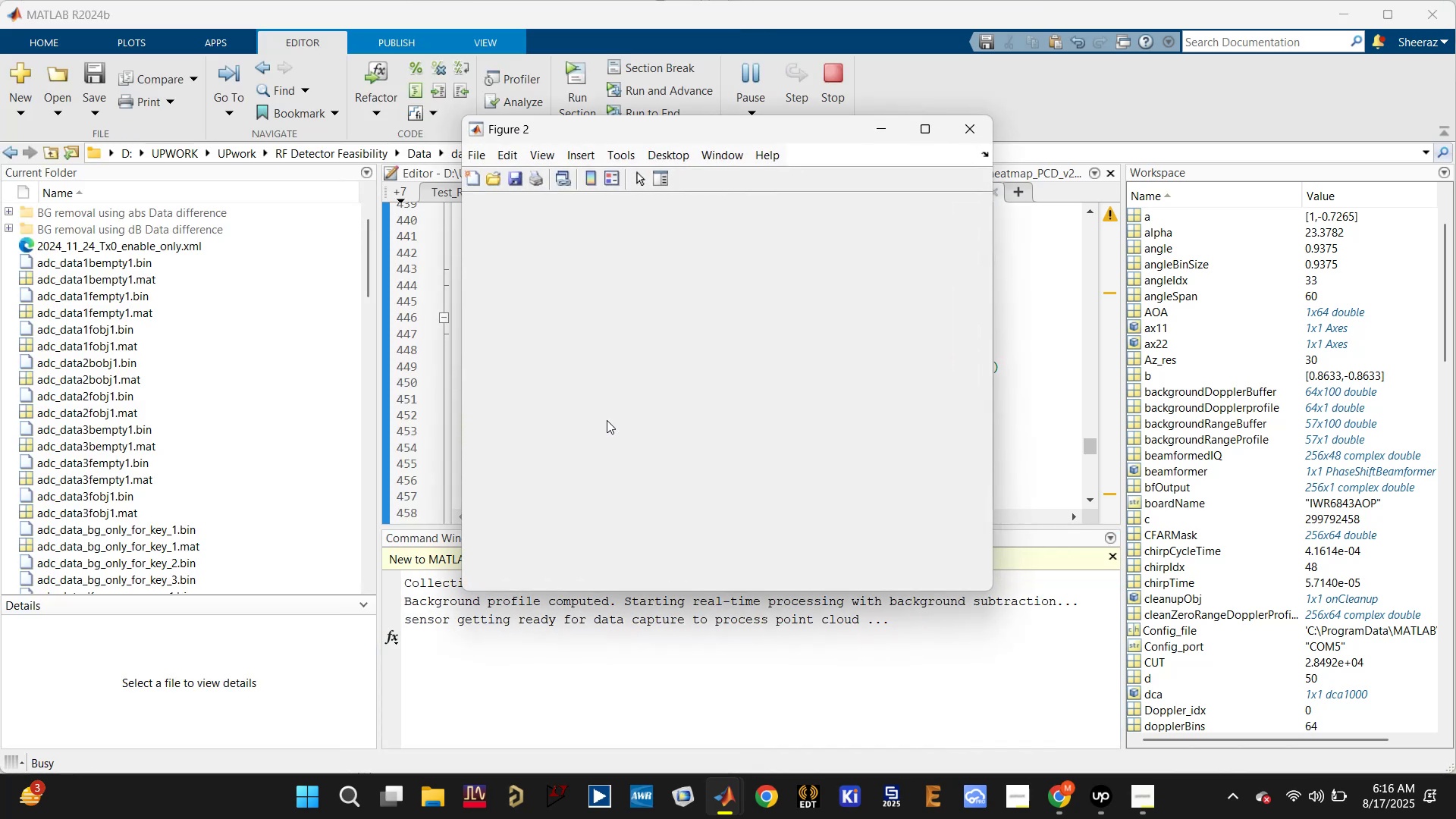 
left_click([795, 77])
 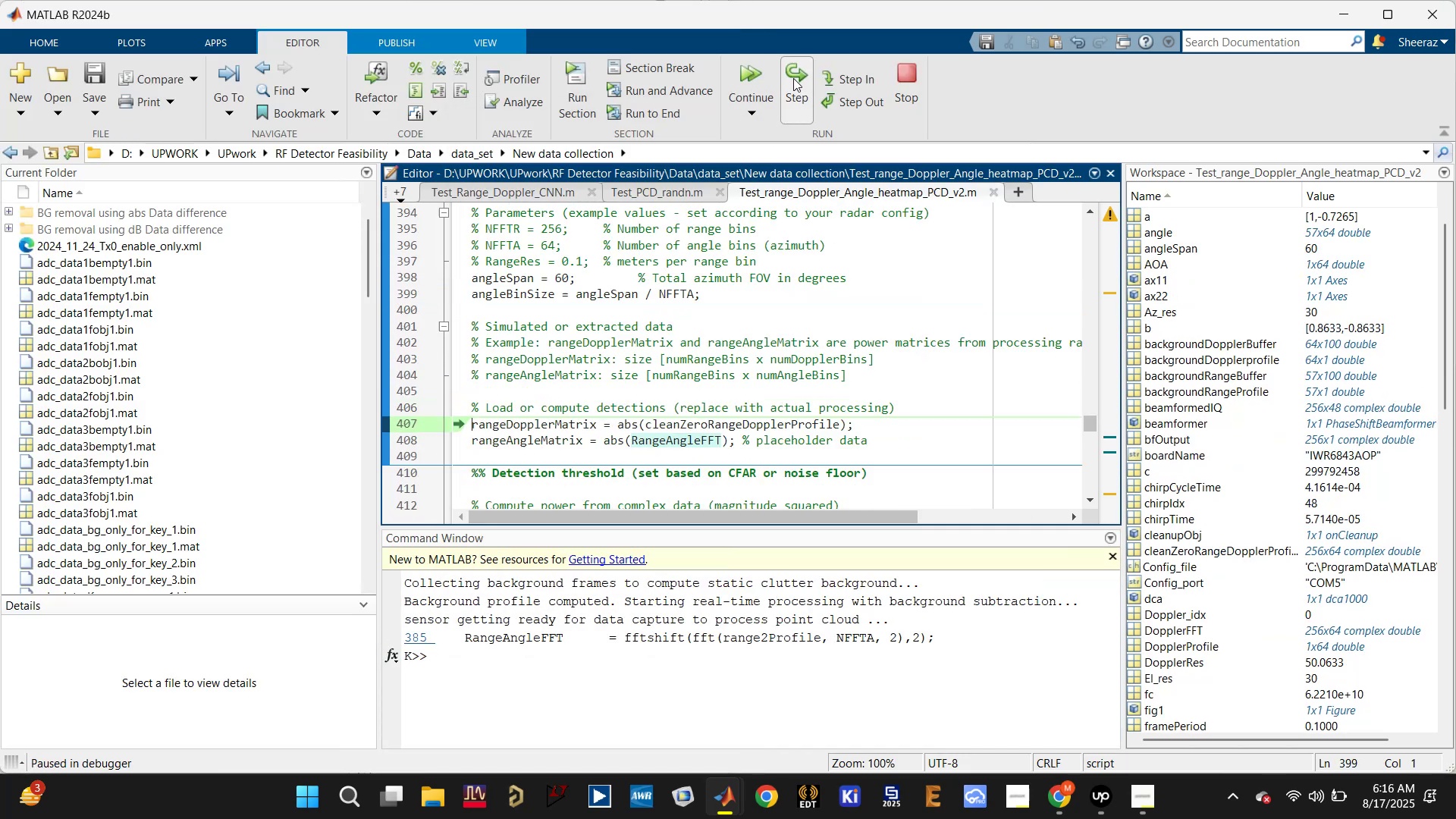 
triple_click([792, 80])
 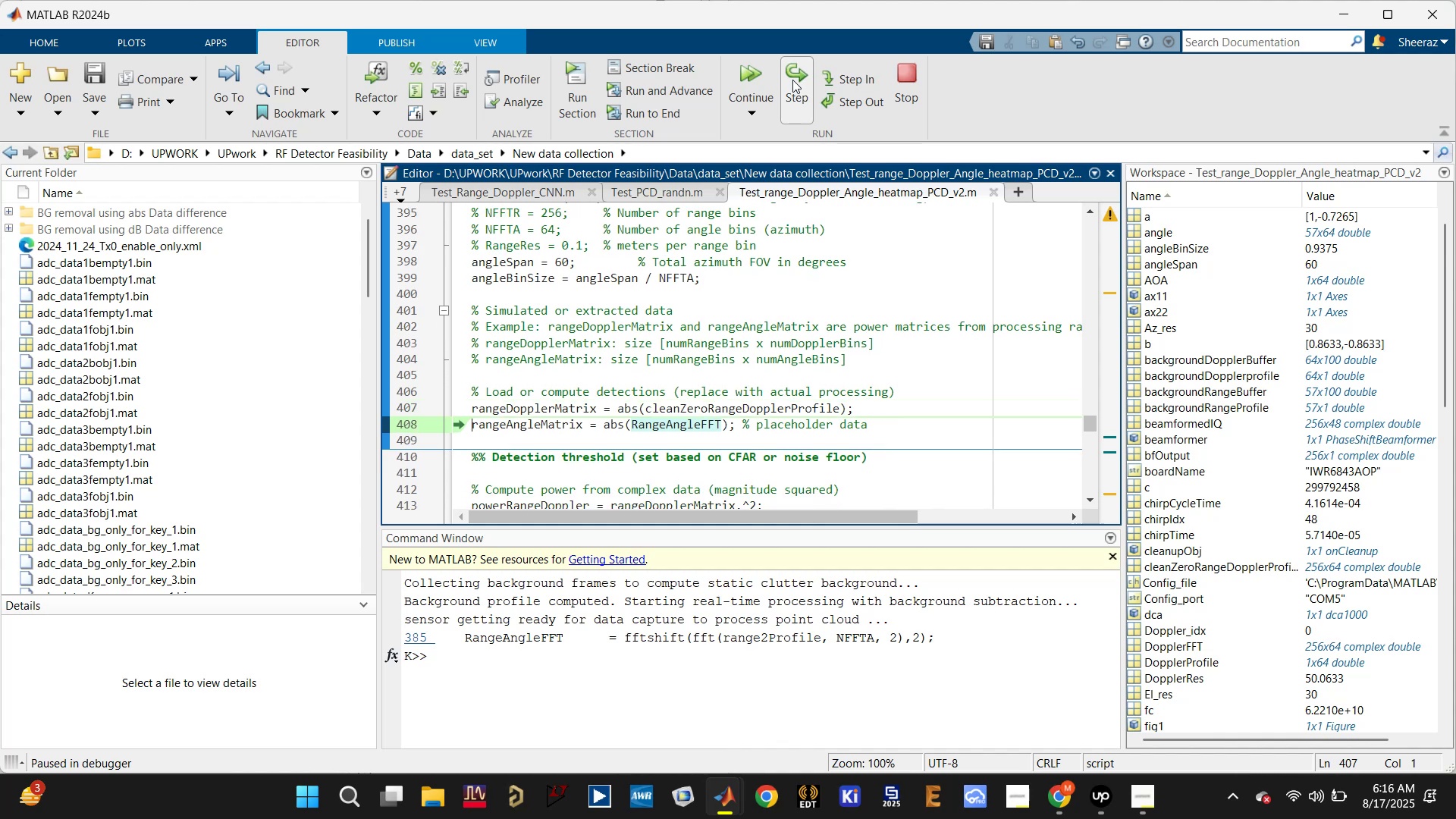 
triple_click([792, 80])
 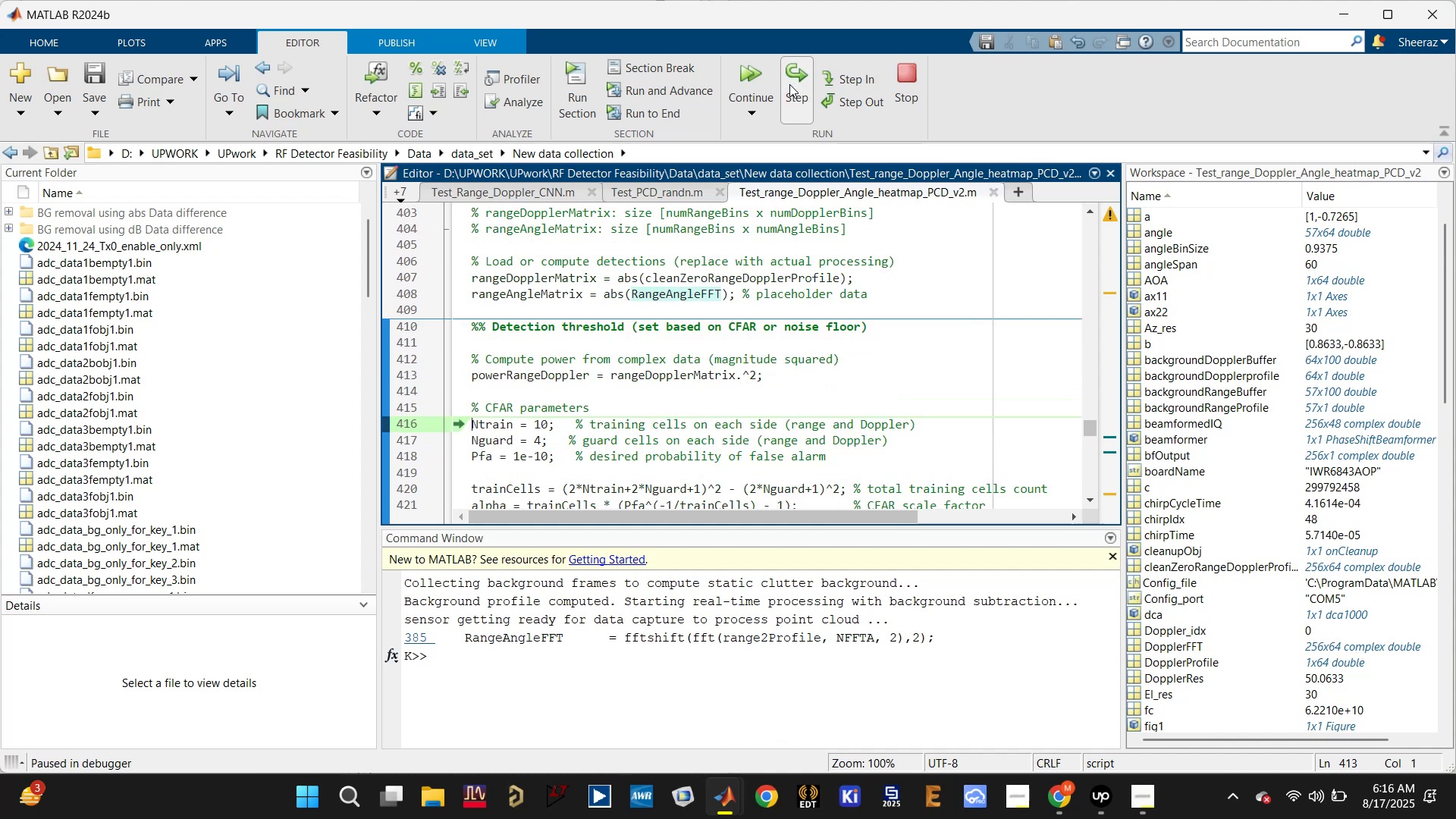 
triple_click([789, 84])
 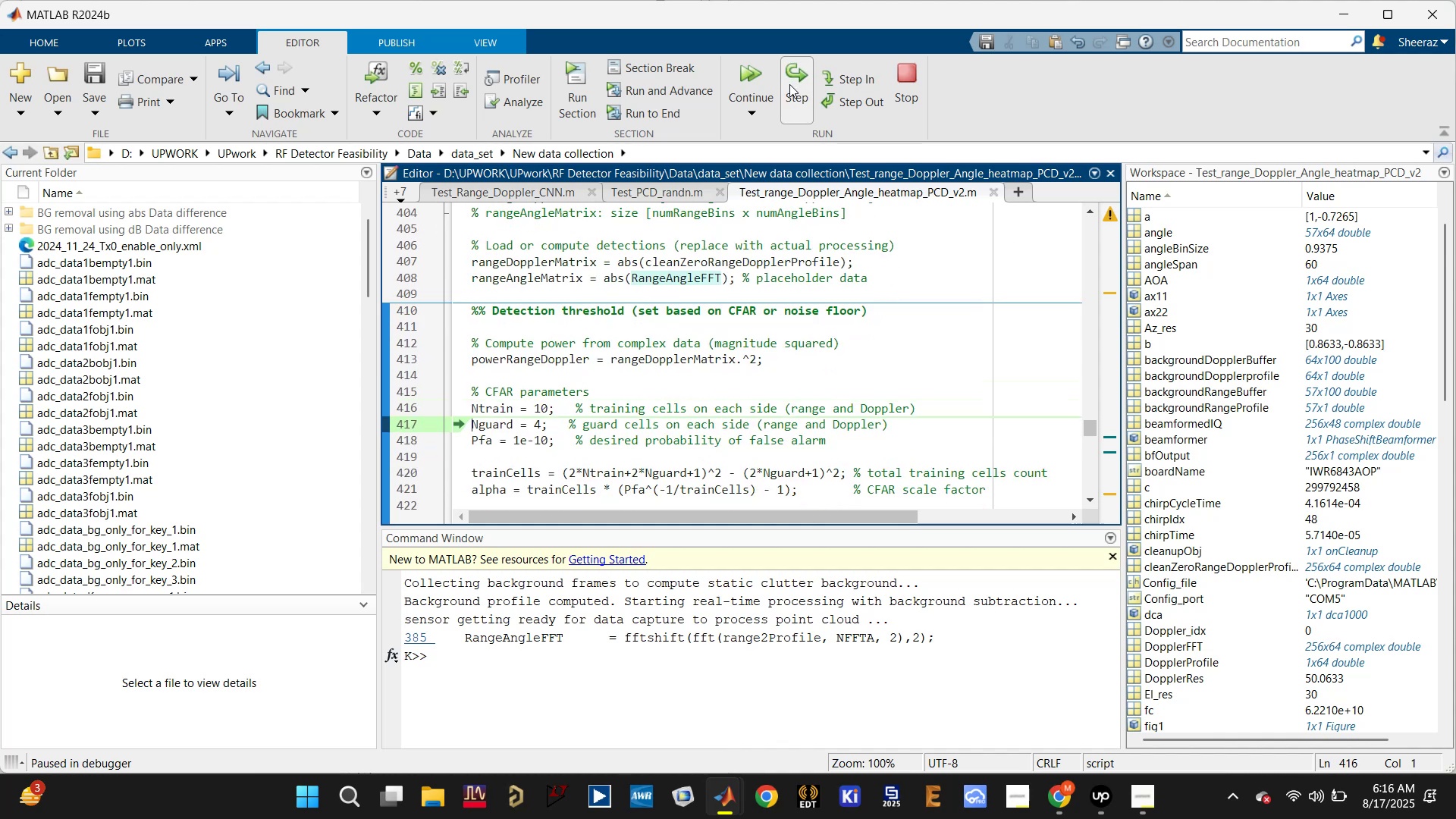 
triple_click([789, 84])
 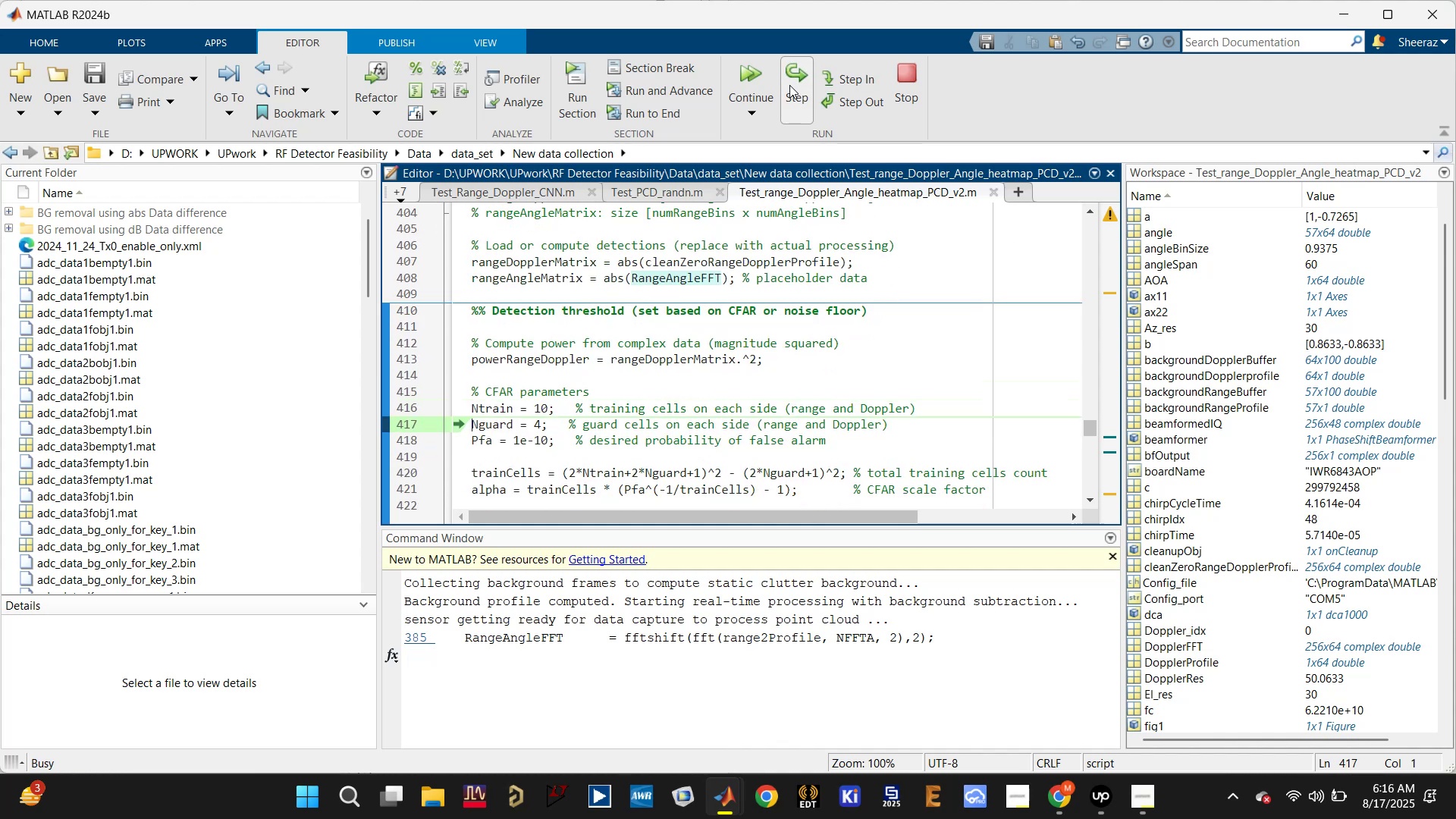 
triple_click([789, 85])
 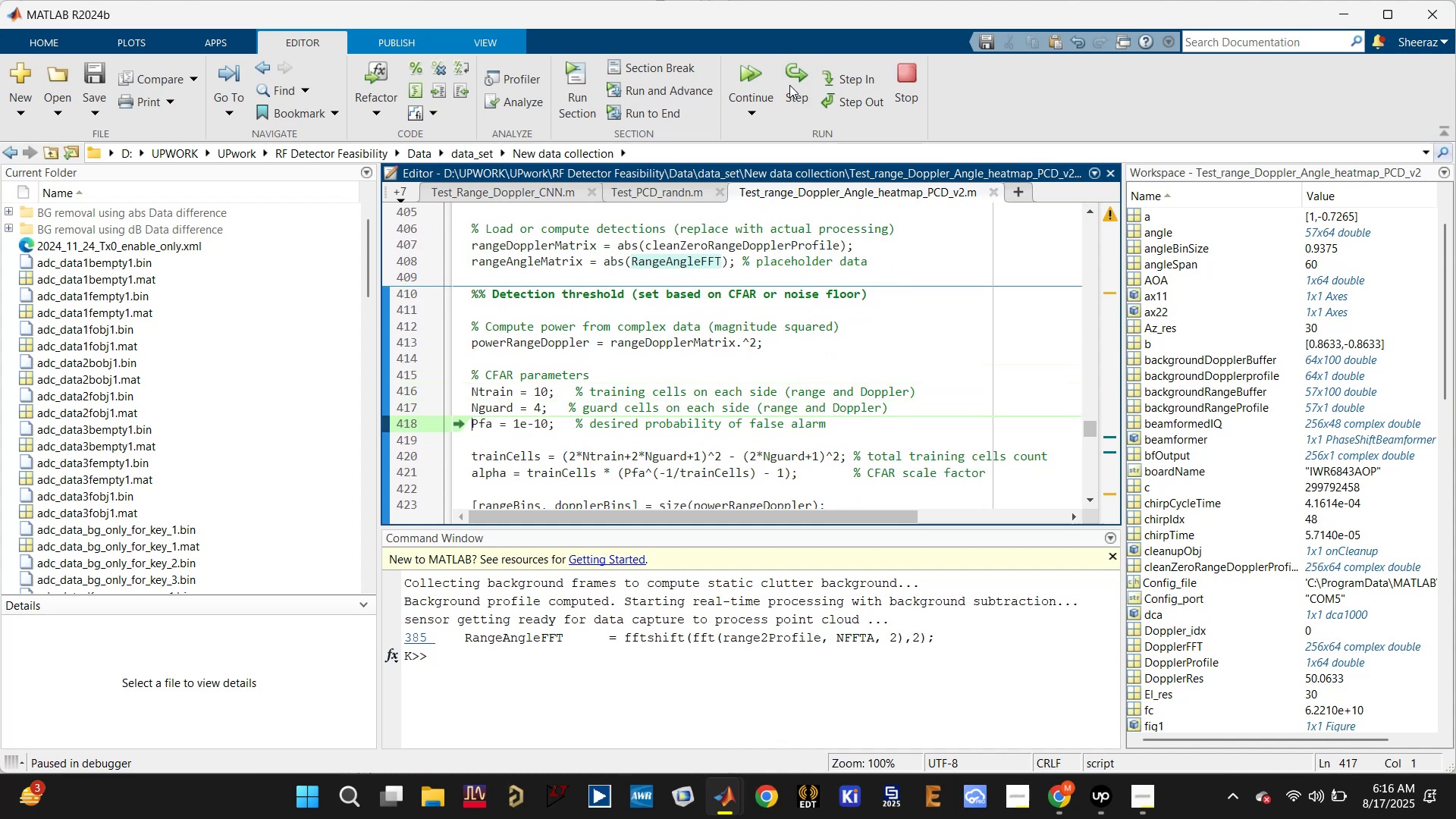 
triple_click([789, 85])
 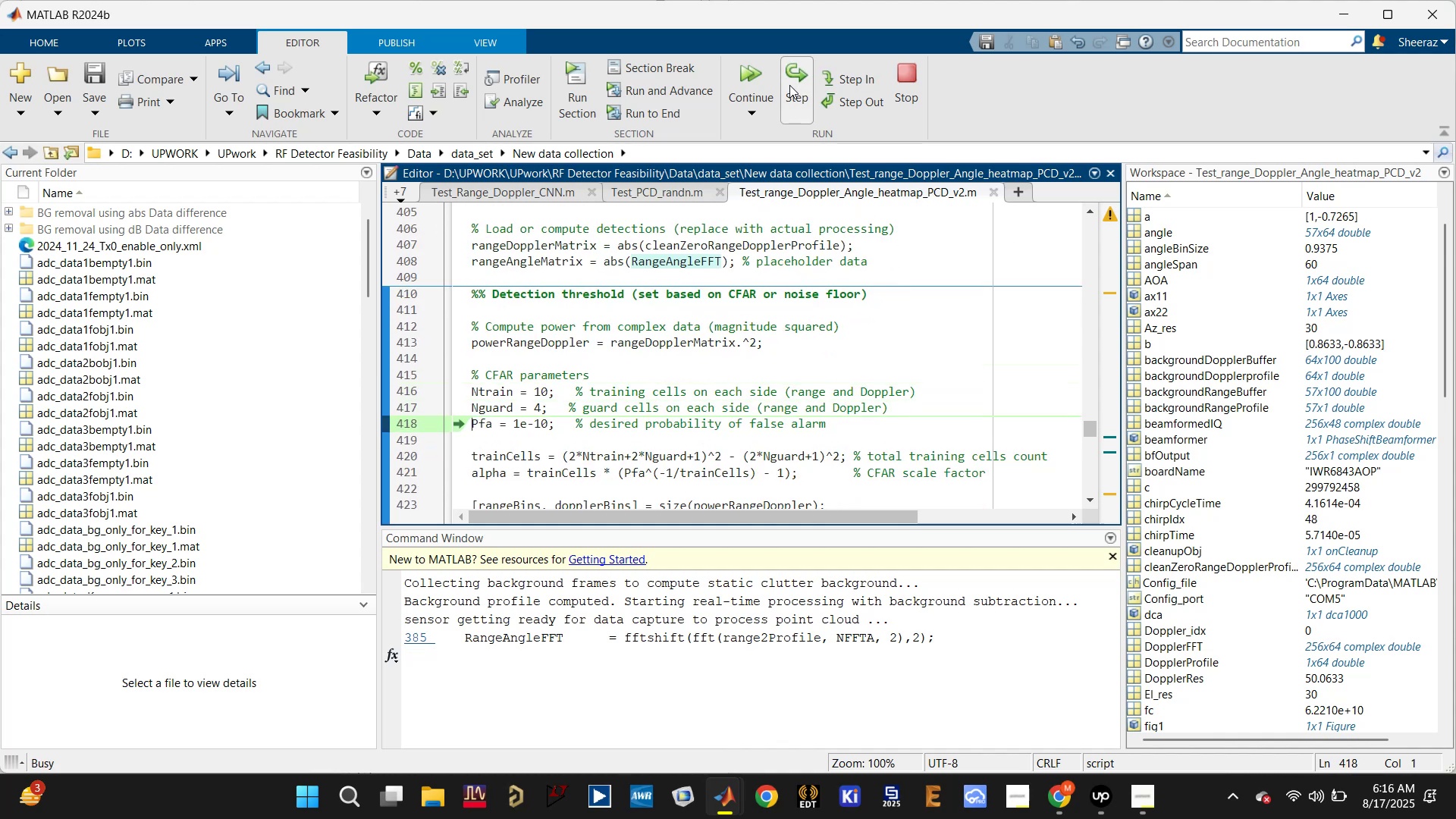 
triple_click([789, 85])
 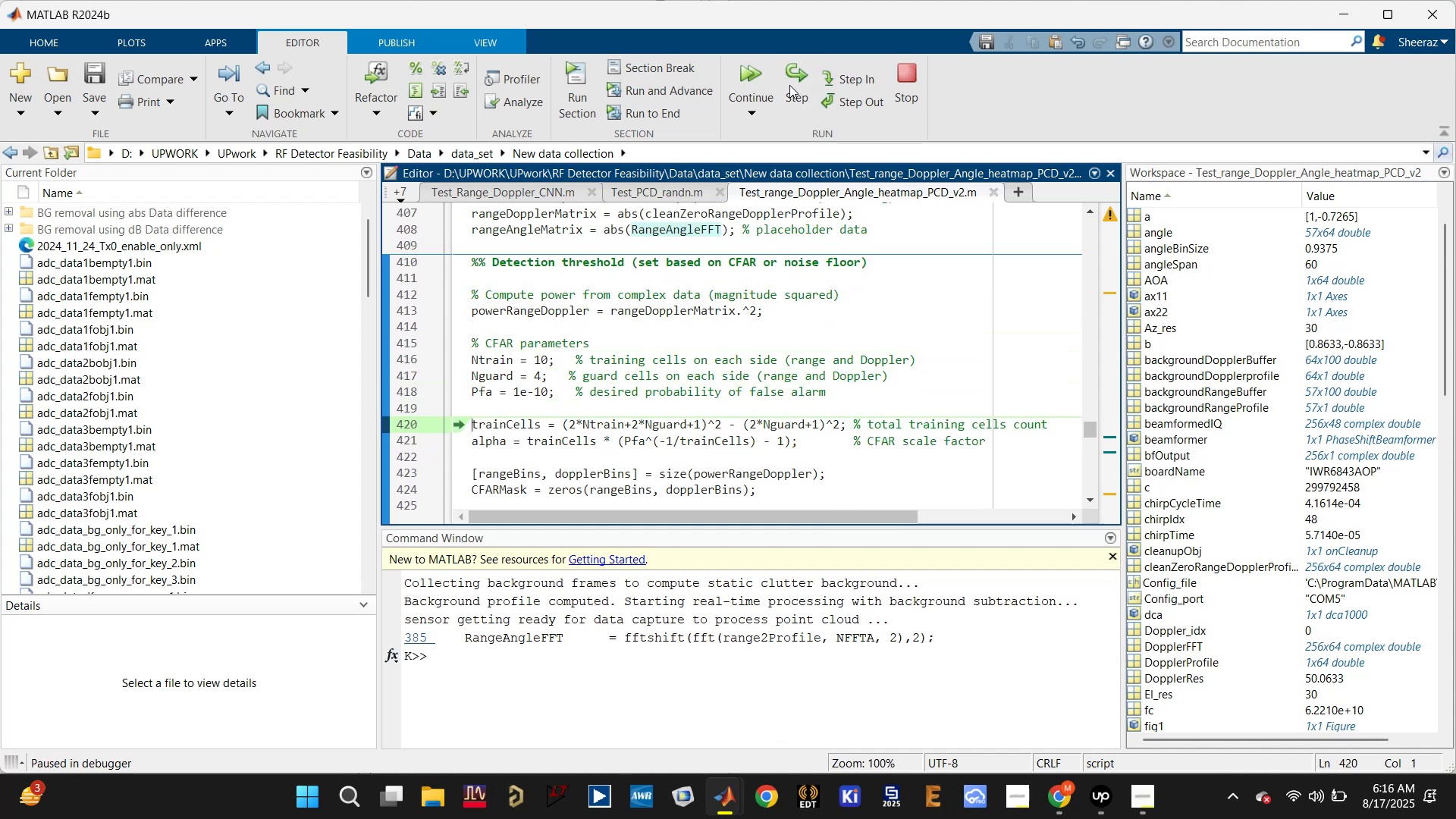 
triple_click([789, 85])
 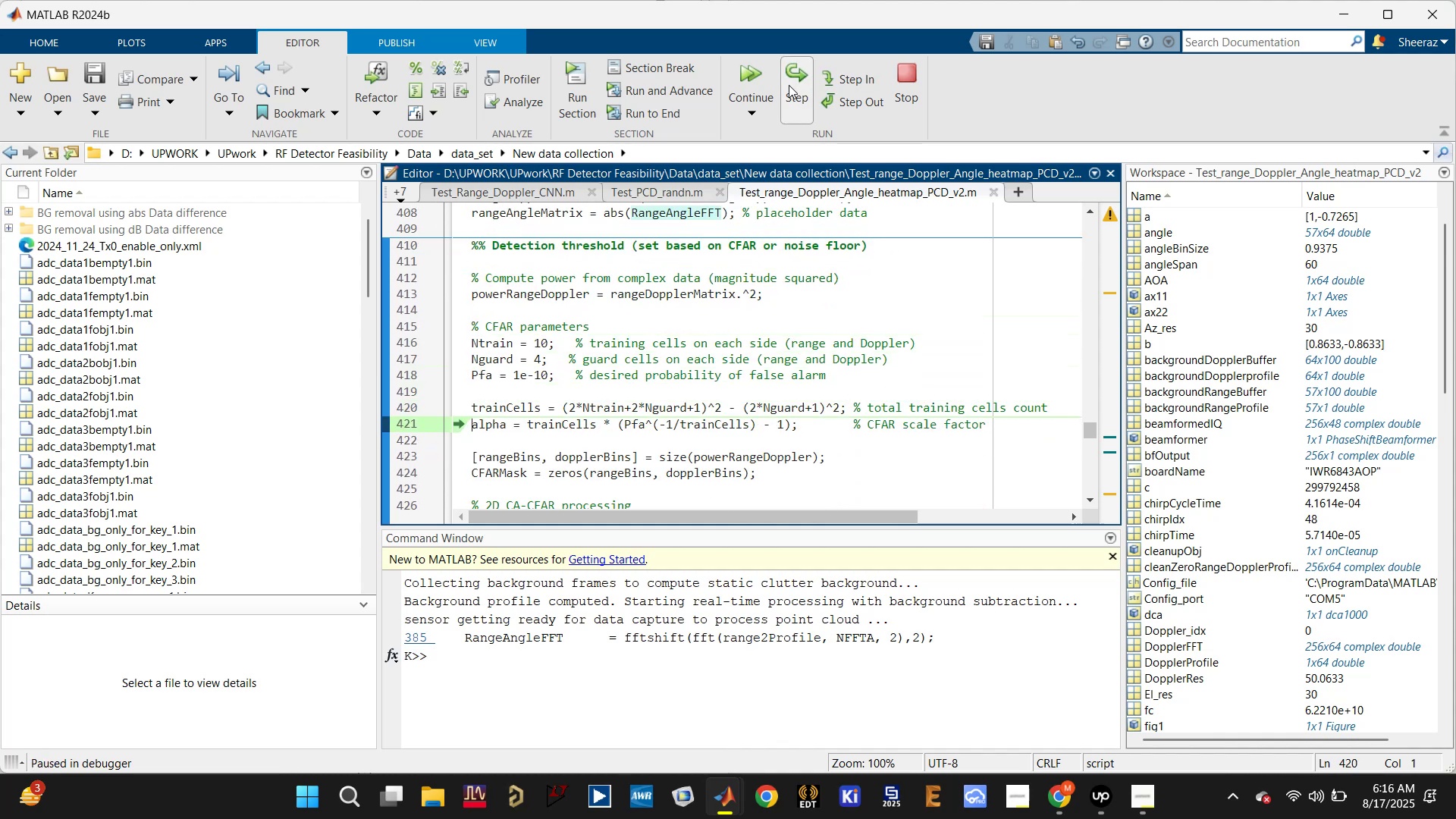 
left_click([789, 85])
 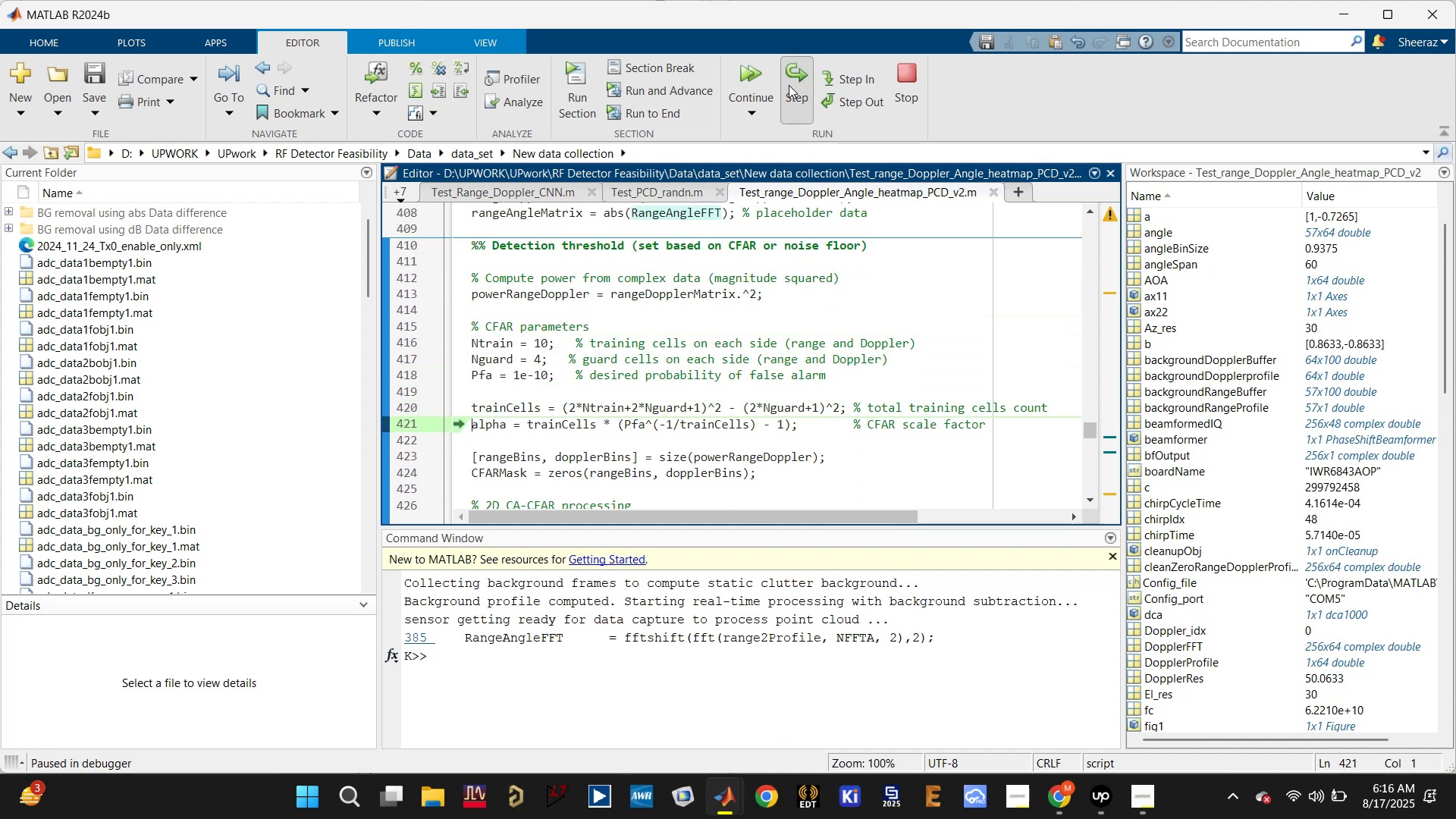 
right_click([789, 85])
 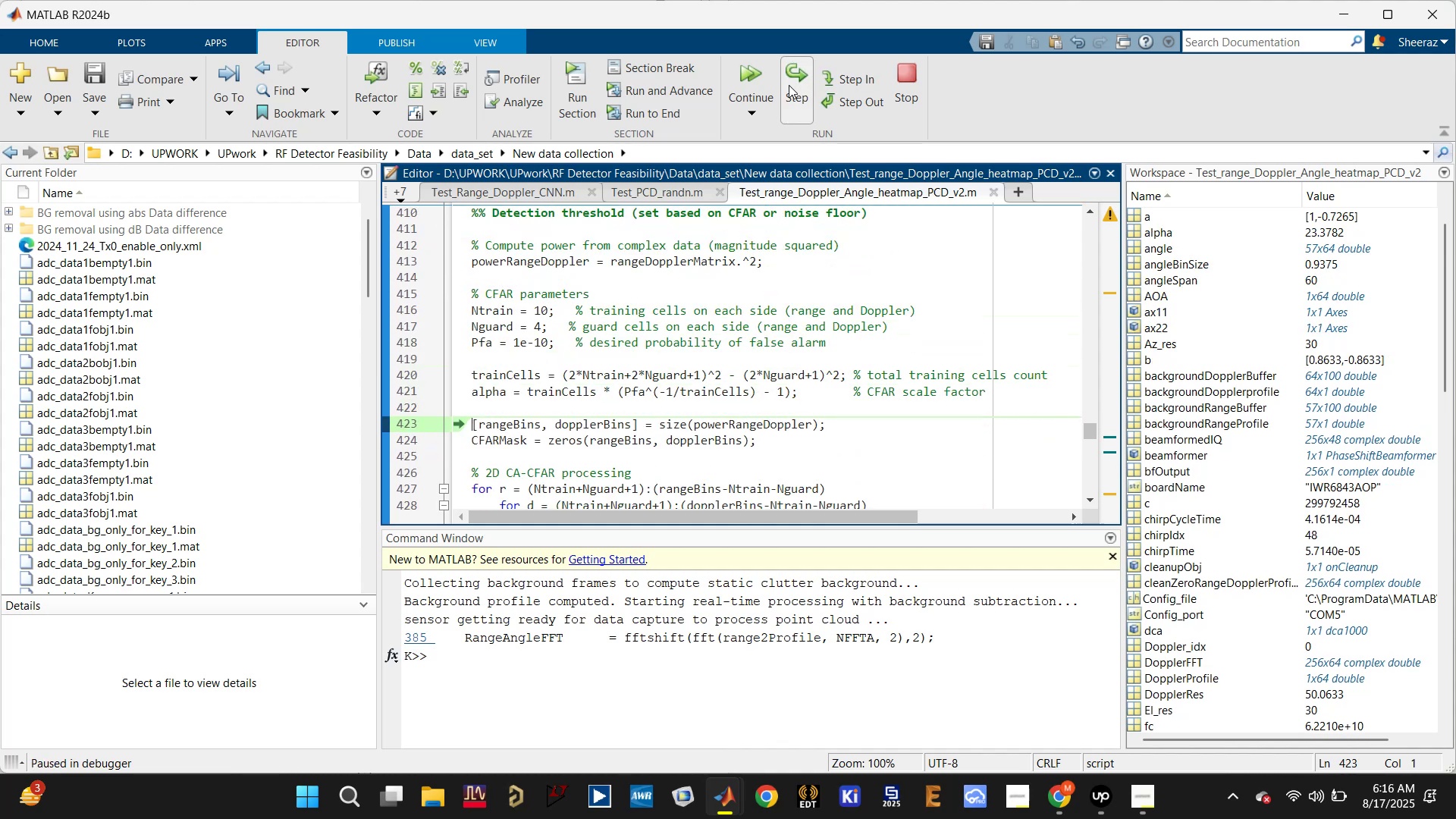 
left_click([789, 85])
 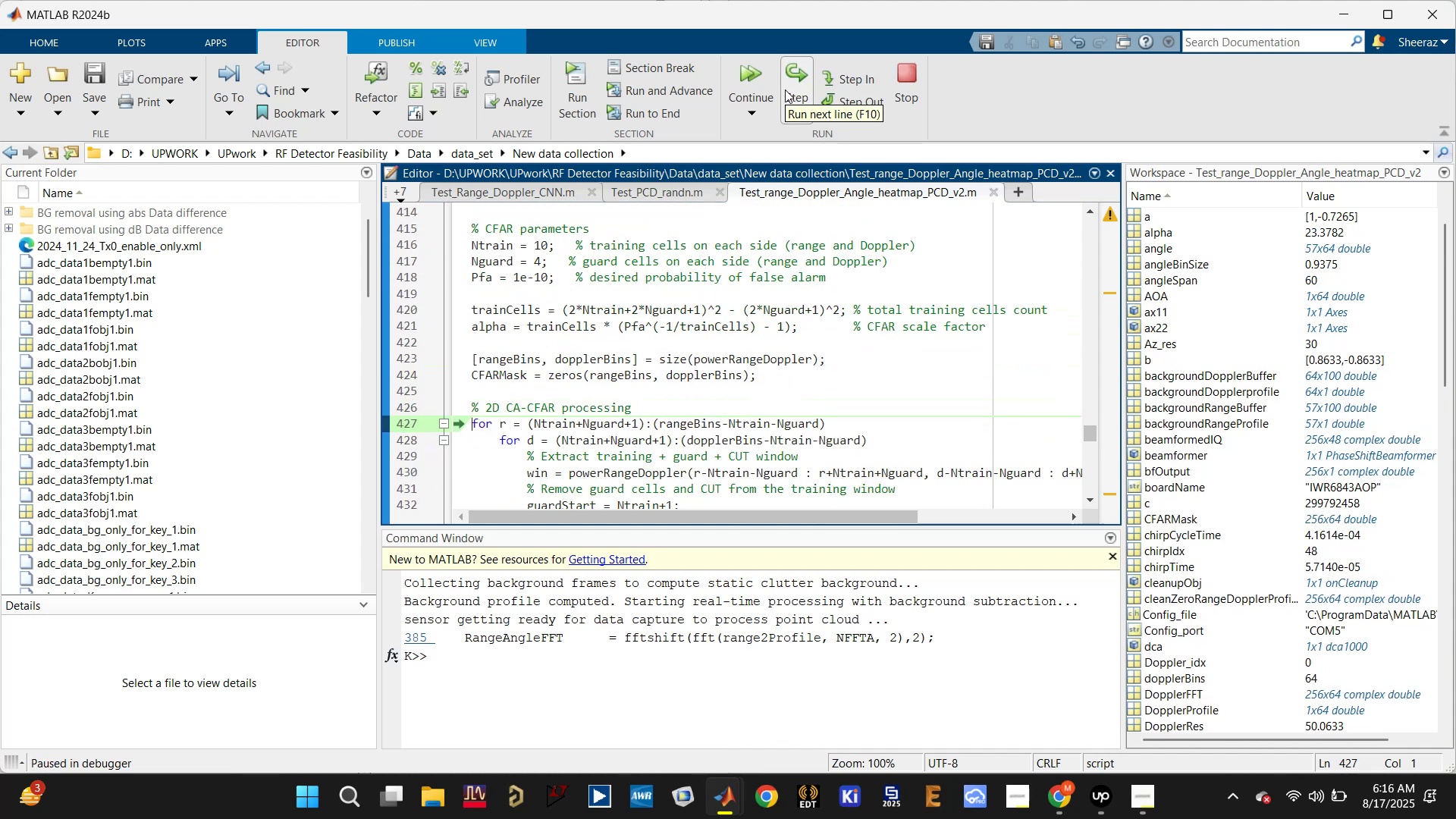 
double_click([785, 89])
 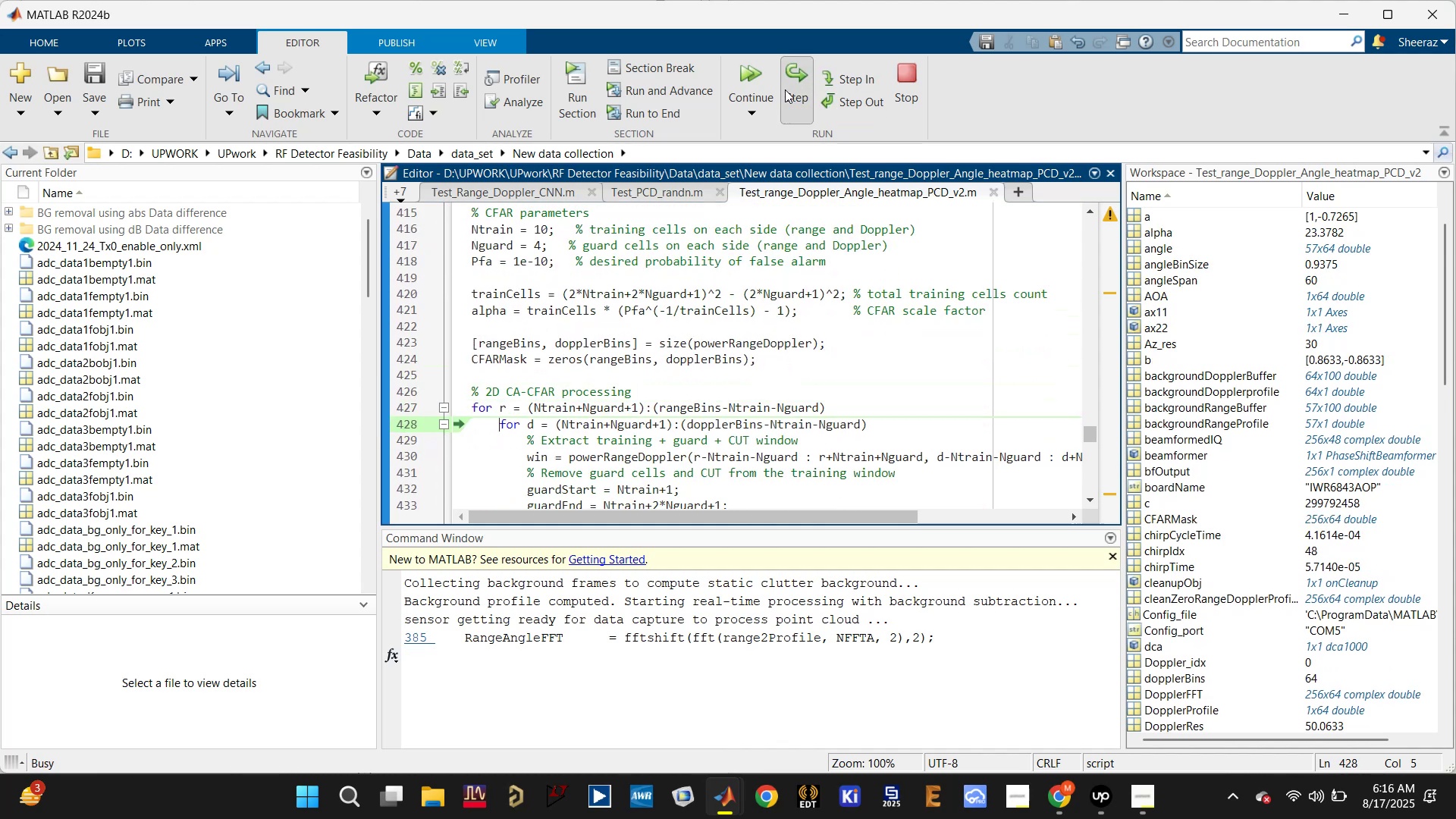 
triple_click([785, 89])
 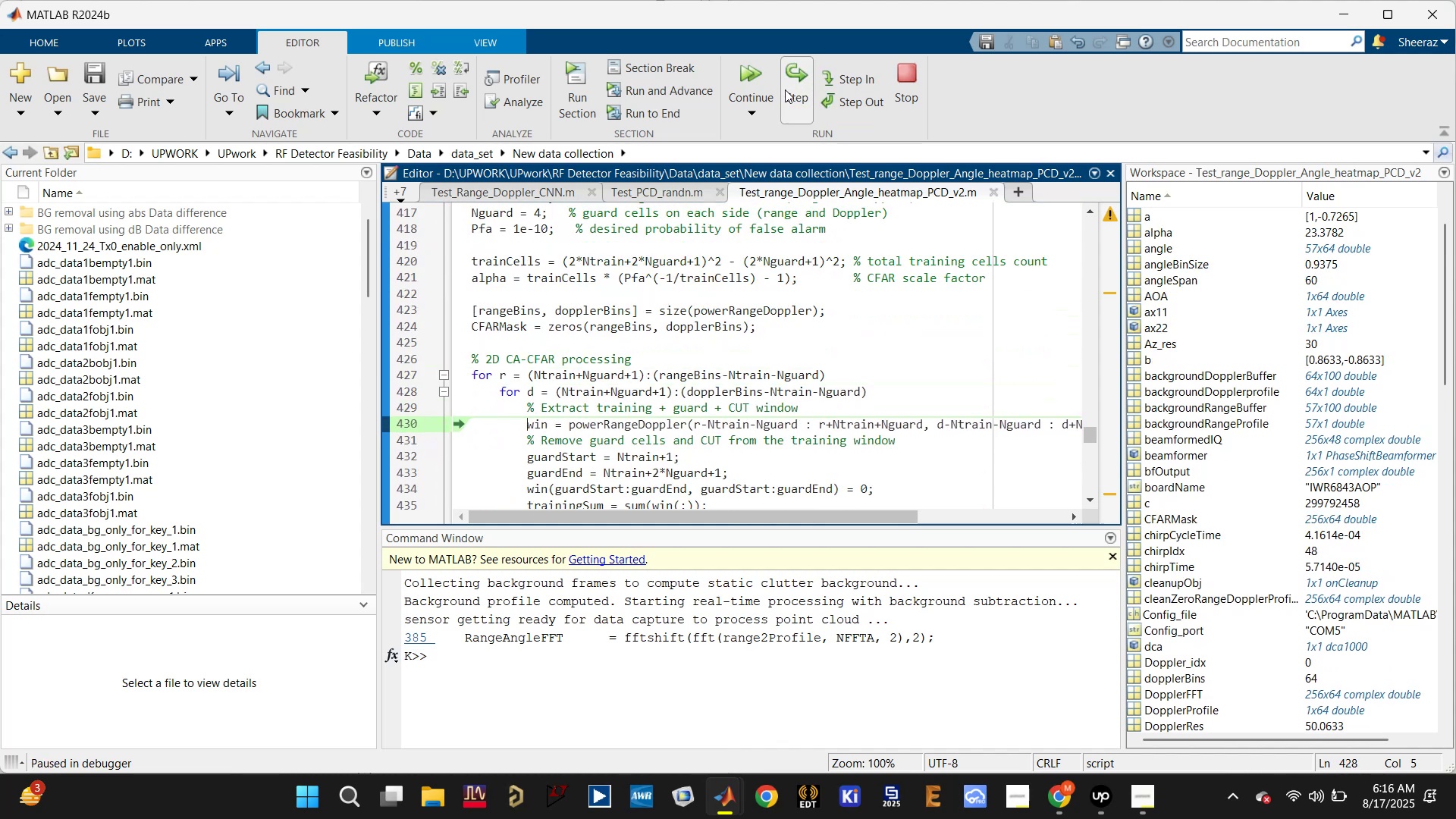 
triple_click([785, 89])
 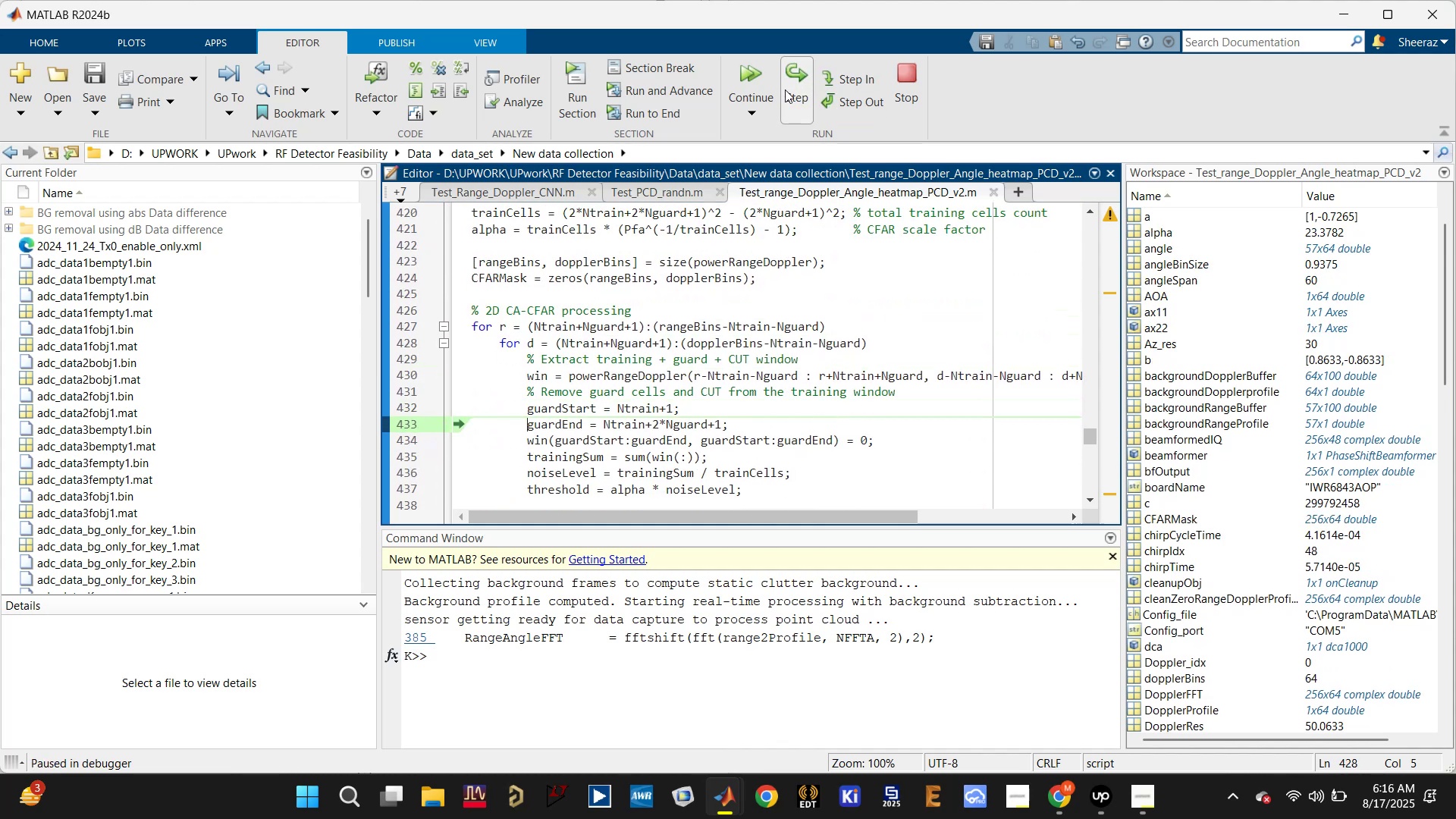 
triple_click([785, 89])
 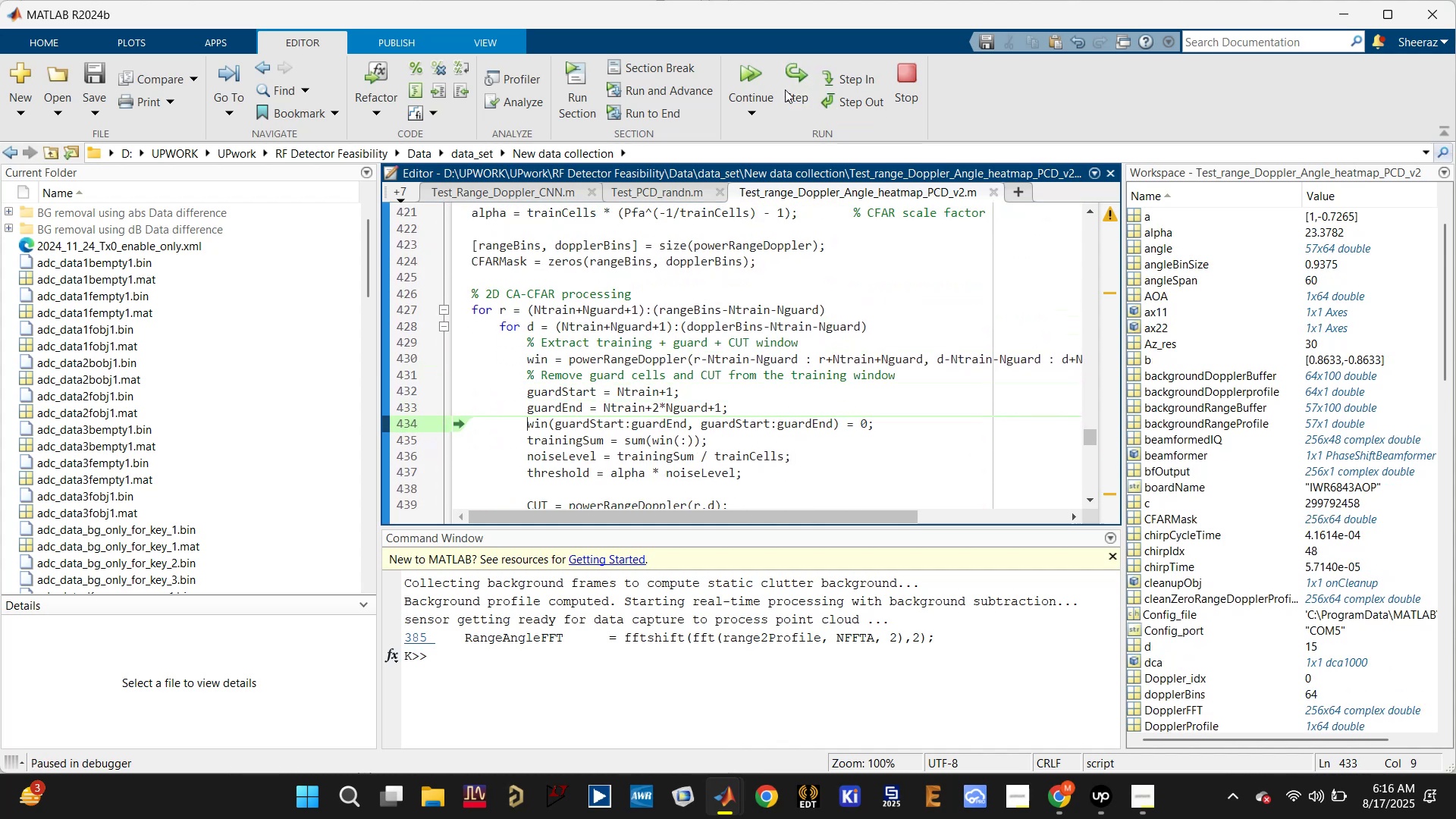 
triple_click([785, 89])
 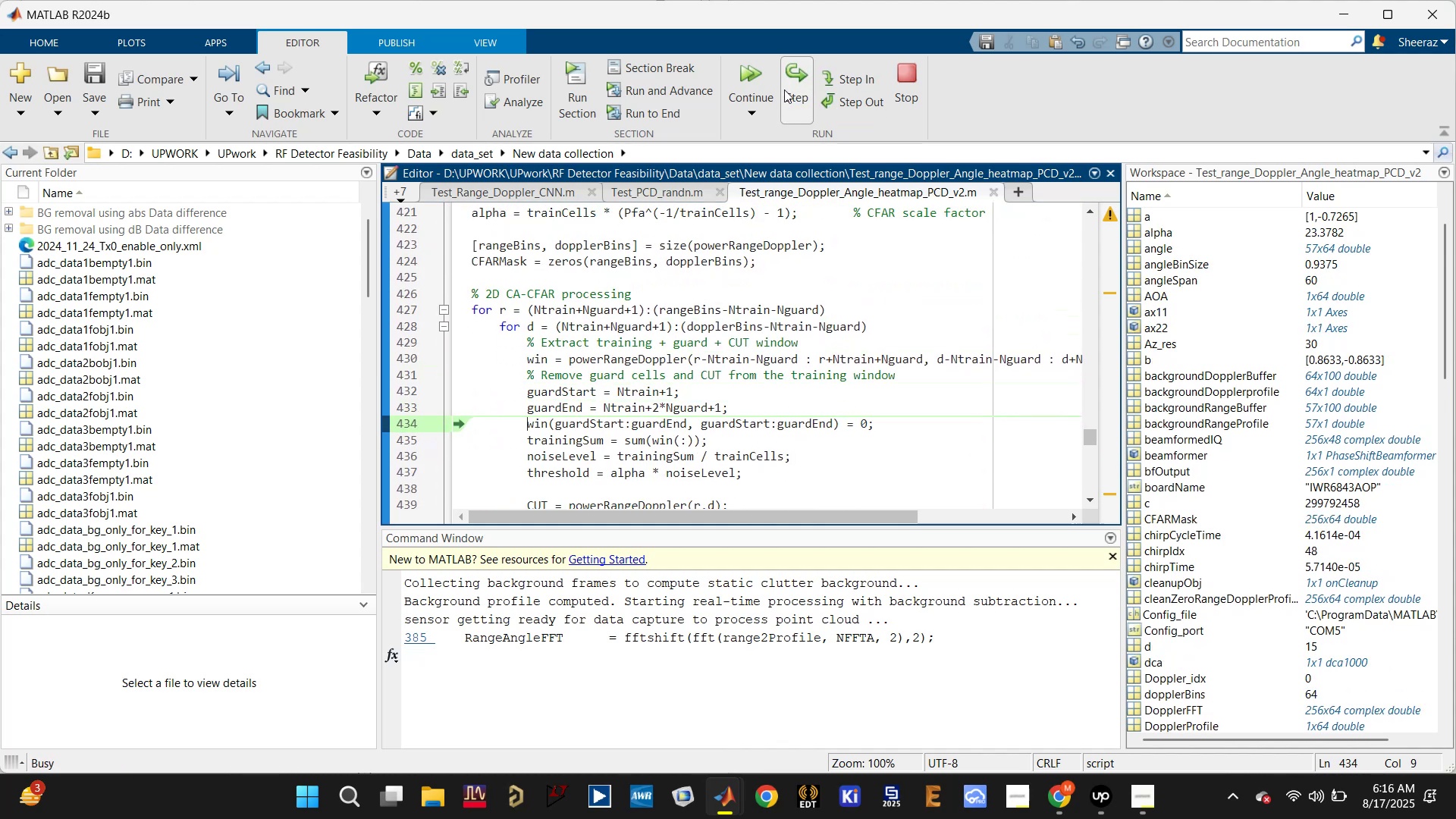 
triple_click([784, 89])
 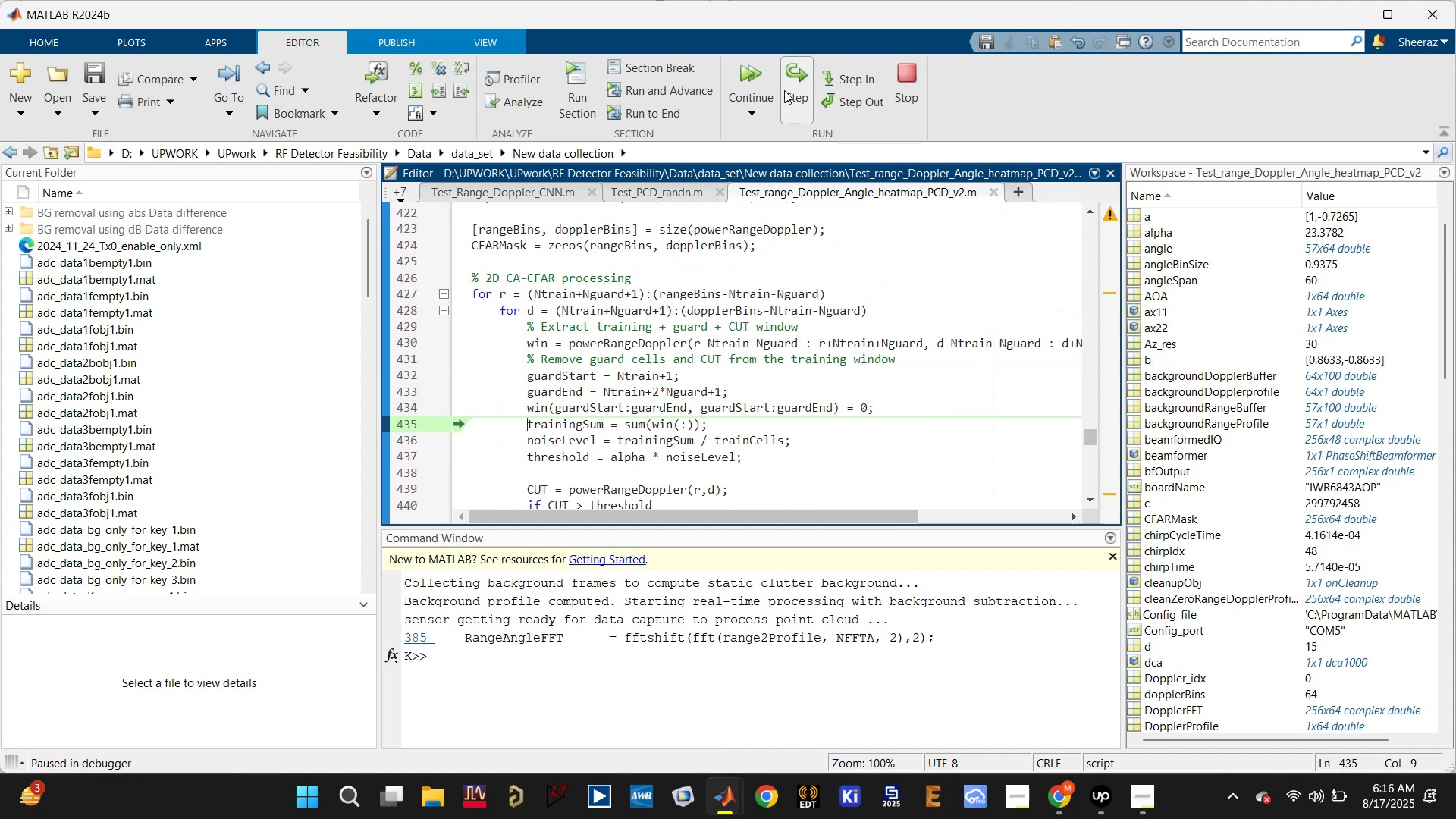 
triple_click([784, 90])
 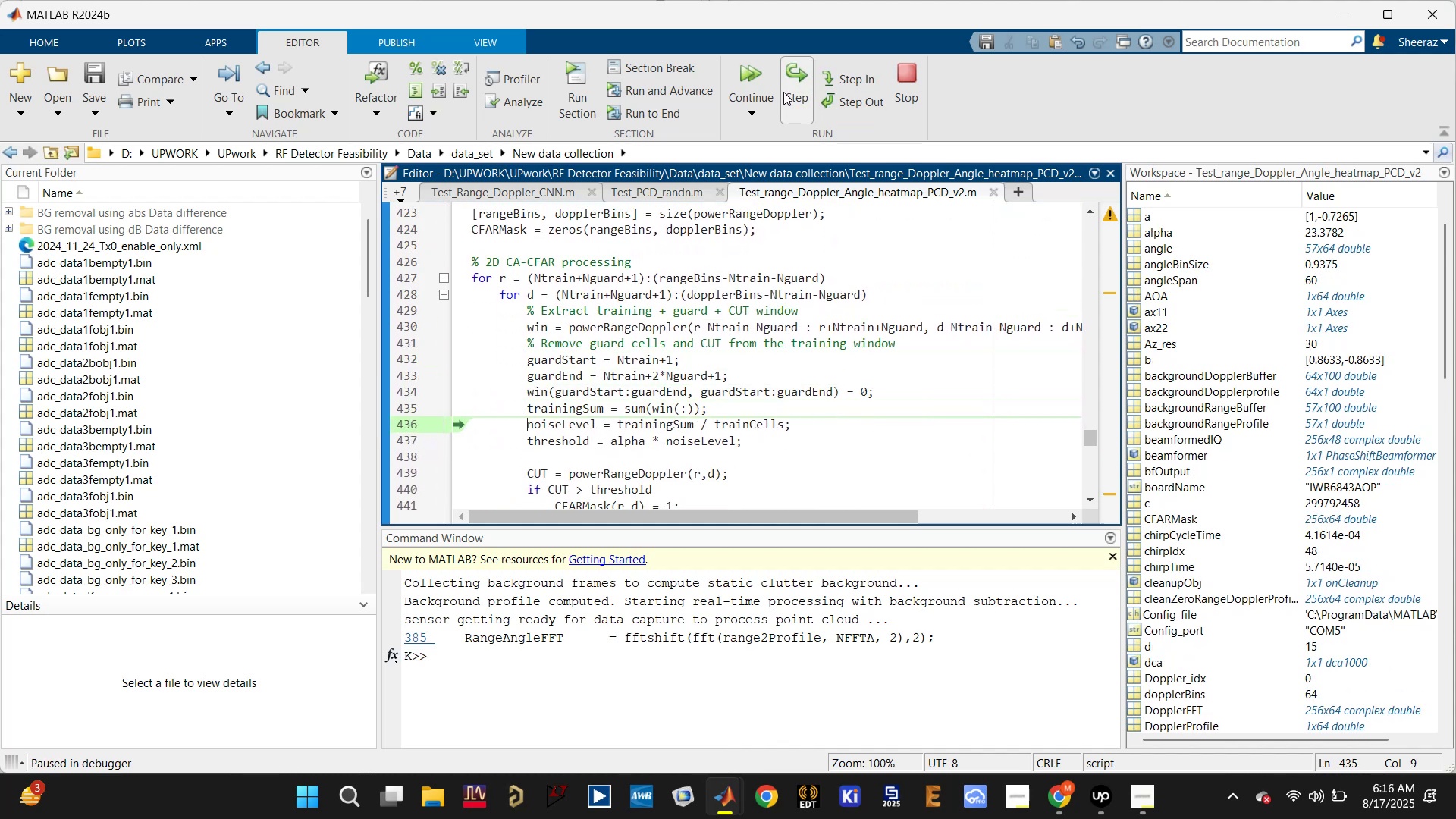 
triple_click([783, 92])
 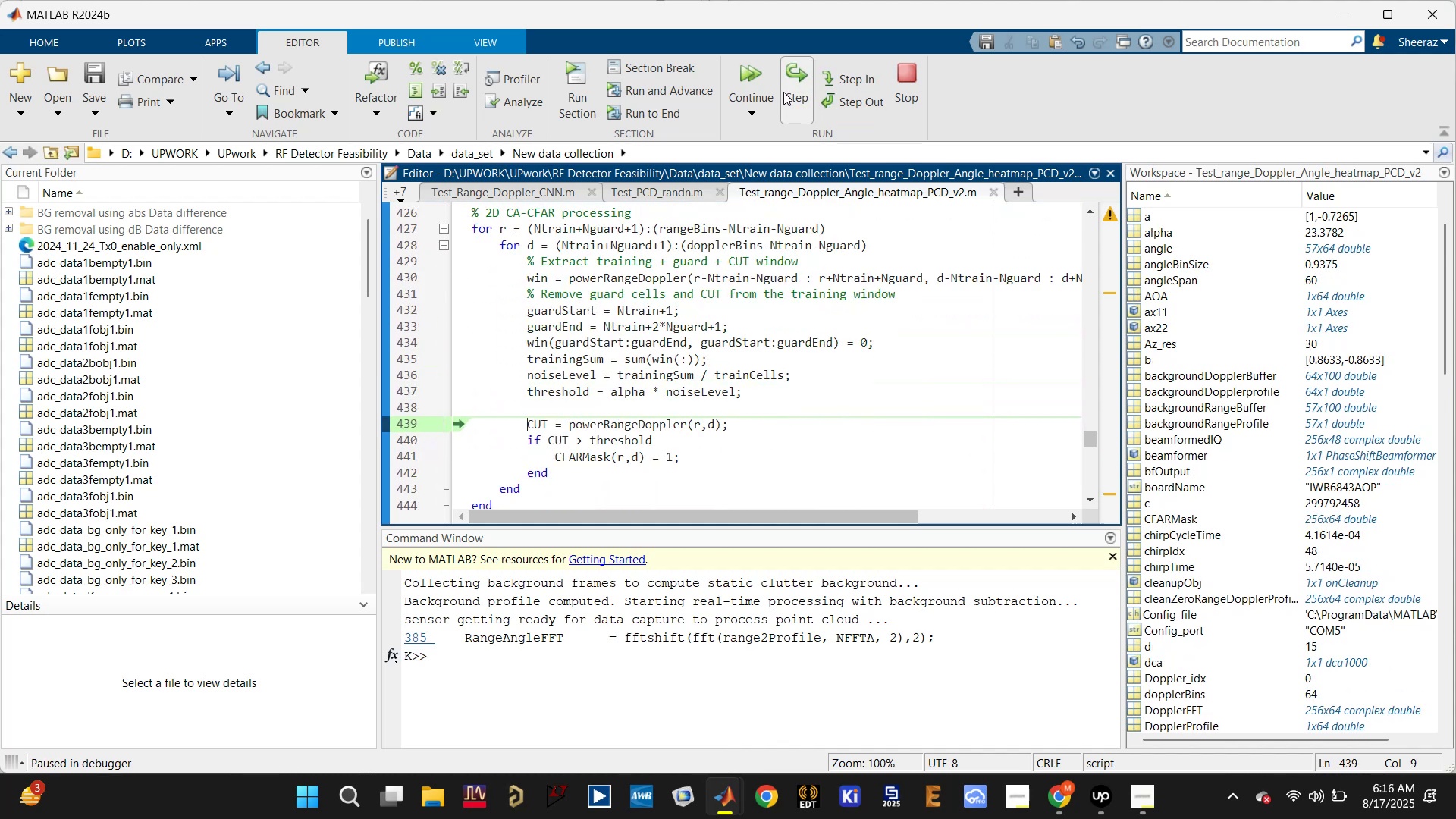 
triple_click([783, 92])
 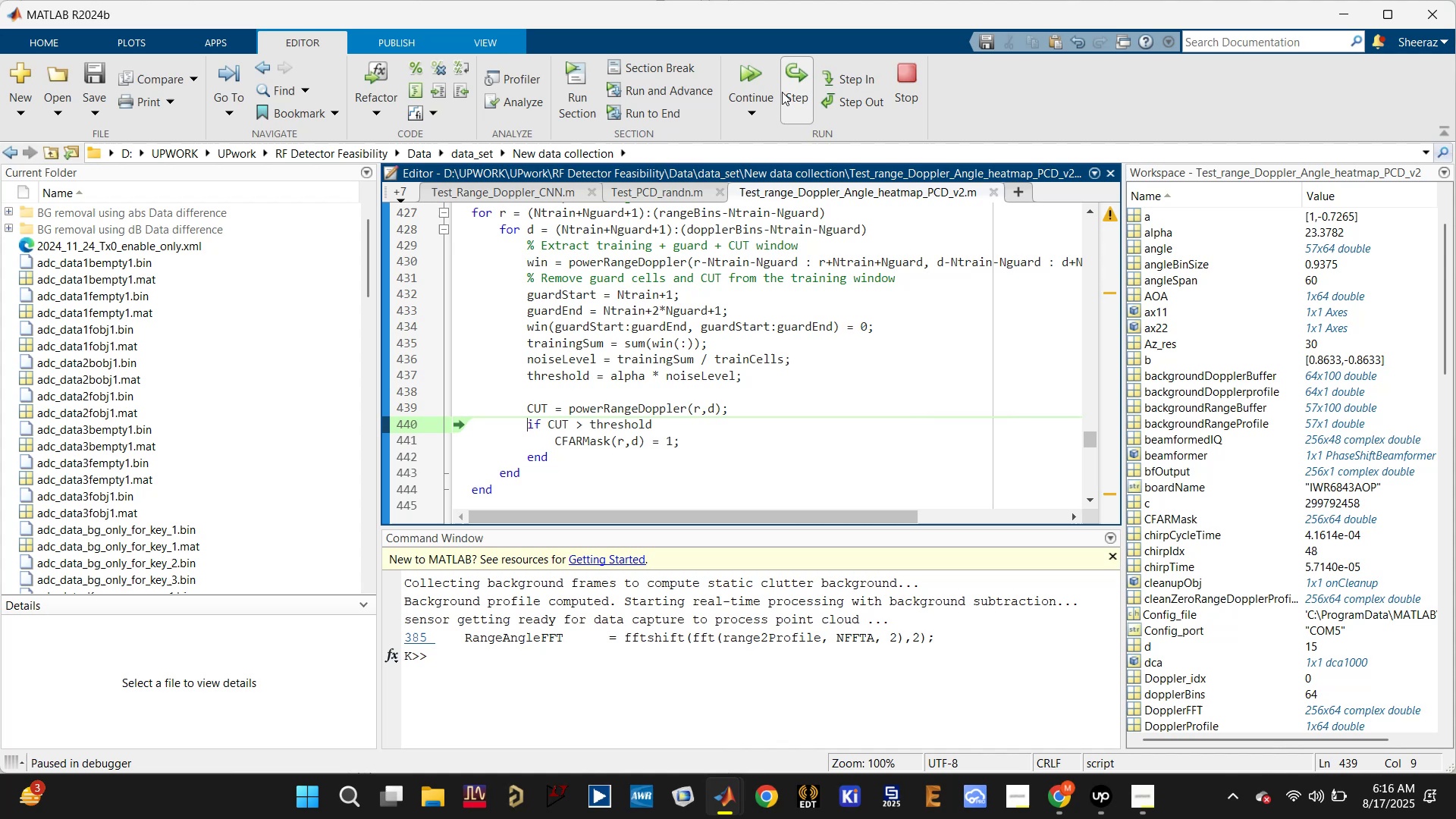 
triple_click([782, 92])
 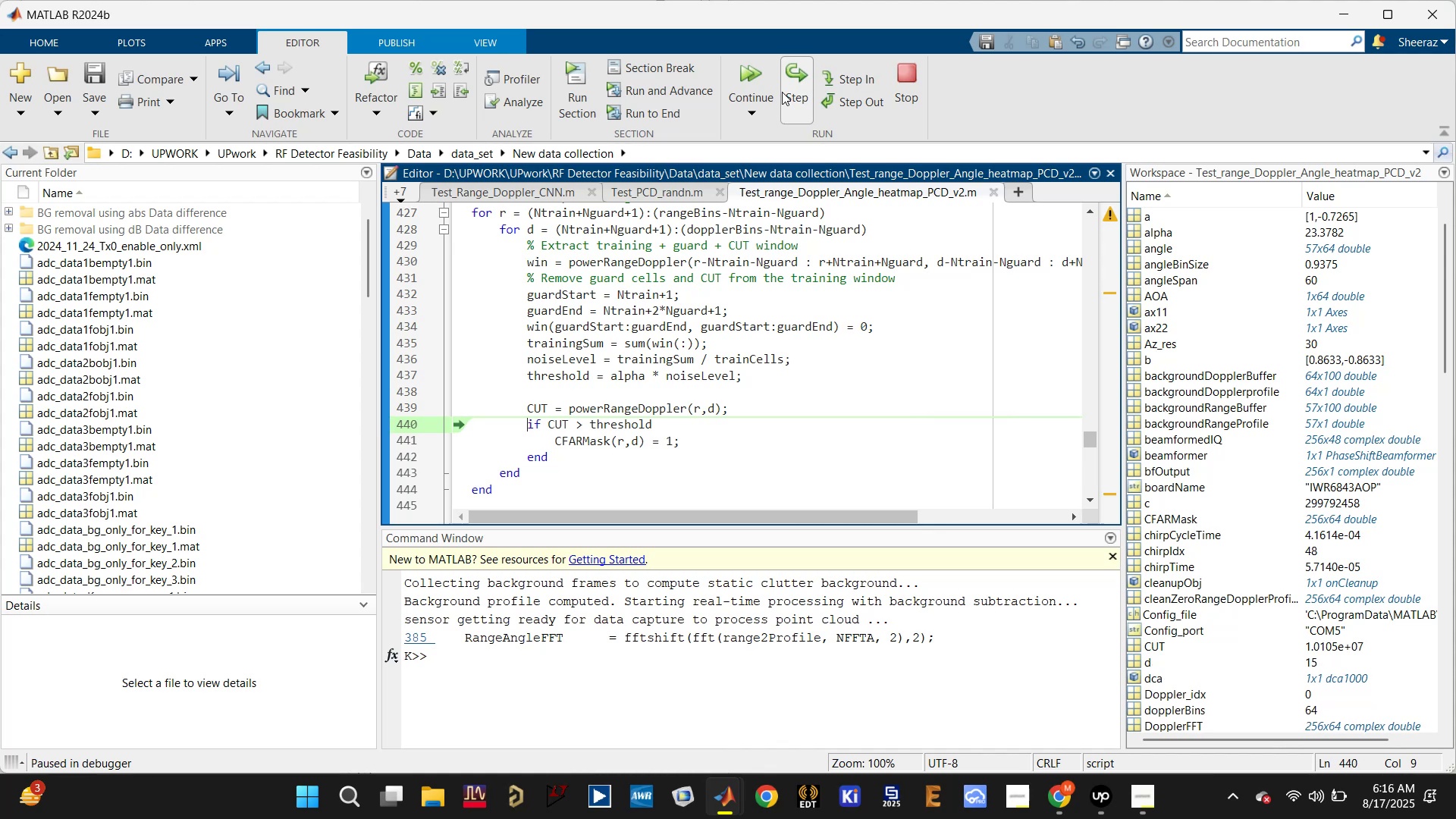 
triple_click([782, 92])
 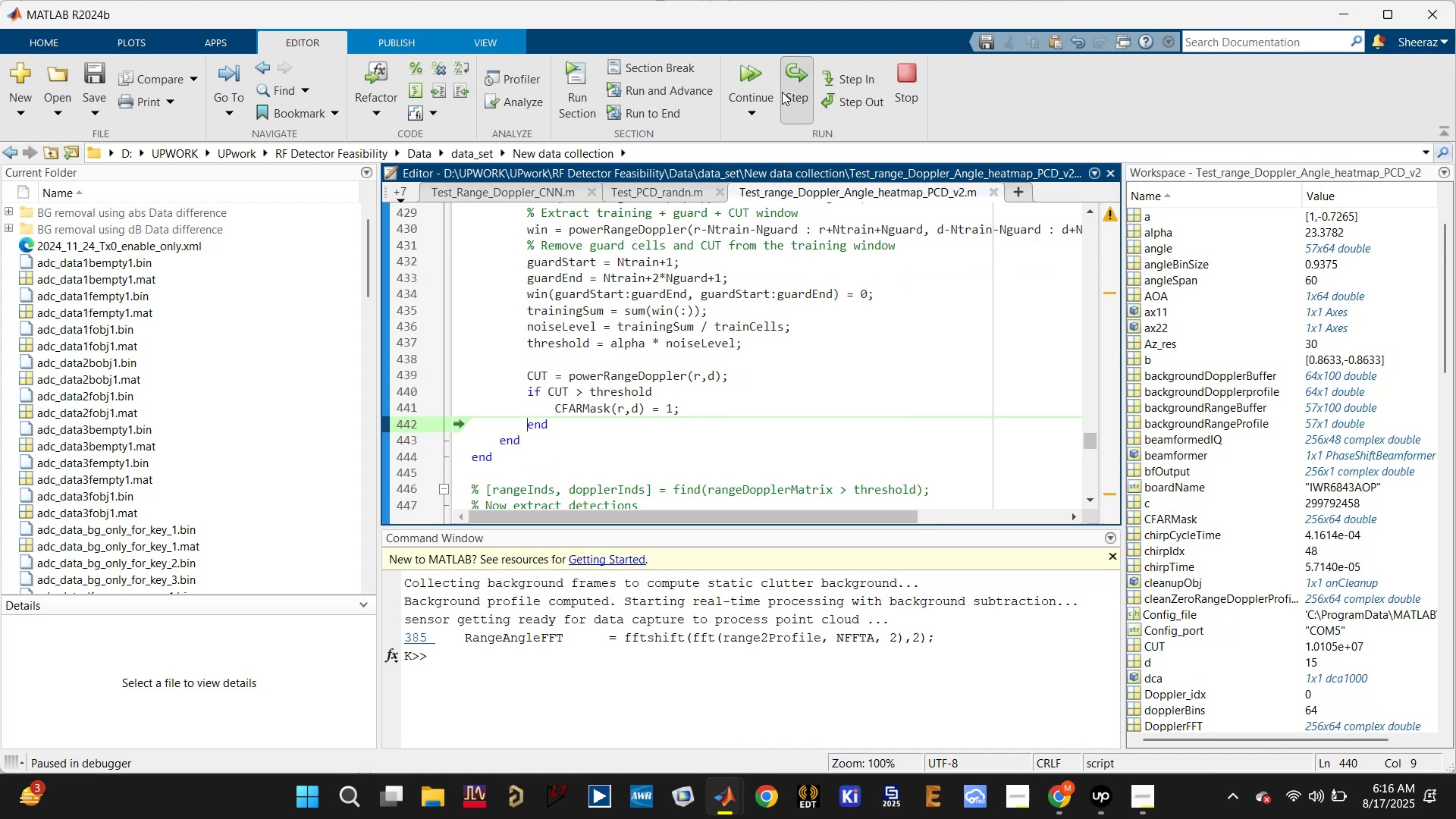 
triple_click([782, 92])
 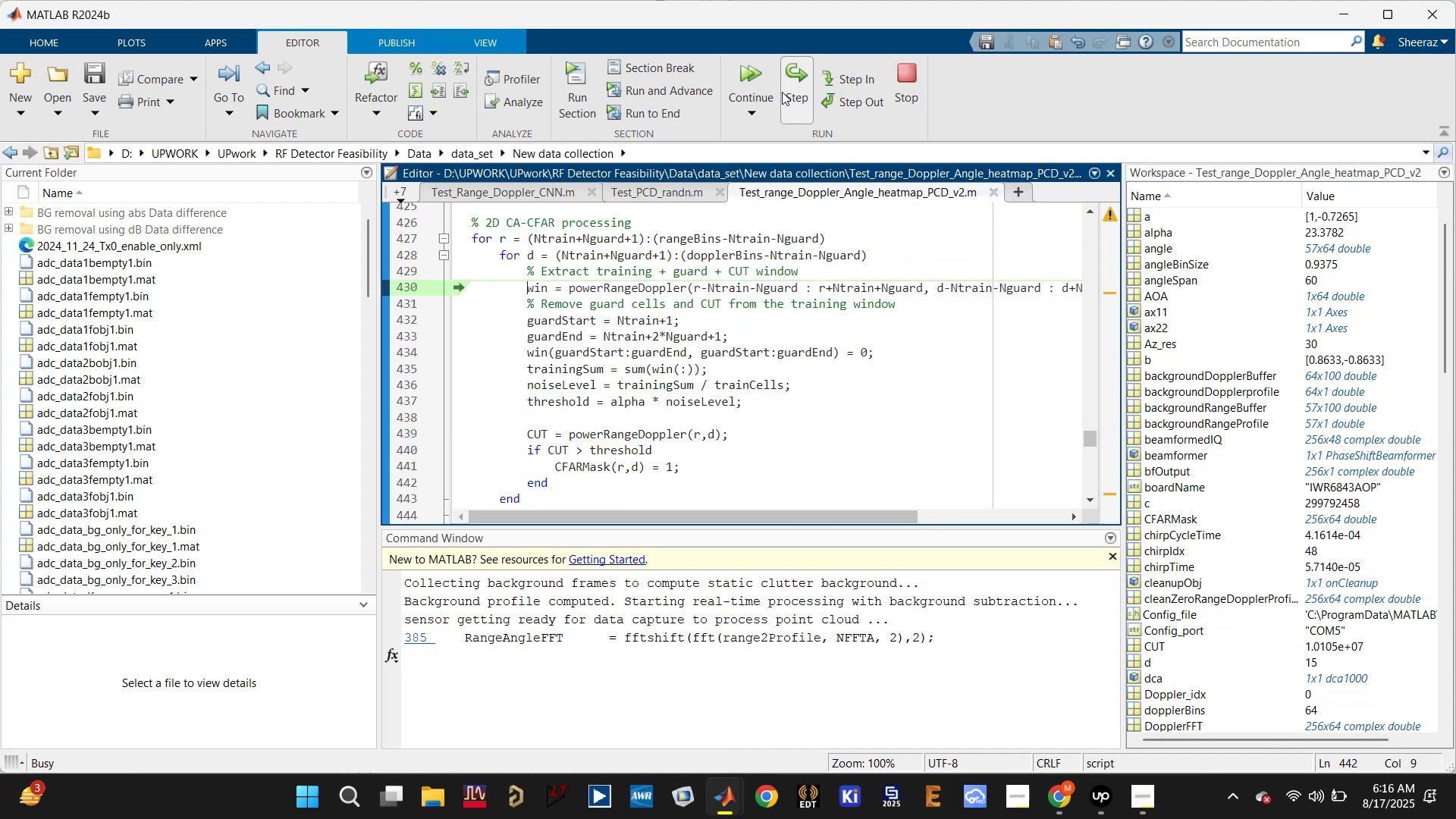 
triple_click([782, 92])
 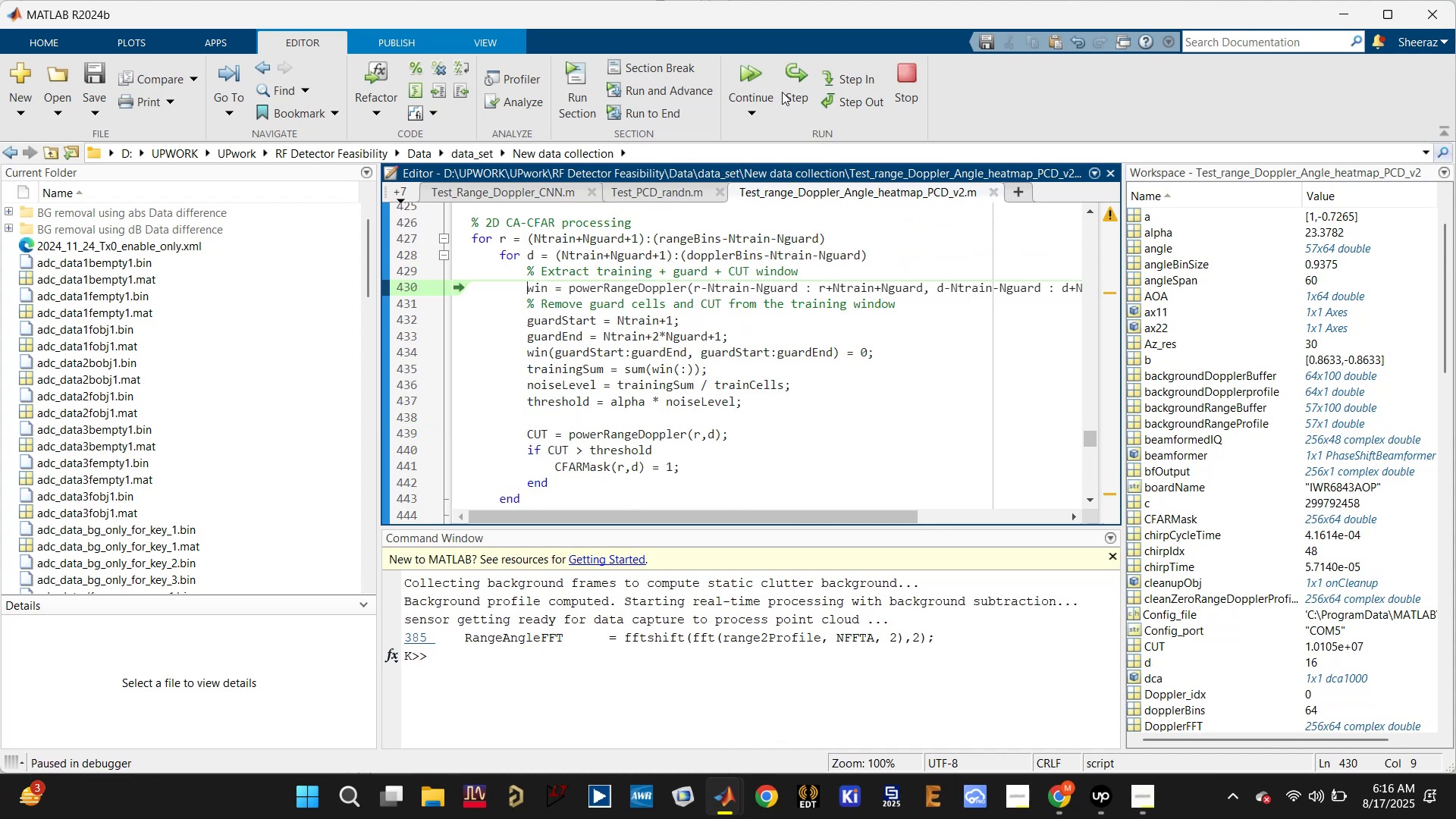 
mouse_move([765, 99])
 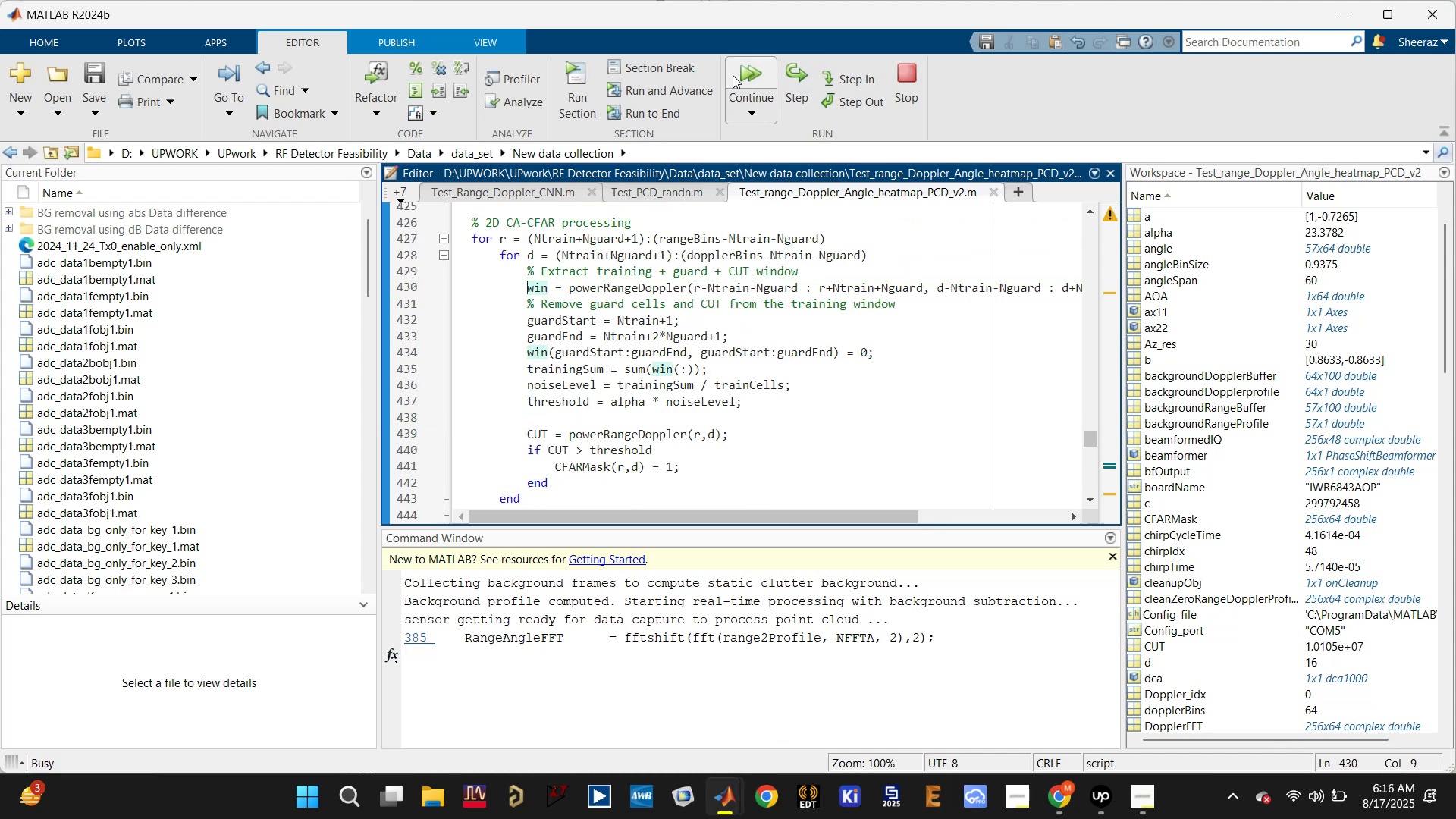 
mouse_move([704, 108])
 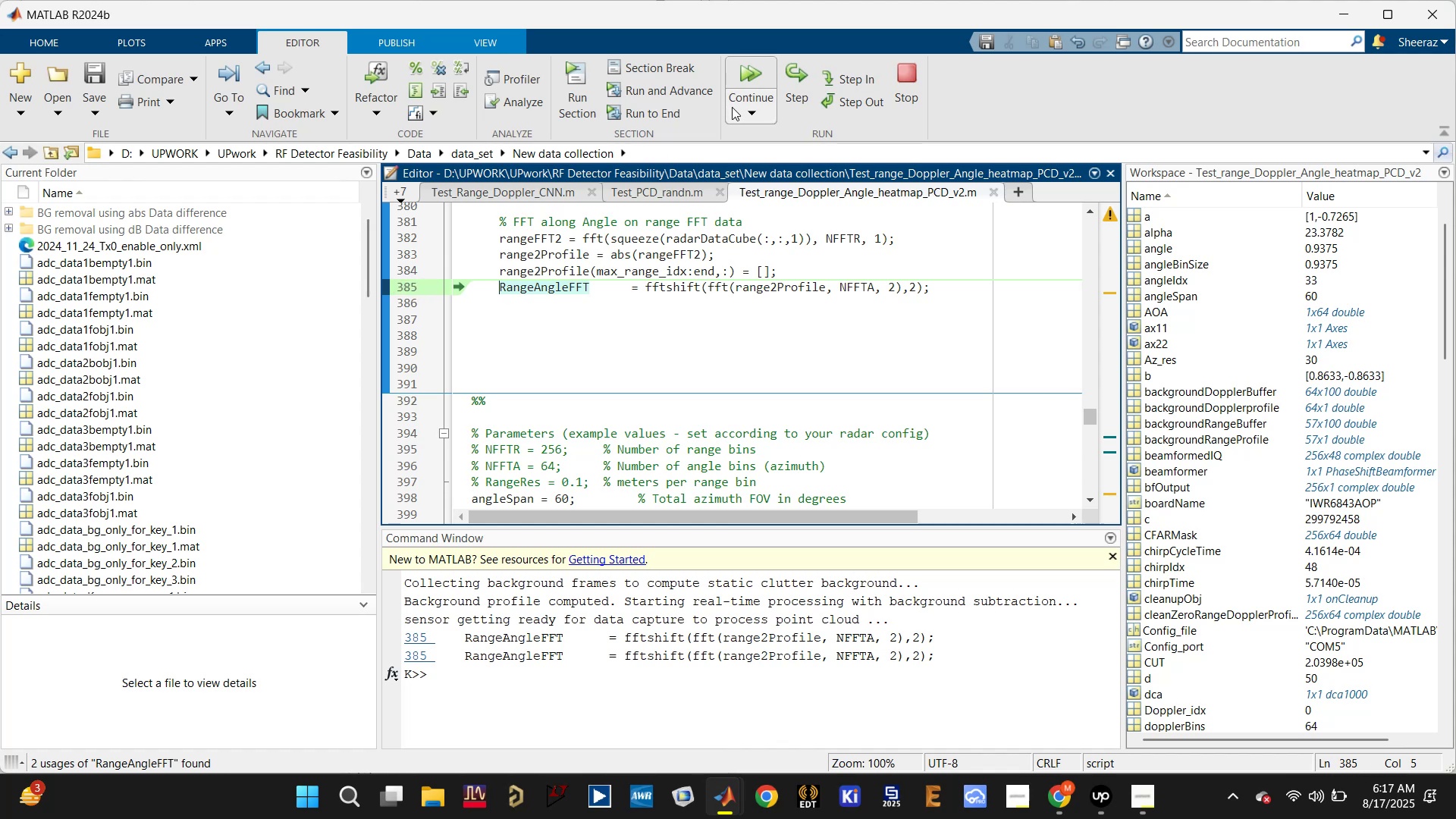 
left_click([741, 69])
 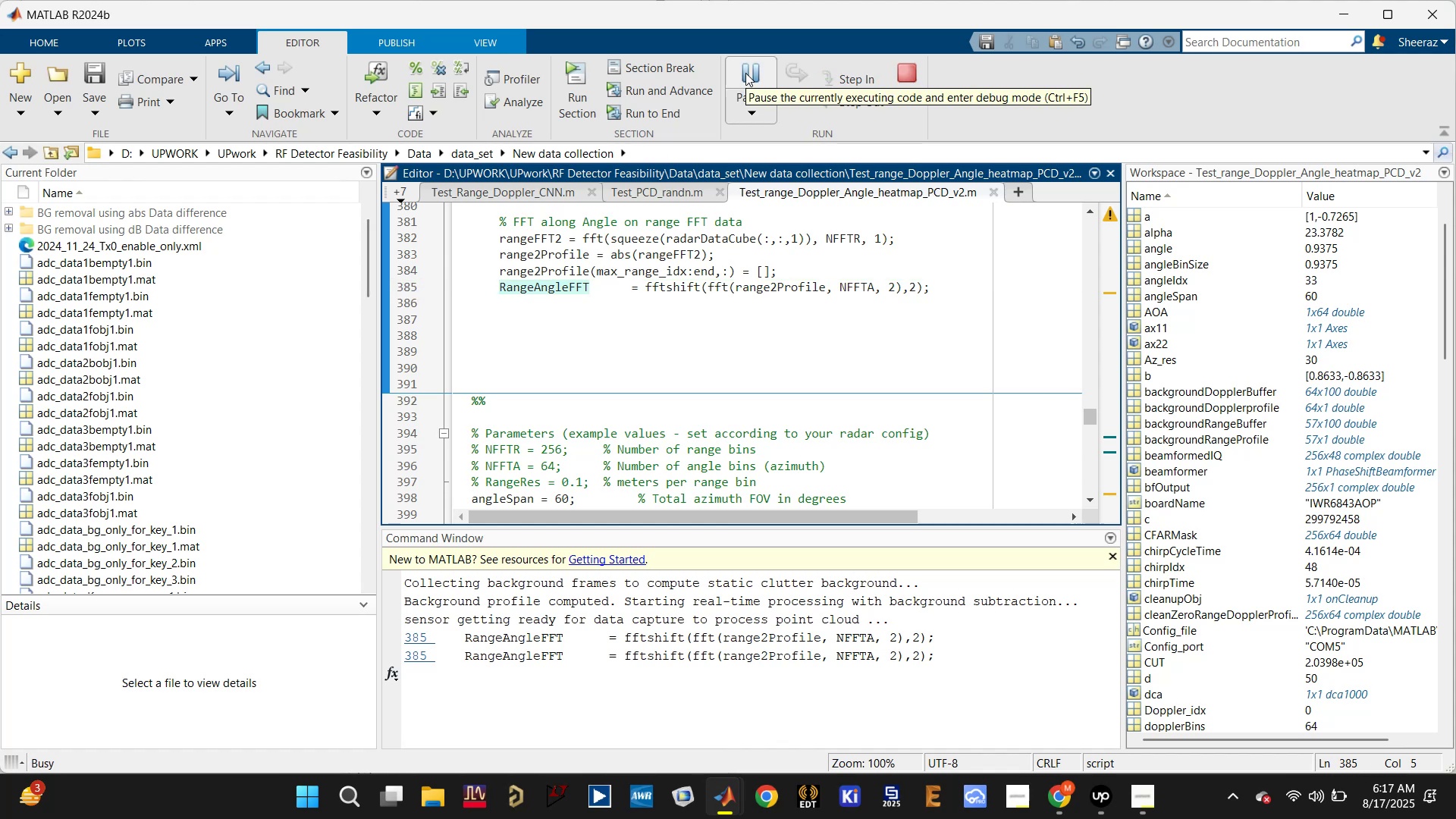 
wait(8.23)
 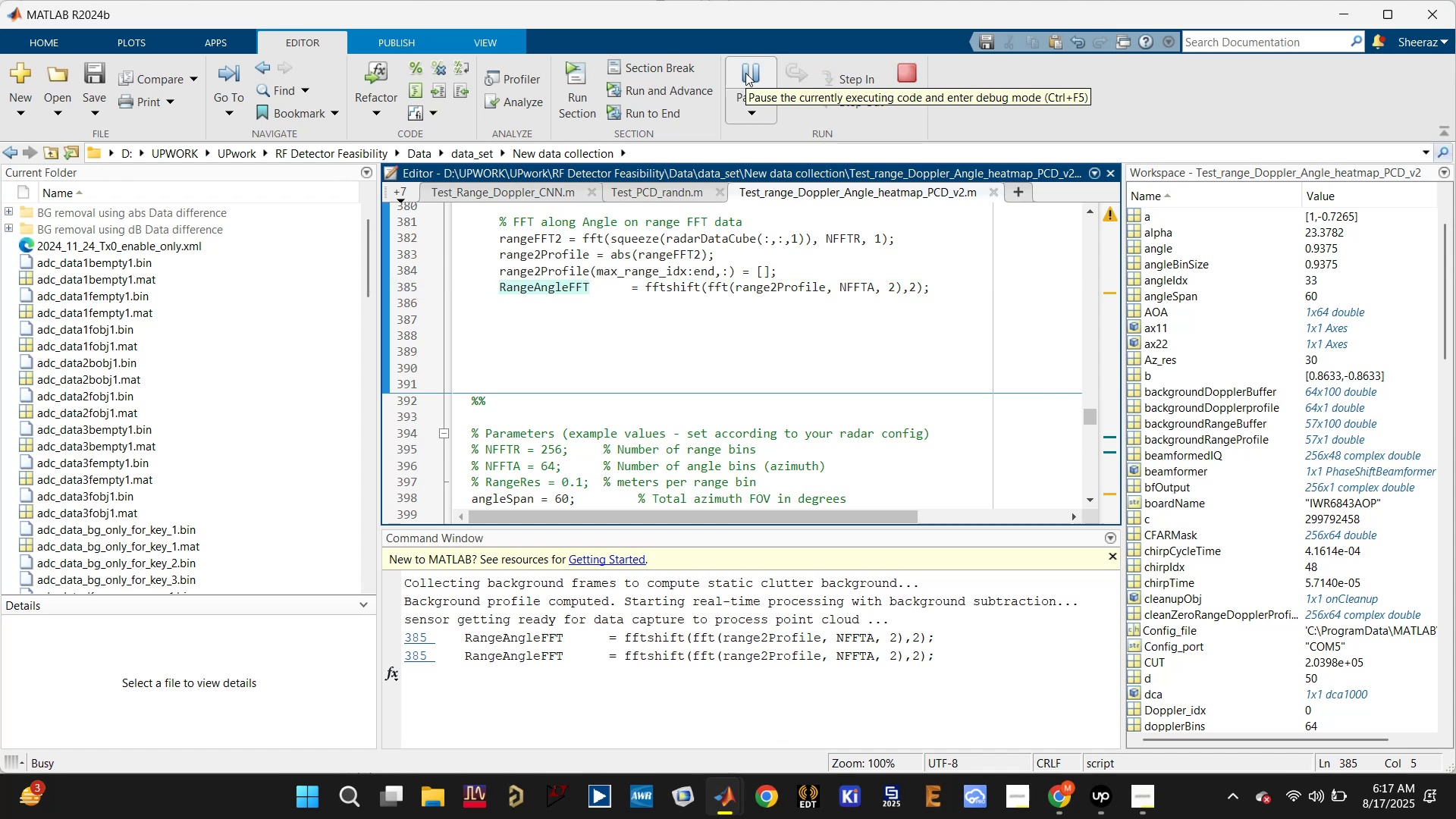 
scroll: coordinate [767, 275], scroll_direction: down, amount: 1.0
 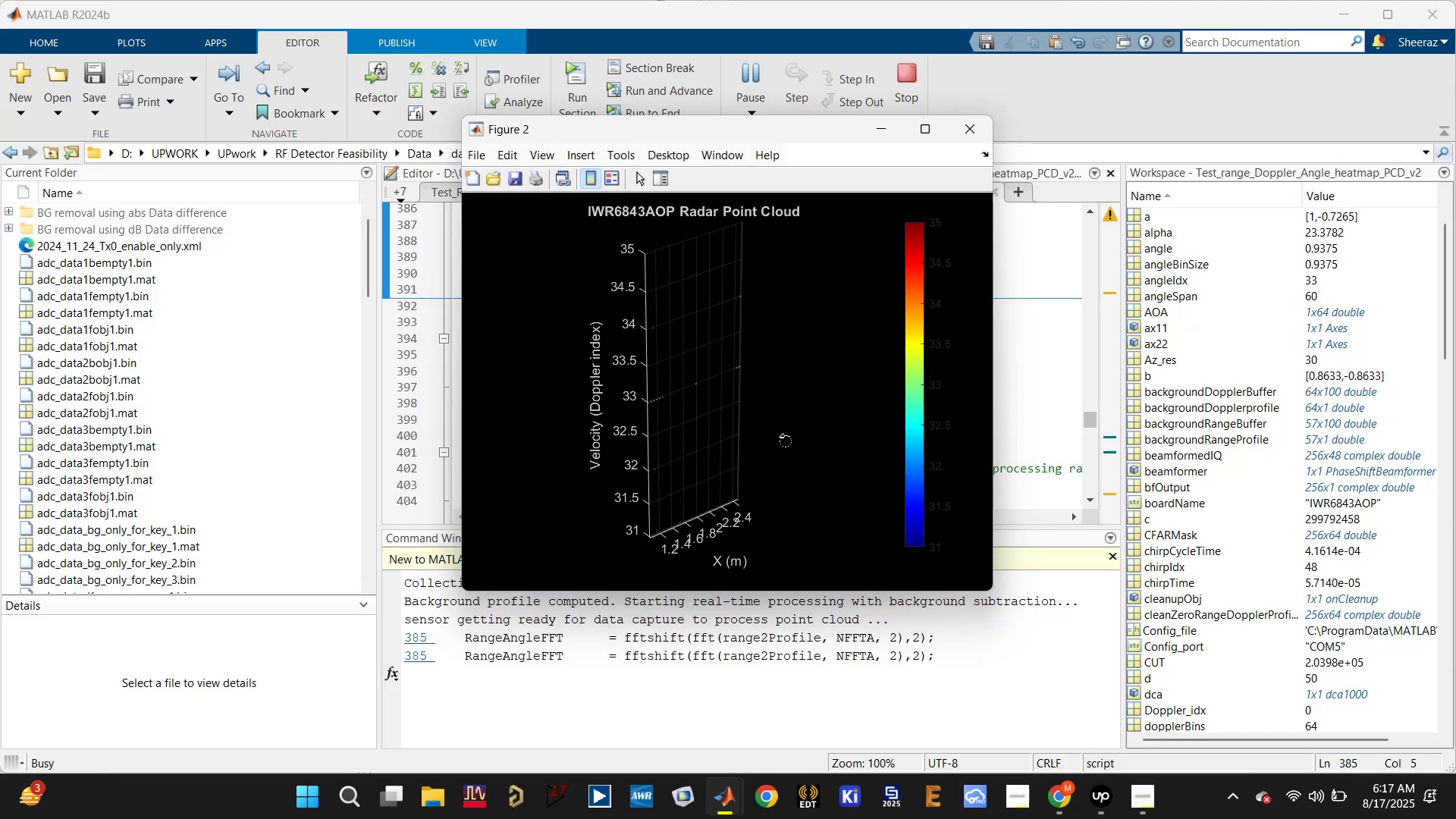 
left_click([930, 124])
 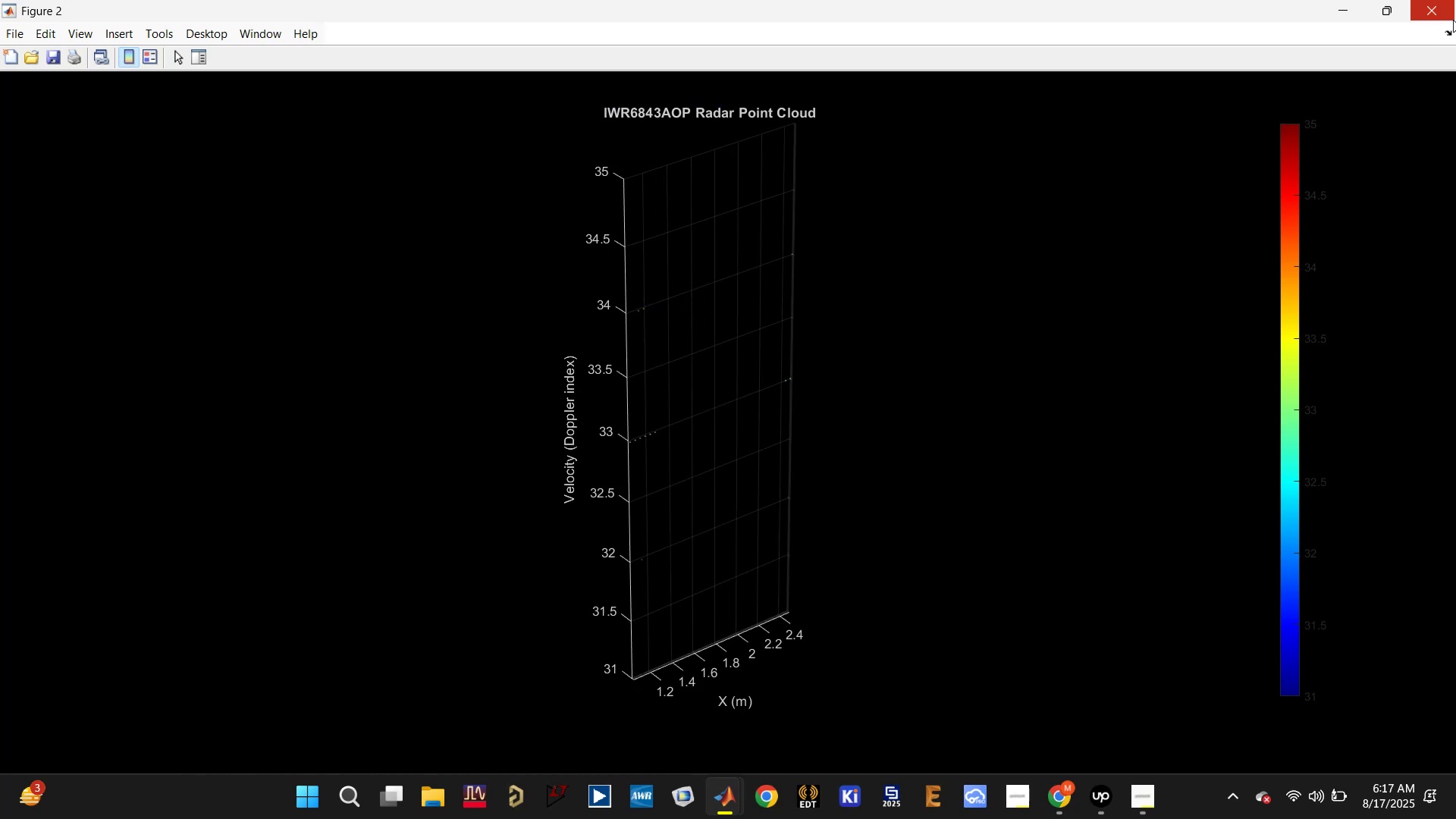 
wait(20.41)
 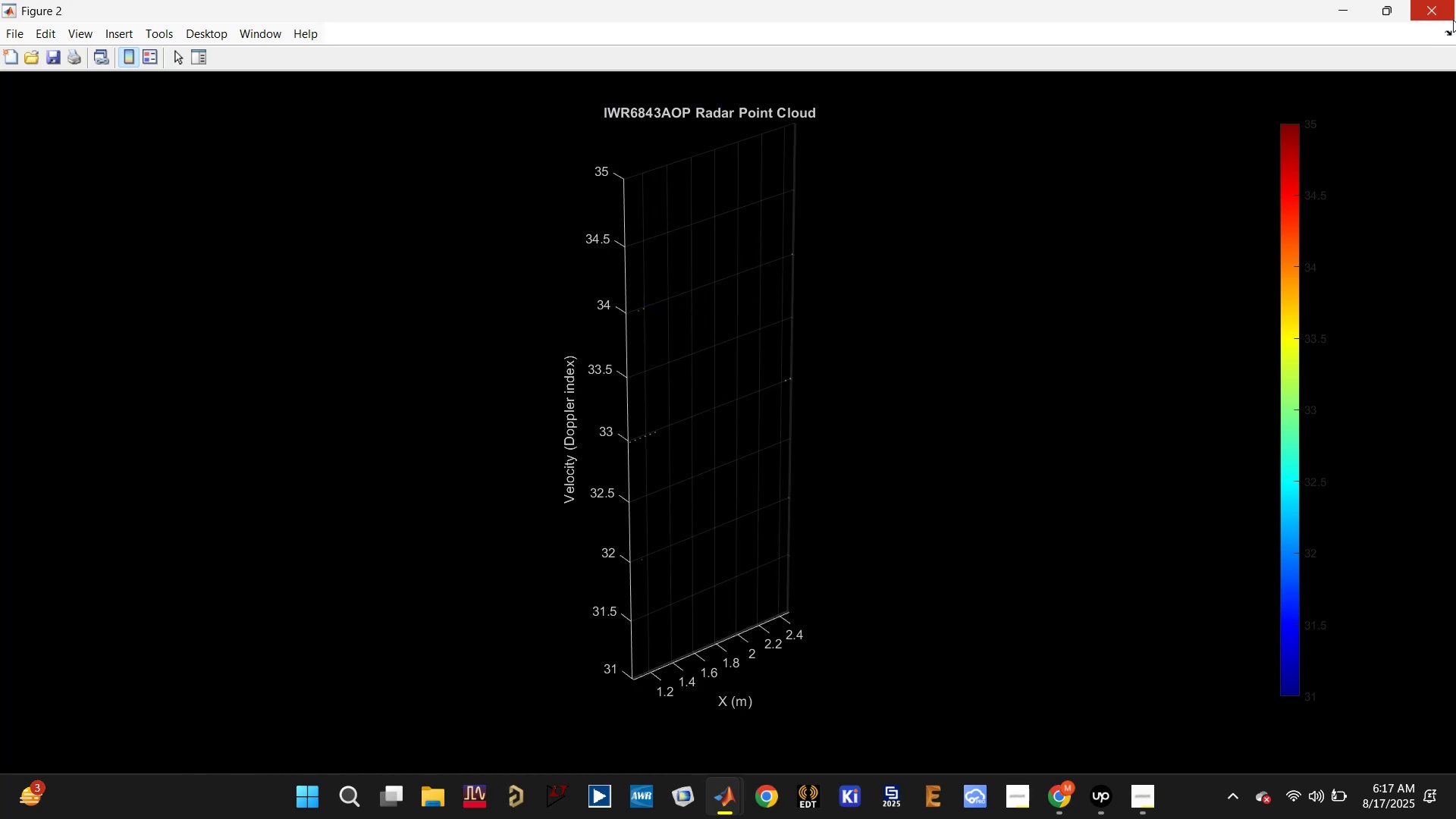 
left_click([1423, 4])
 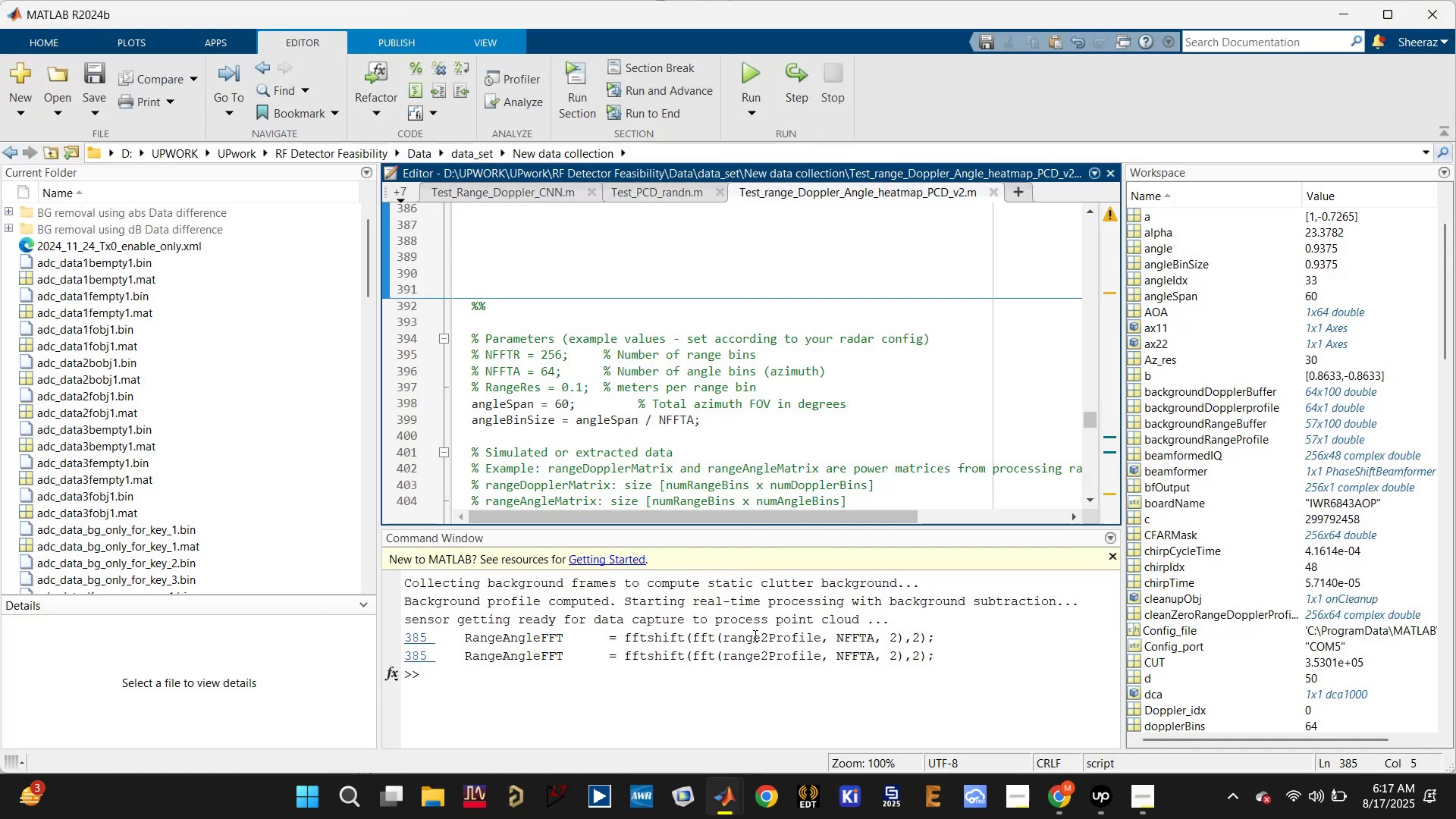 
left_click([579, 698])
 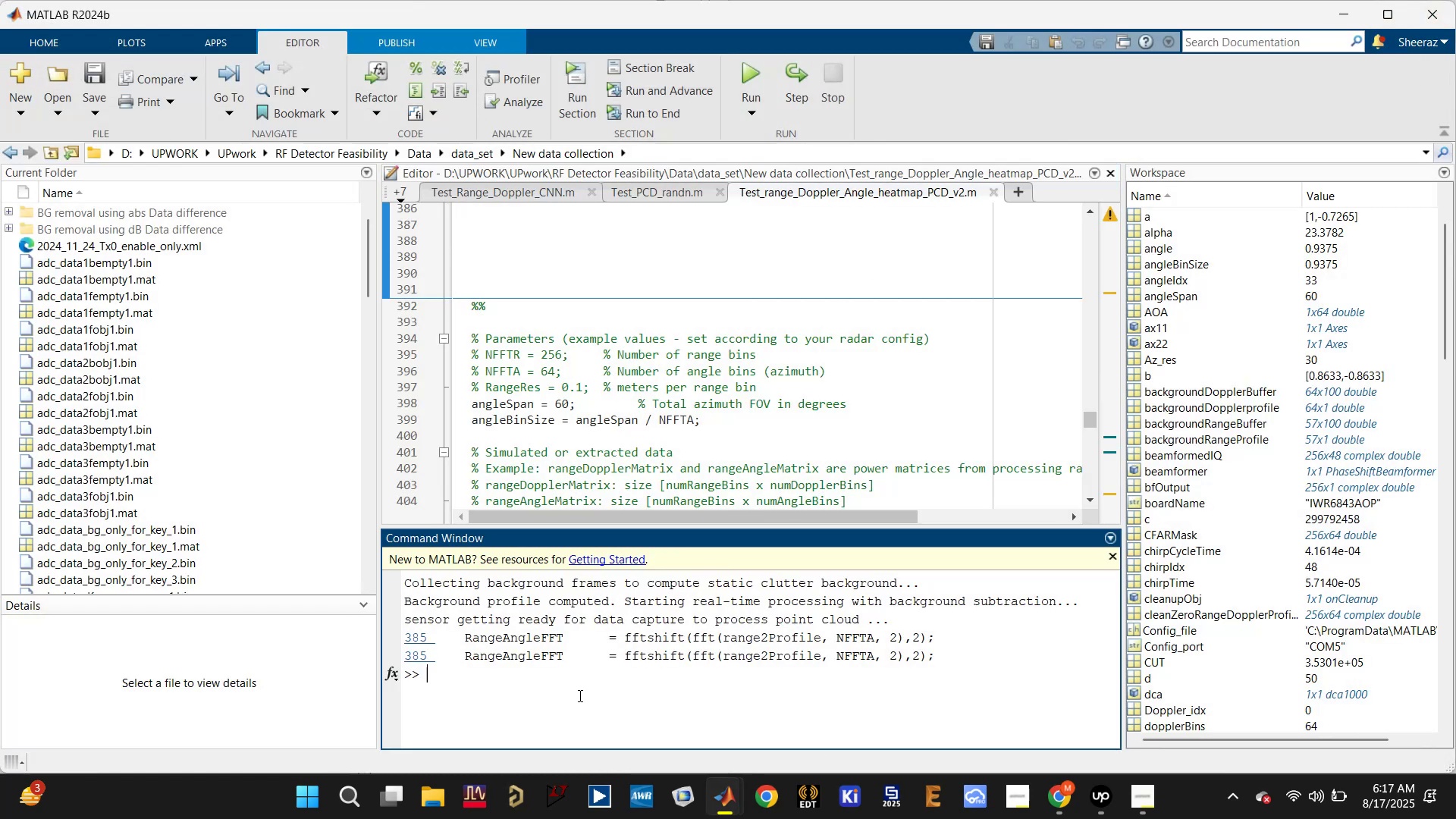 
type(clc)
 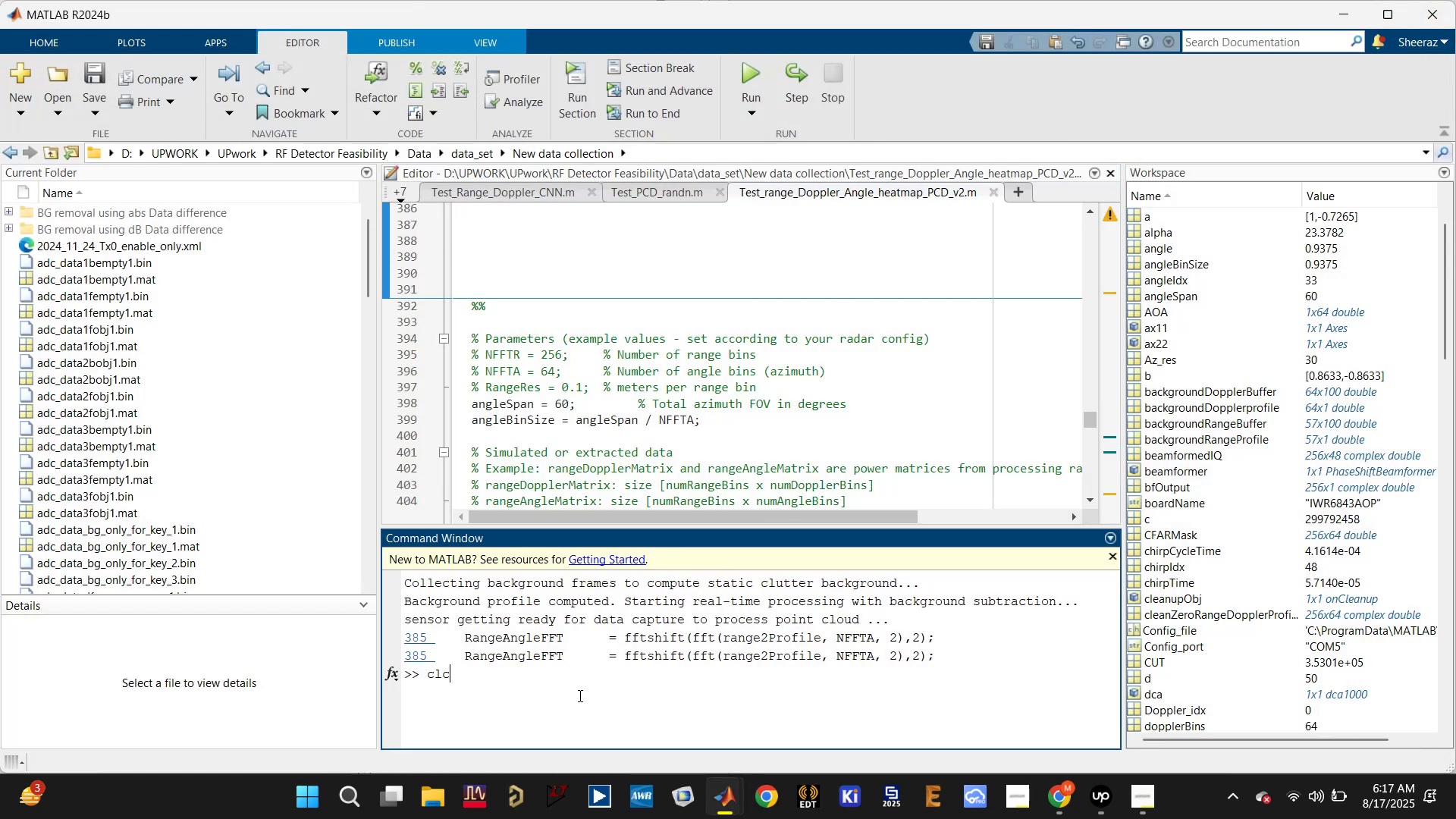 
key(Enter)
 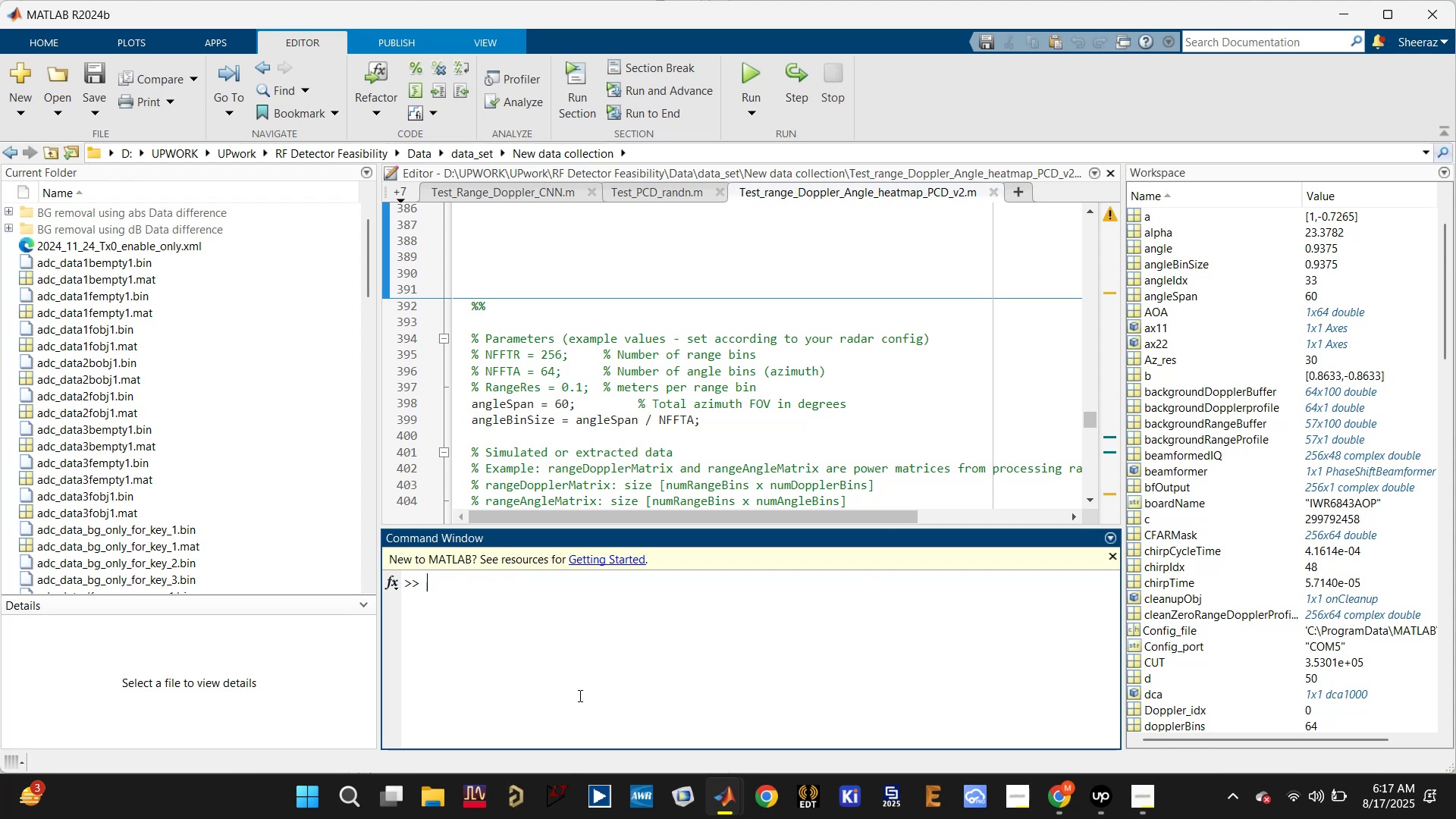 
type(imagesc())
 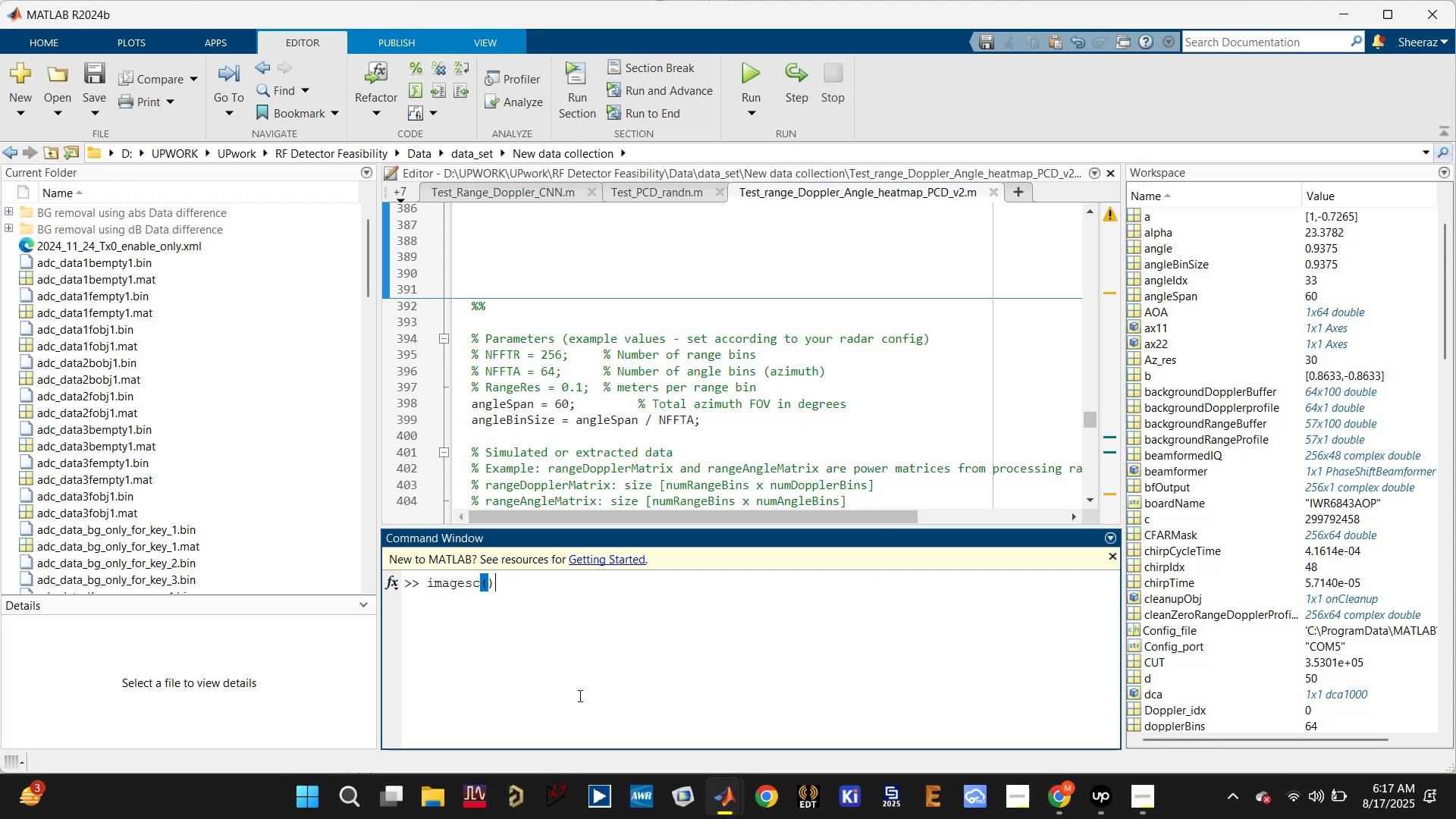 
key(ArrowLeft)
 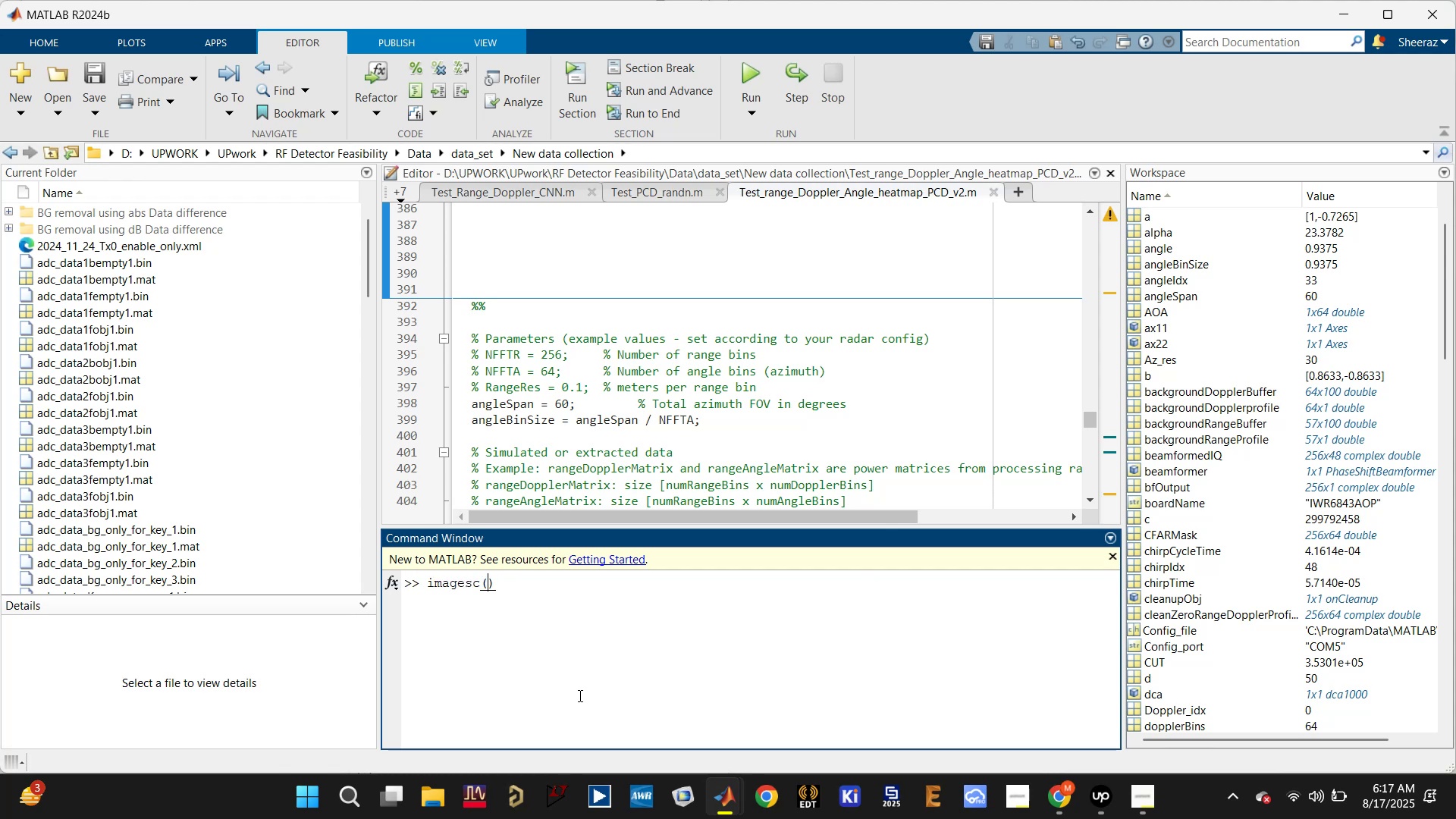 
type(Range)
key(Tab)
 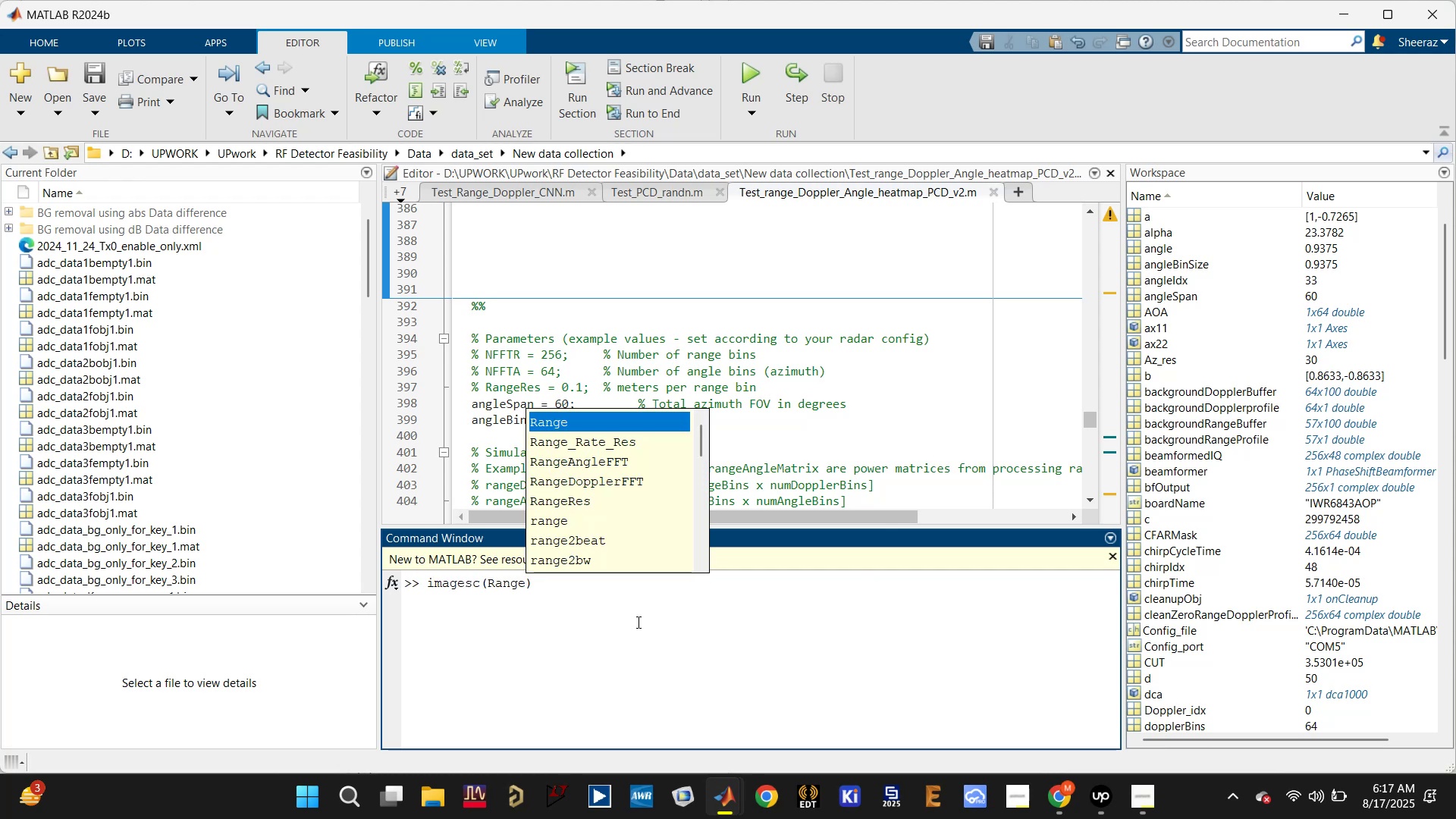 
scroll: coordinate [632, 551], scroll_direction: down, amount: 2.0
 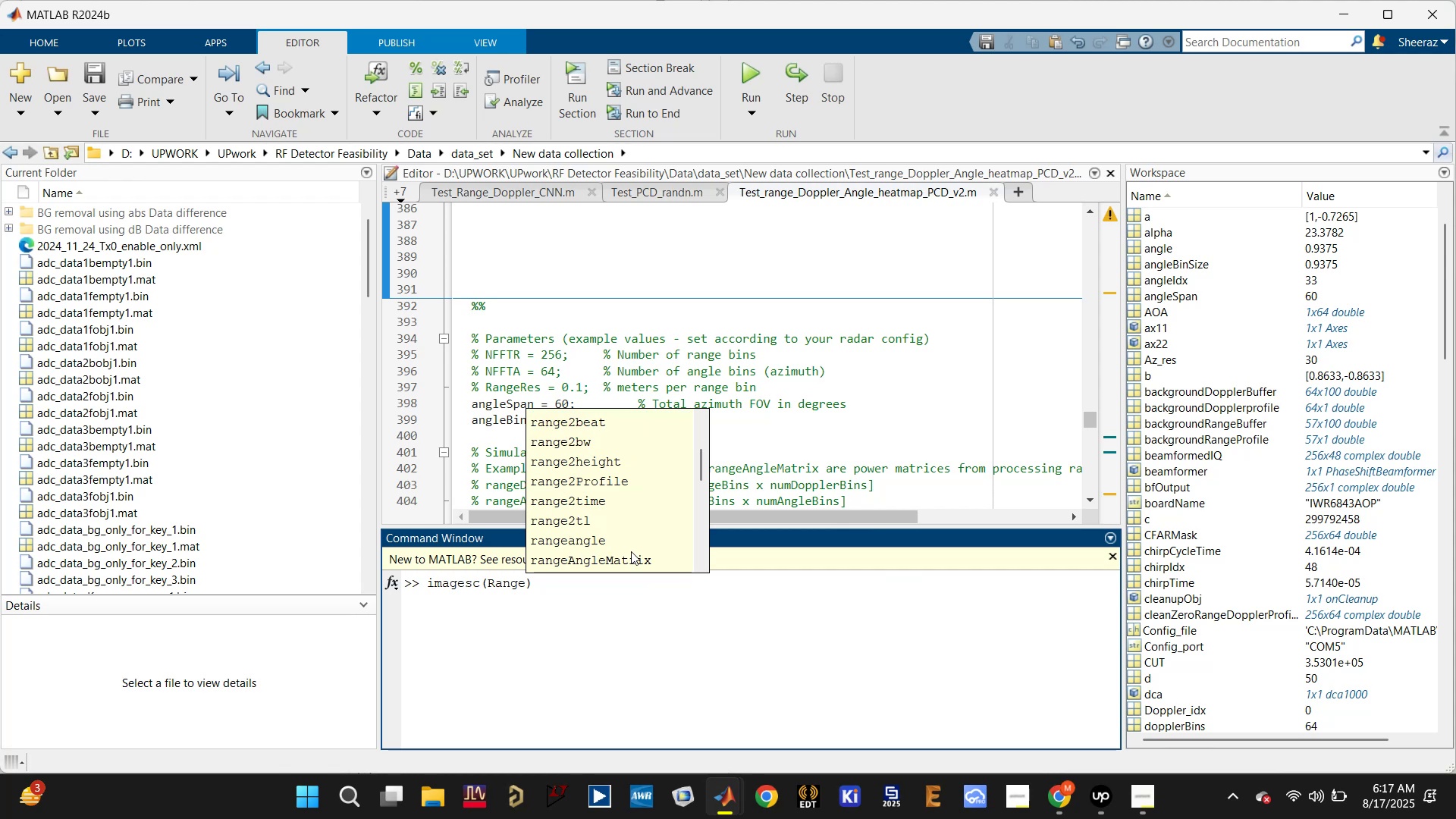 
left_click([627, 555])
 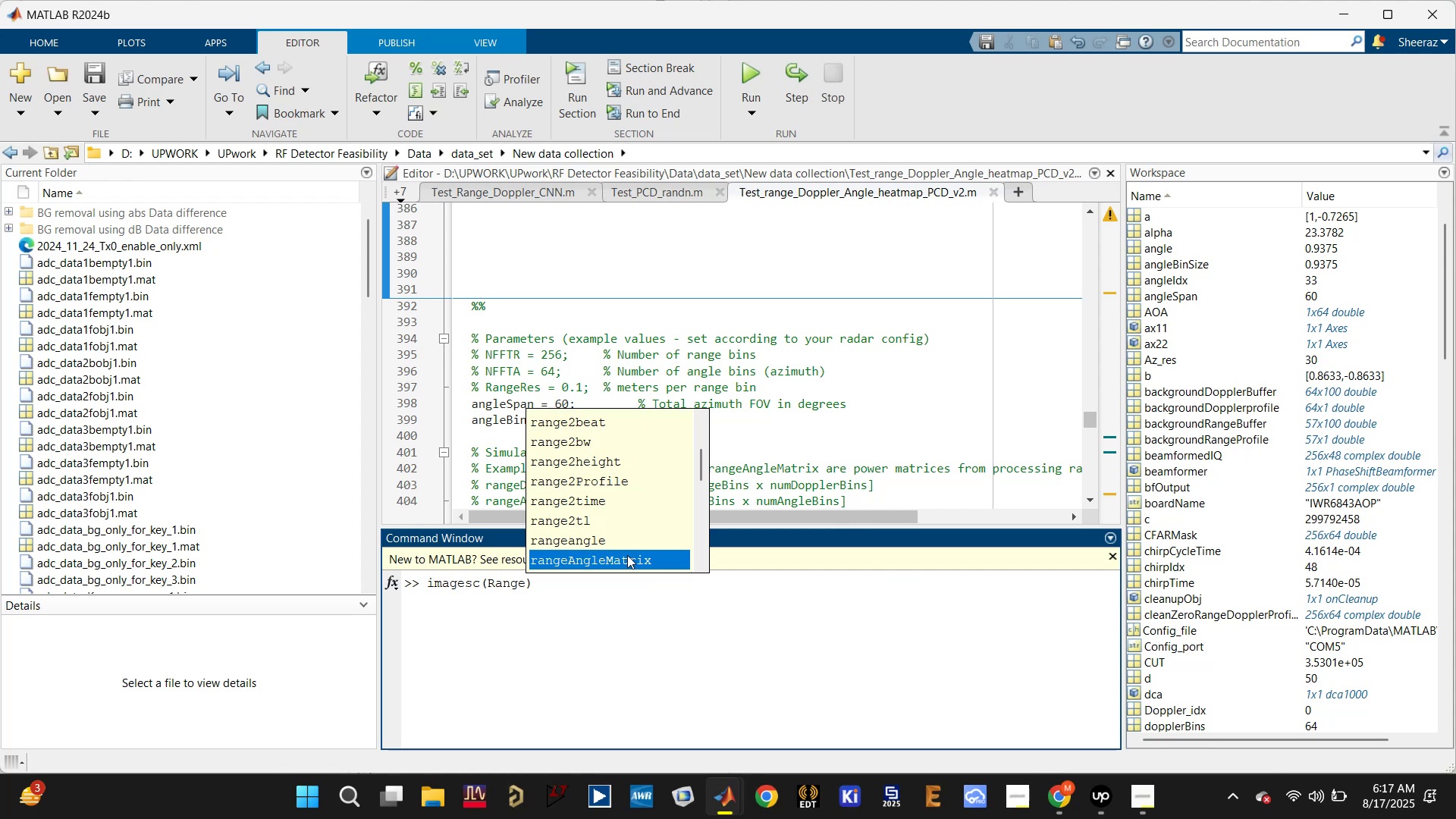 
left_click([627, 555])
 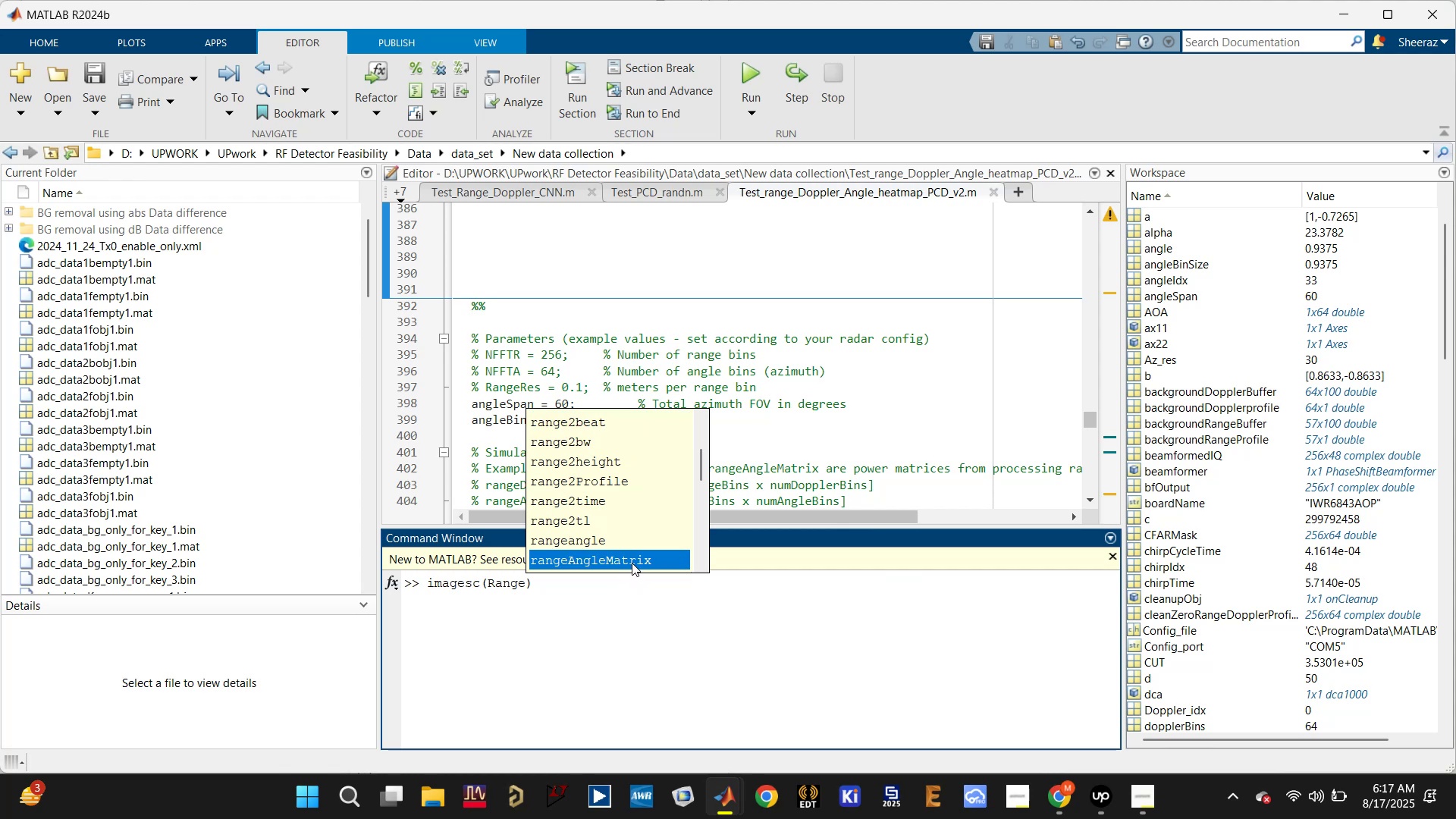 
left_click([634, 550])
 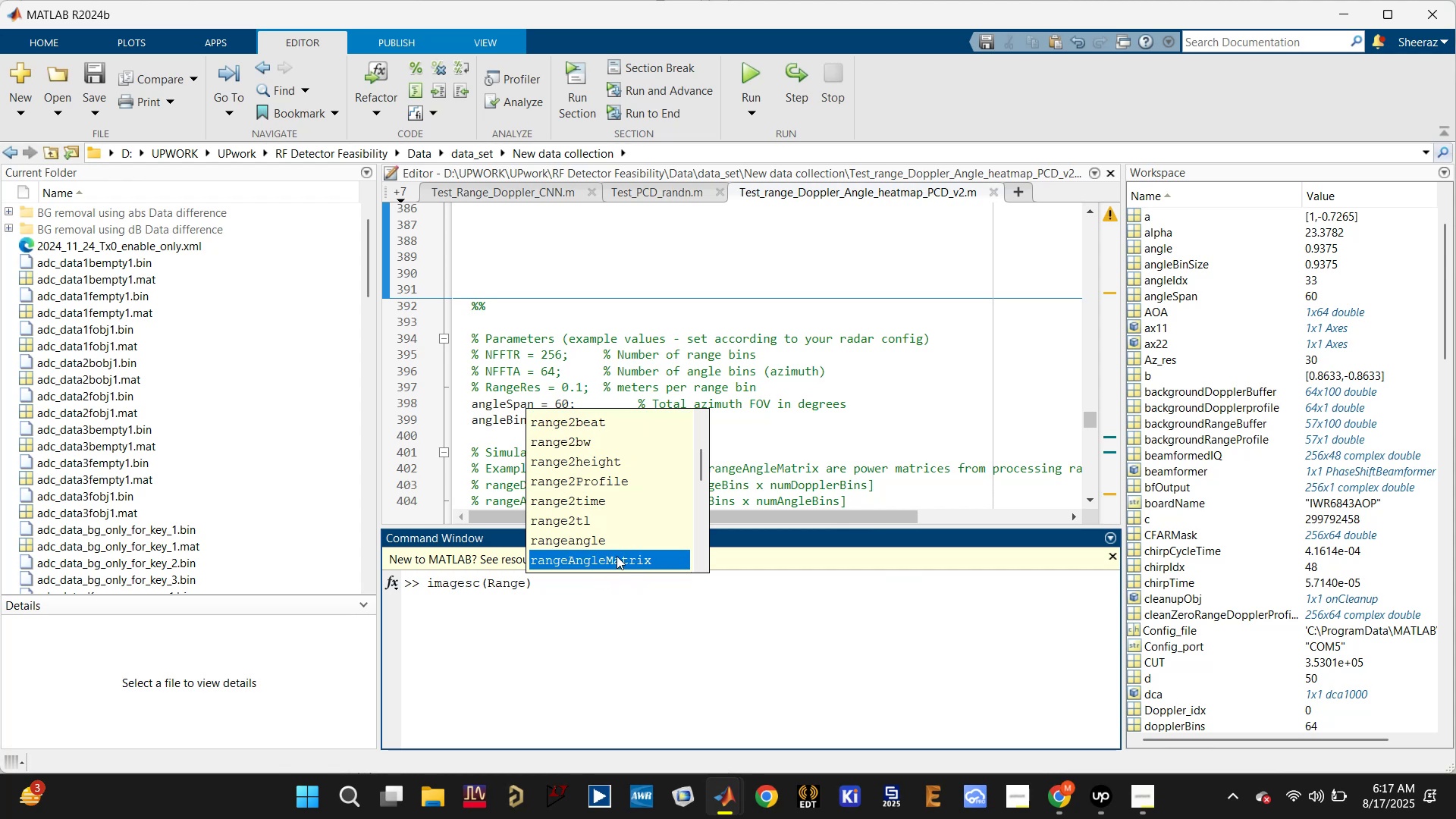 
double_click([617, 556])
 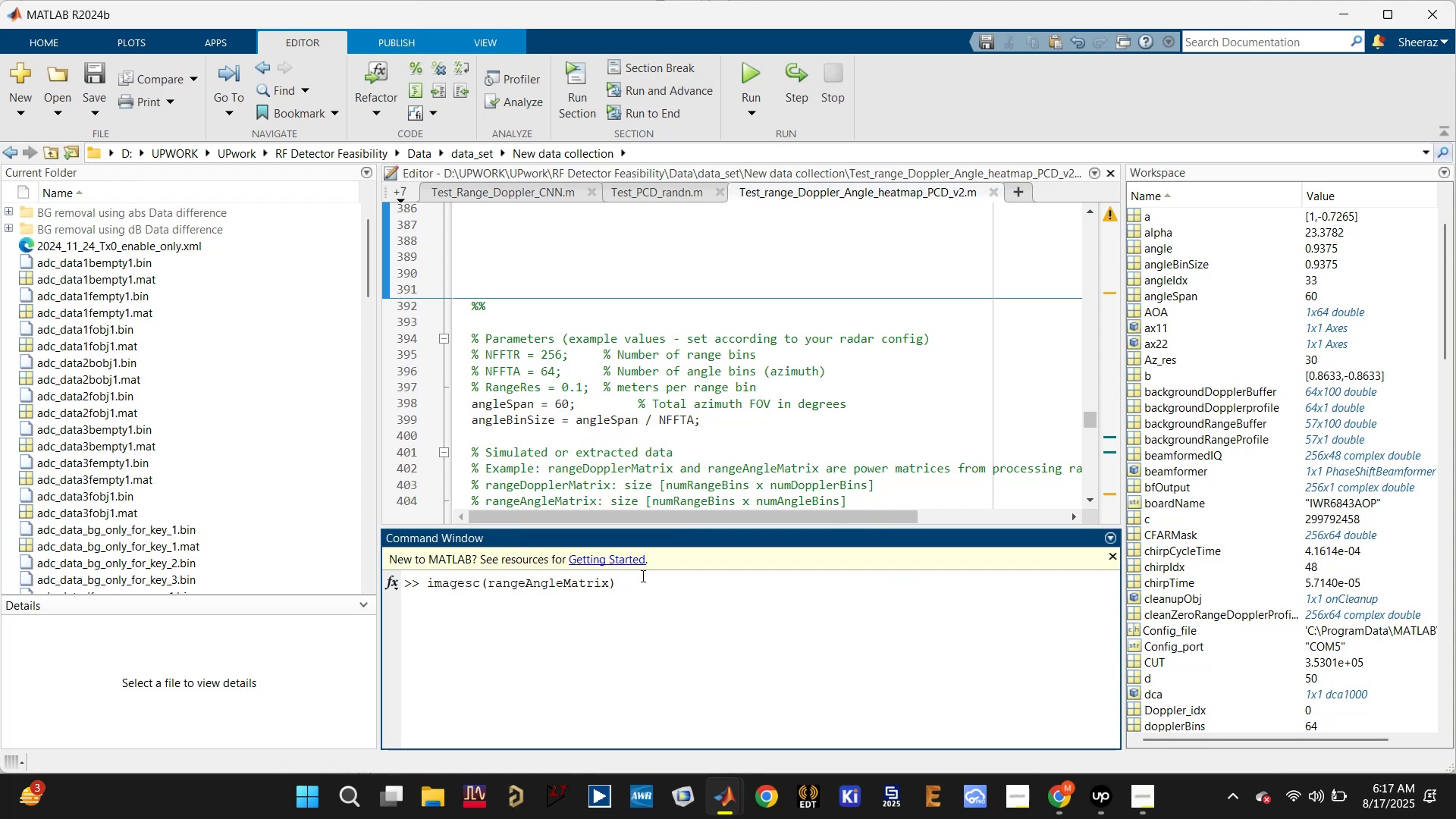 
left_click([644, 577])
 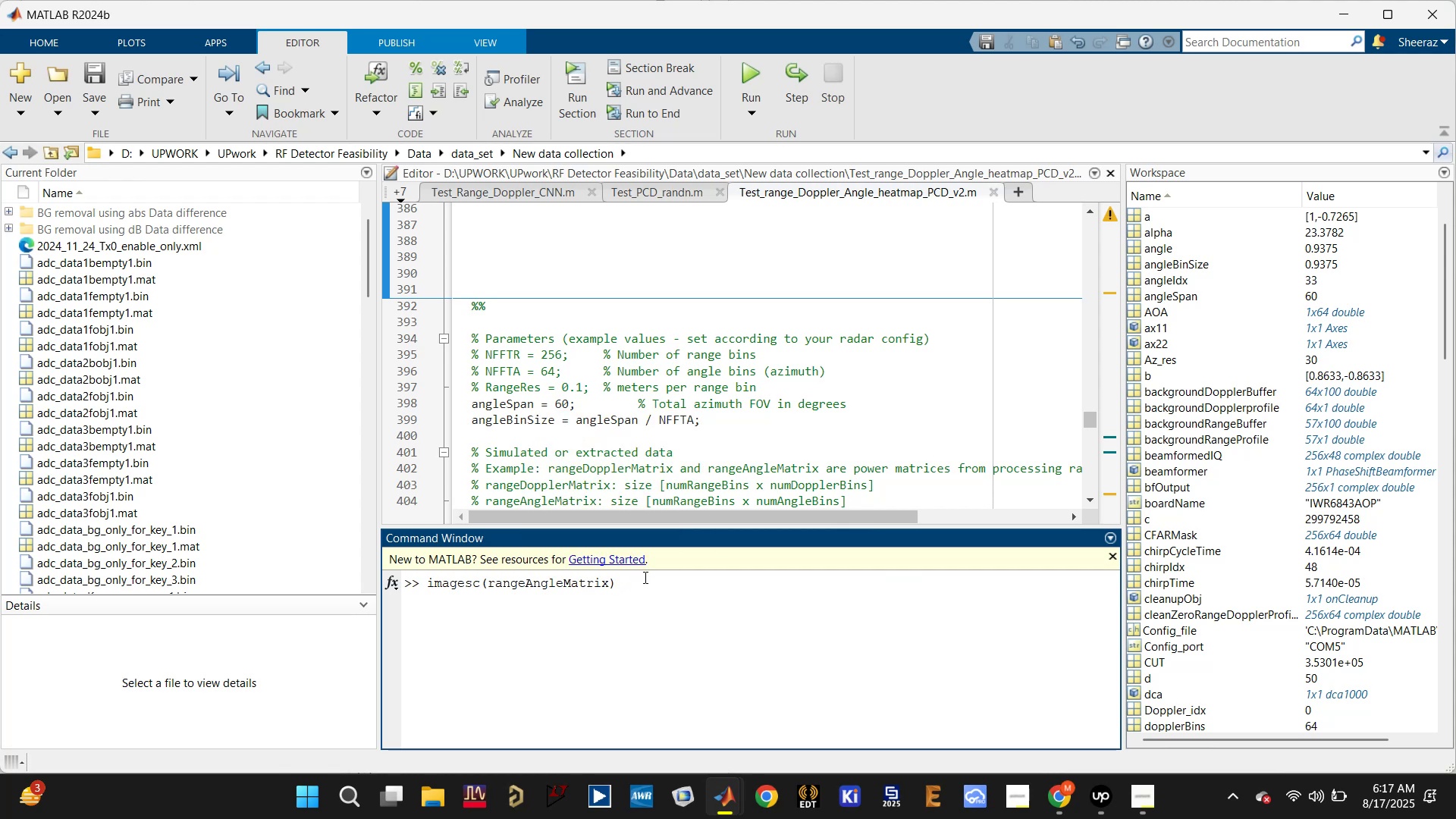 
key(Semicolon)
 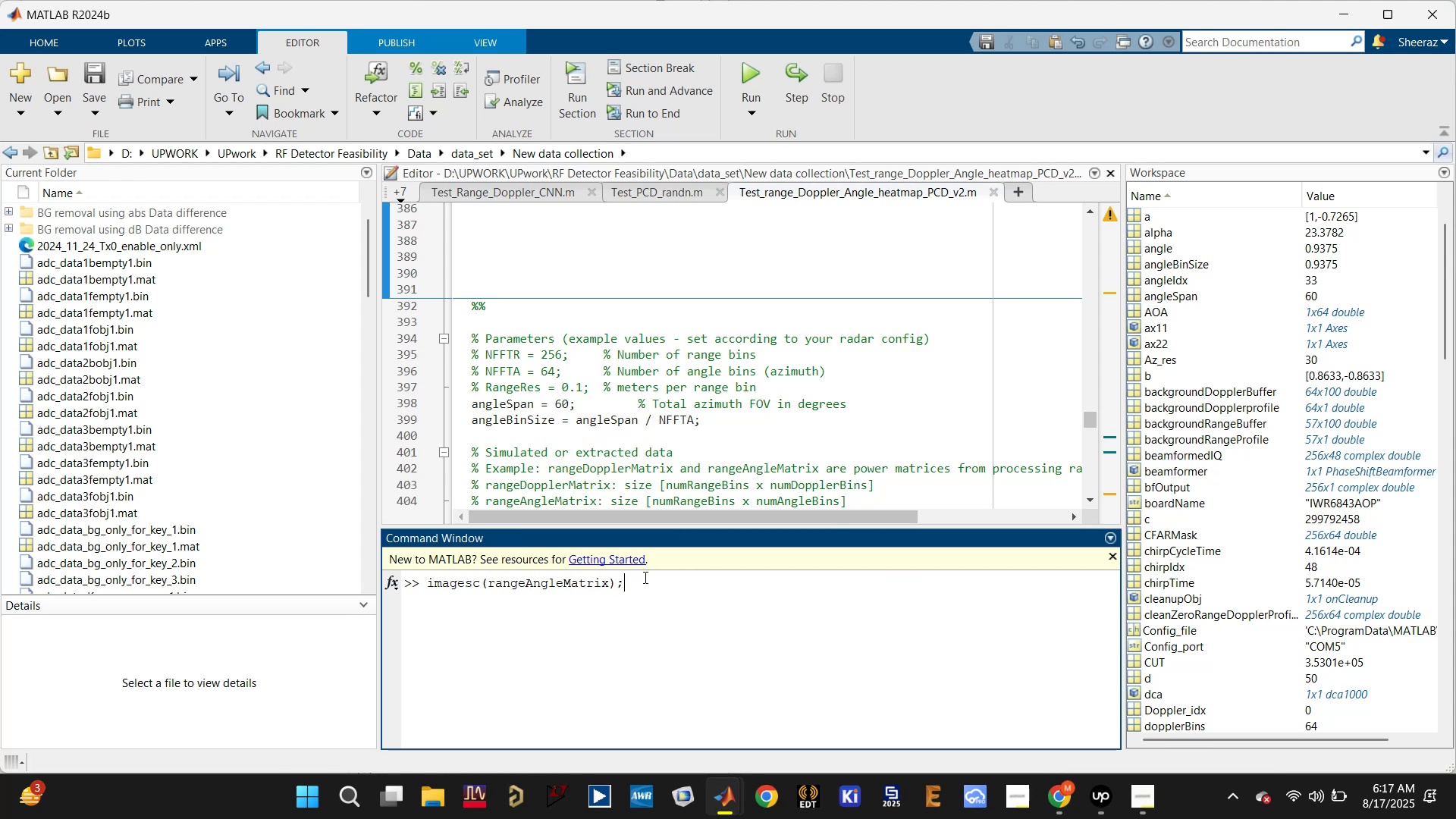 
left_click([644, 578])
 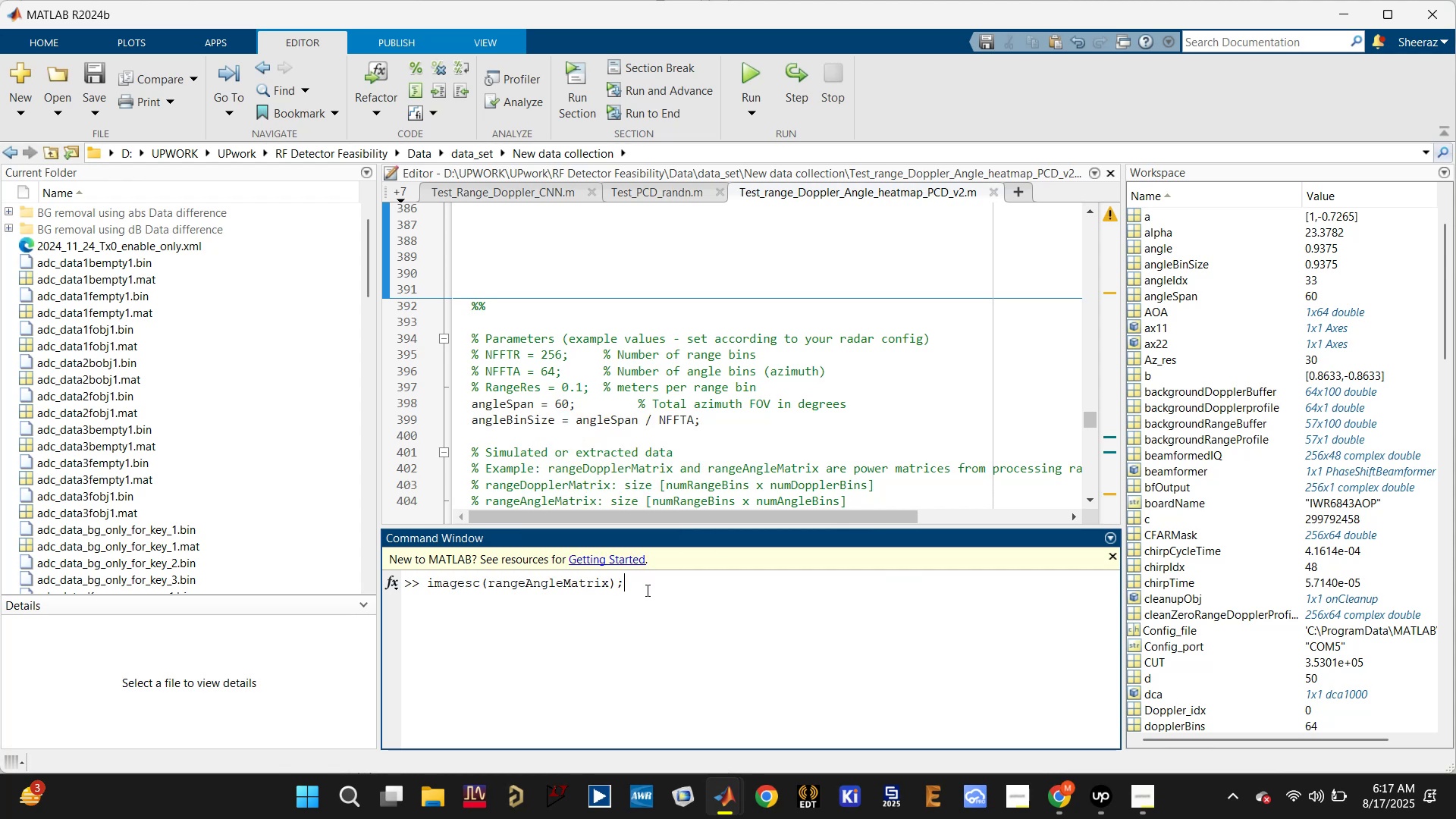 
type( colormap())
 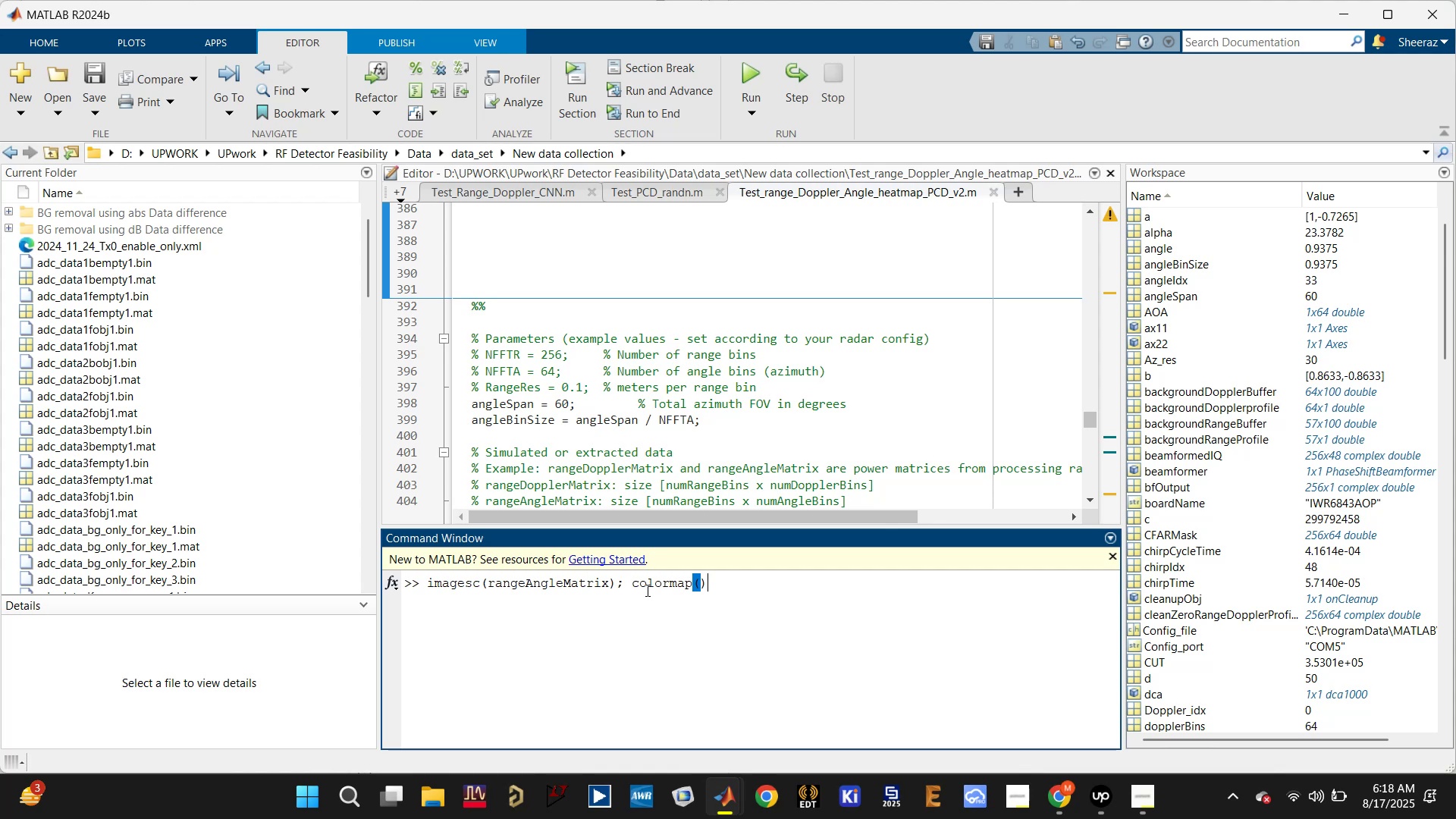 
key(ArrowLeft)
 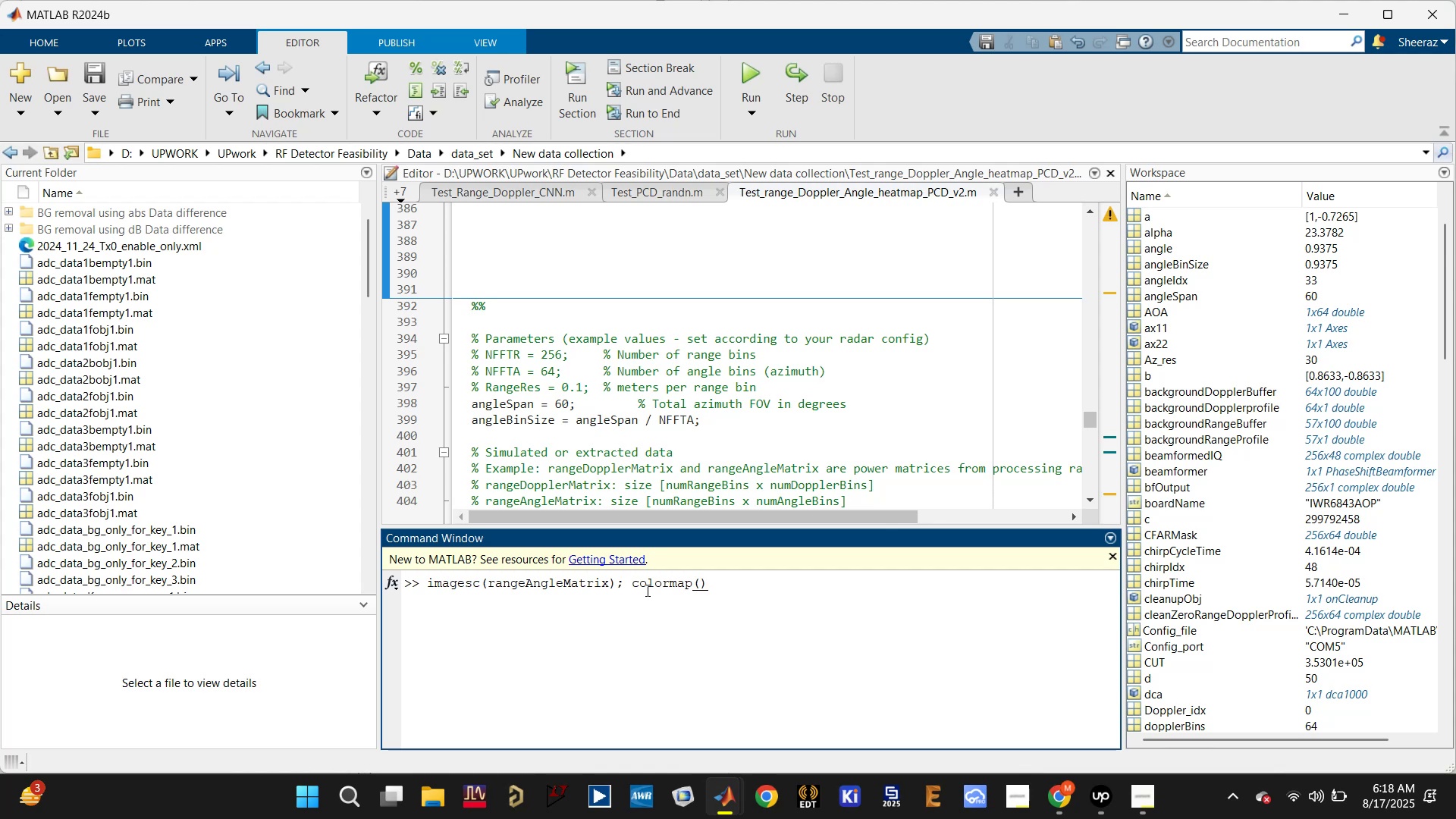 
key(Semicolon)
 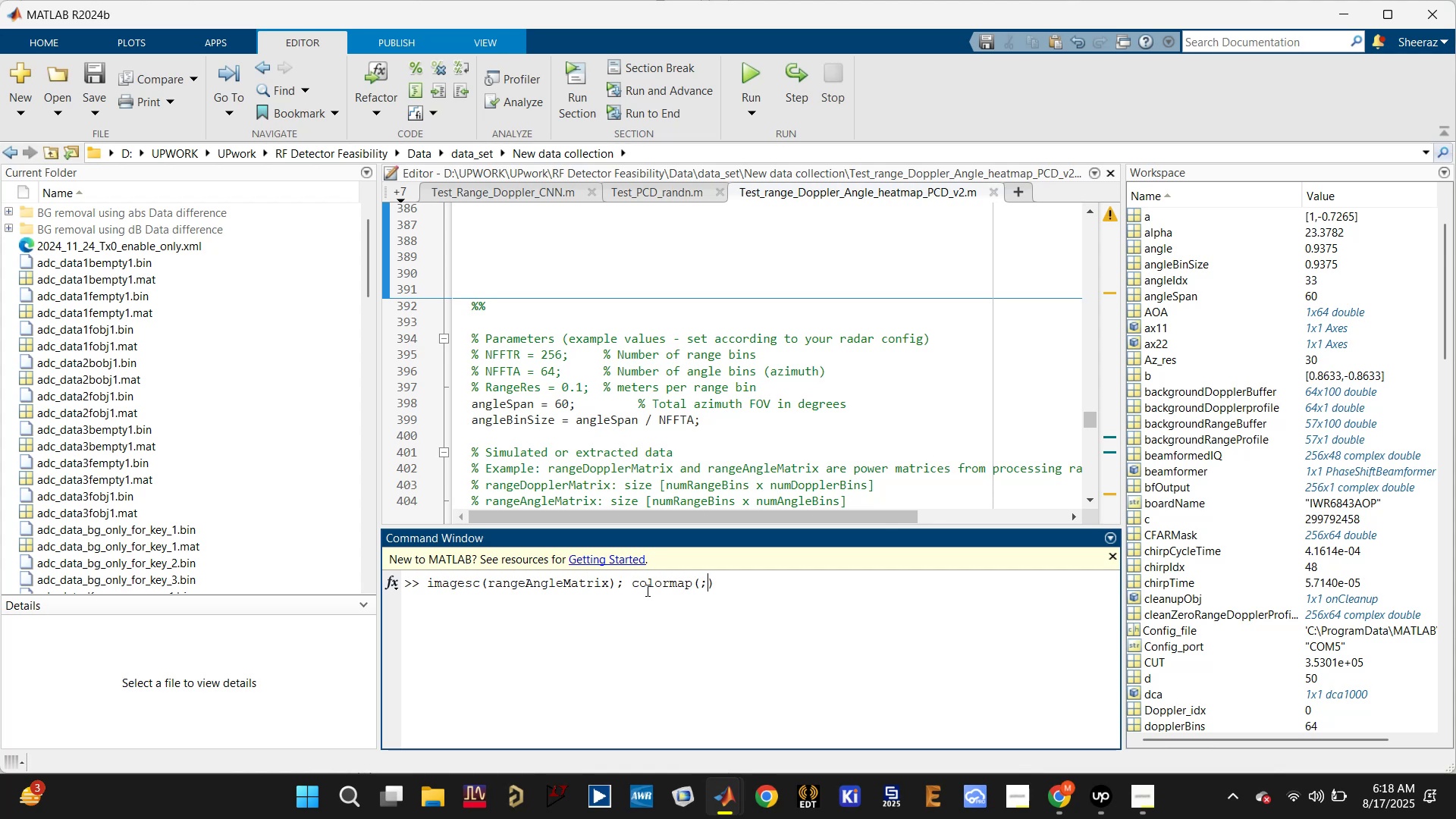 
key(Backspace)
 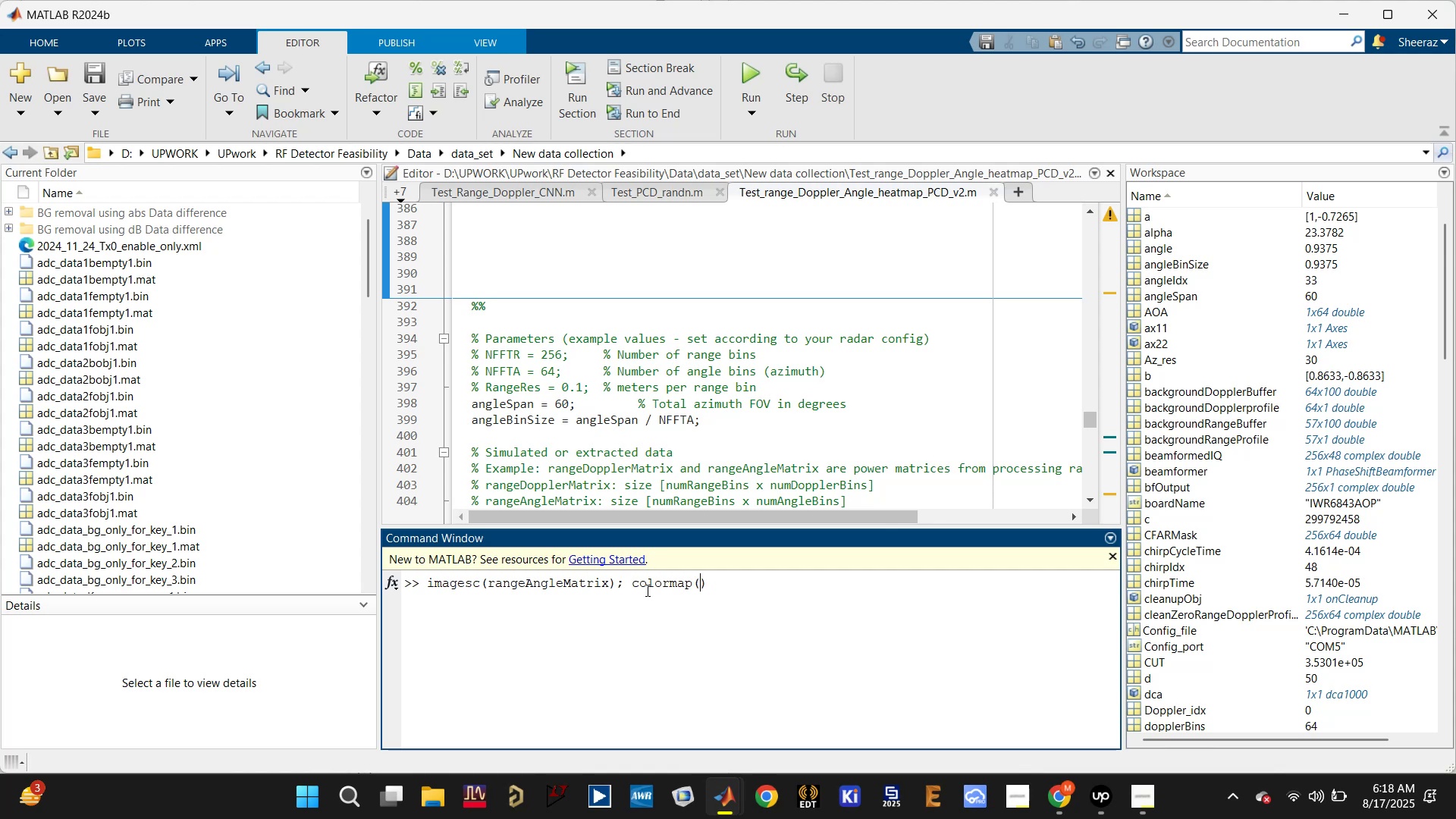 
key(Quote)
 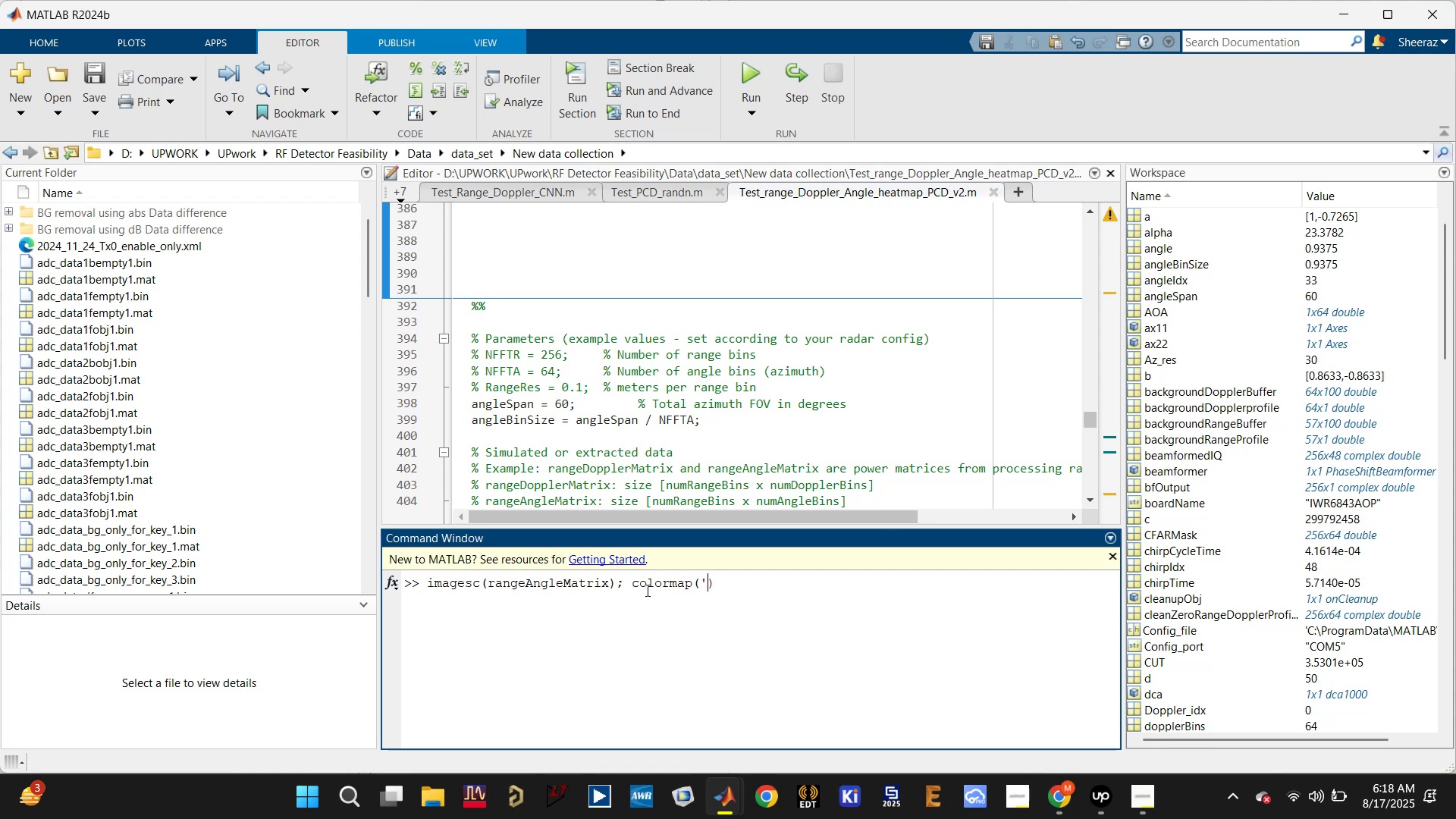 
key(Quote)
 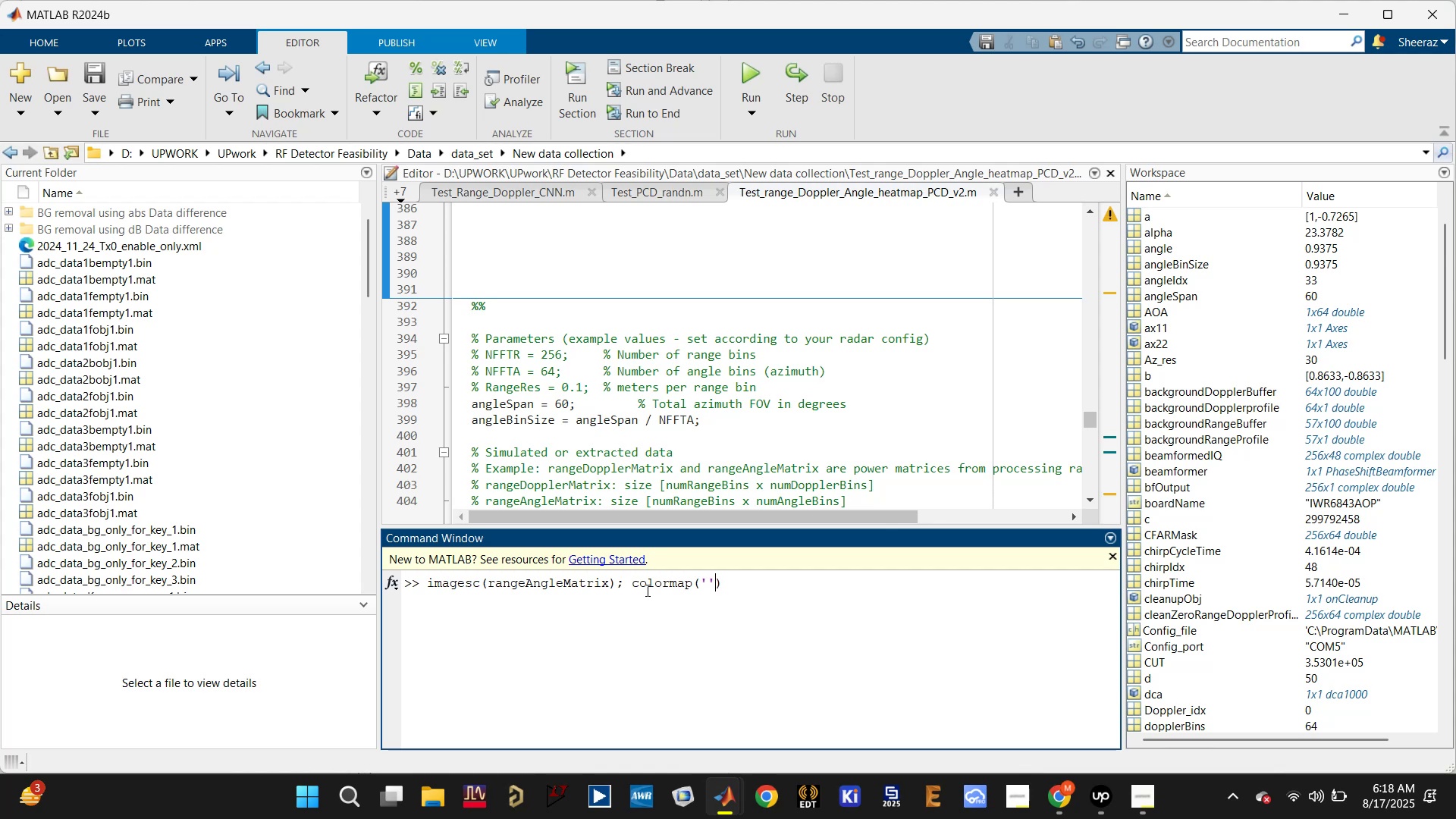 
key(ArrowLeft)
 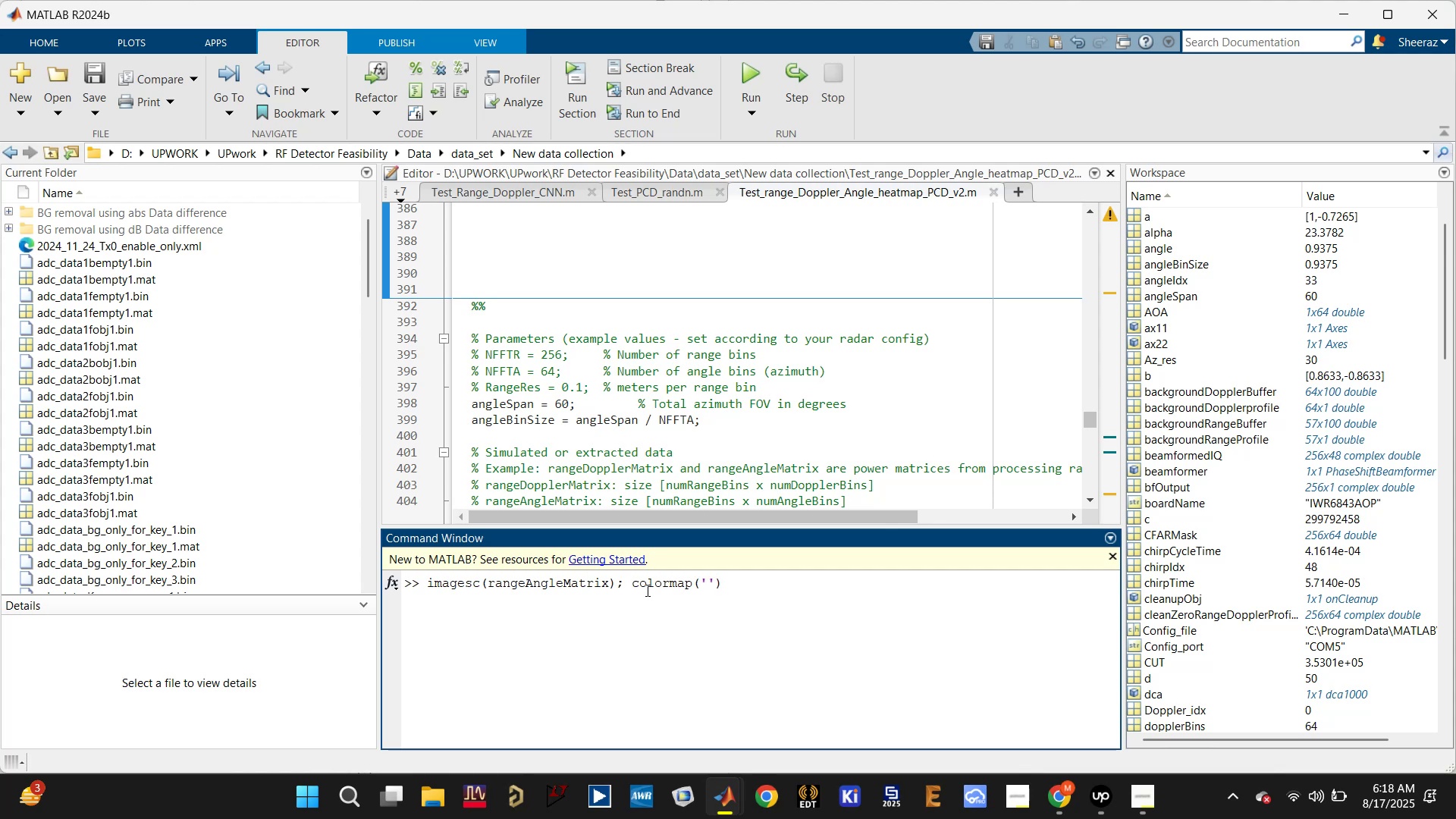 
type(jet)
 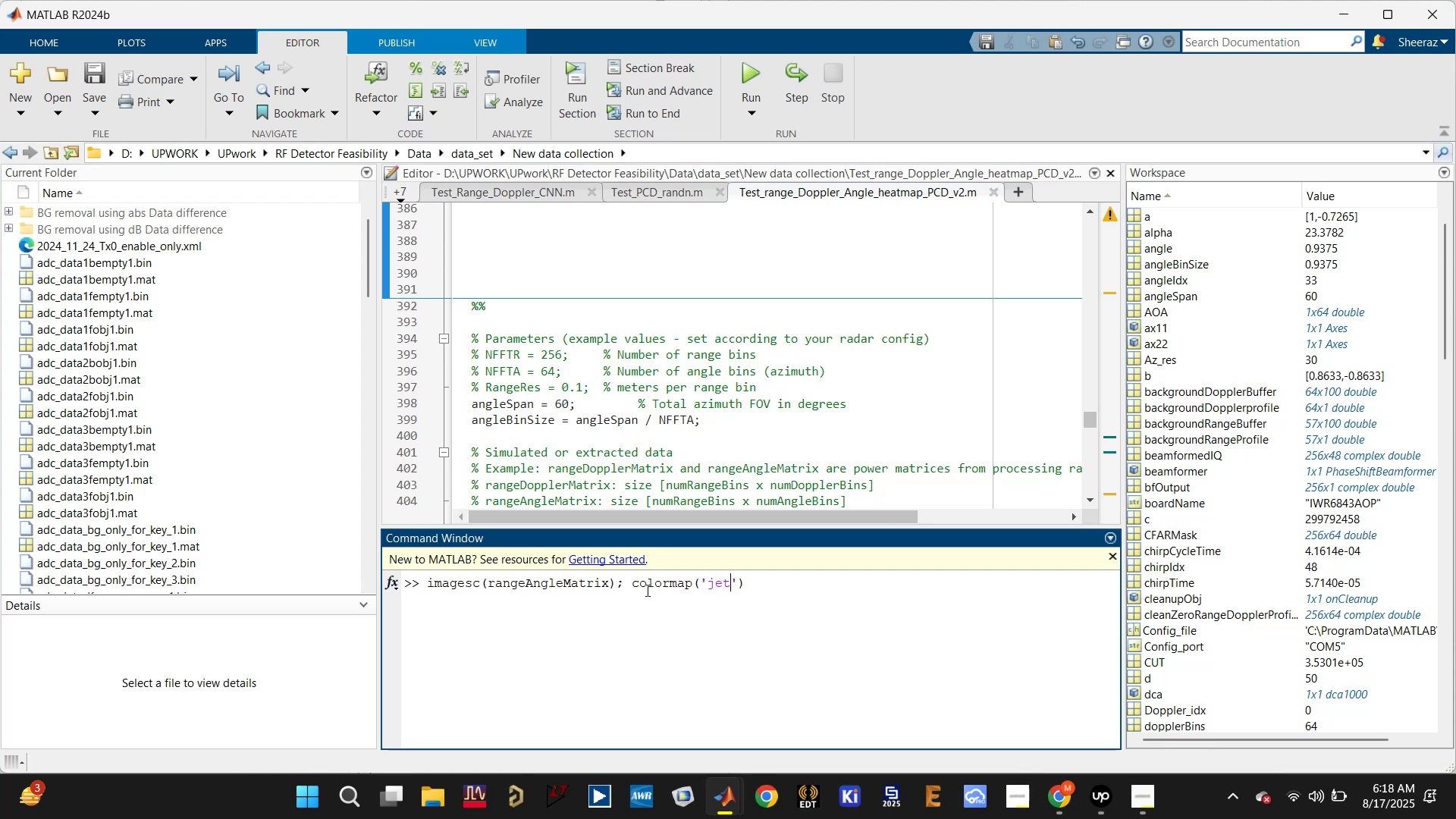 
key(ArrowRight)
 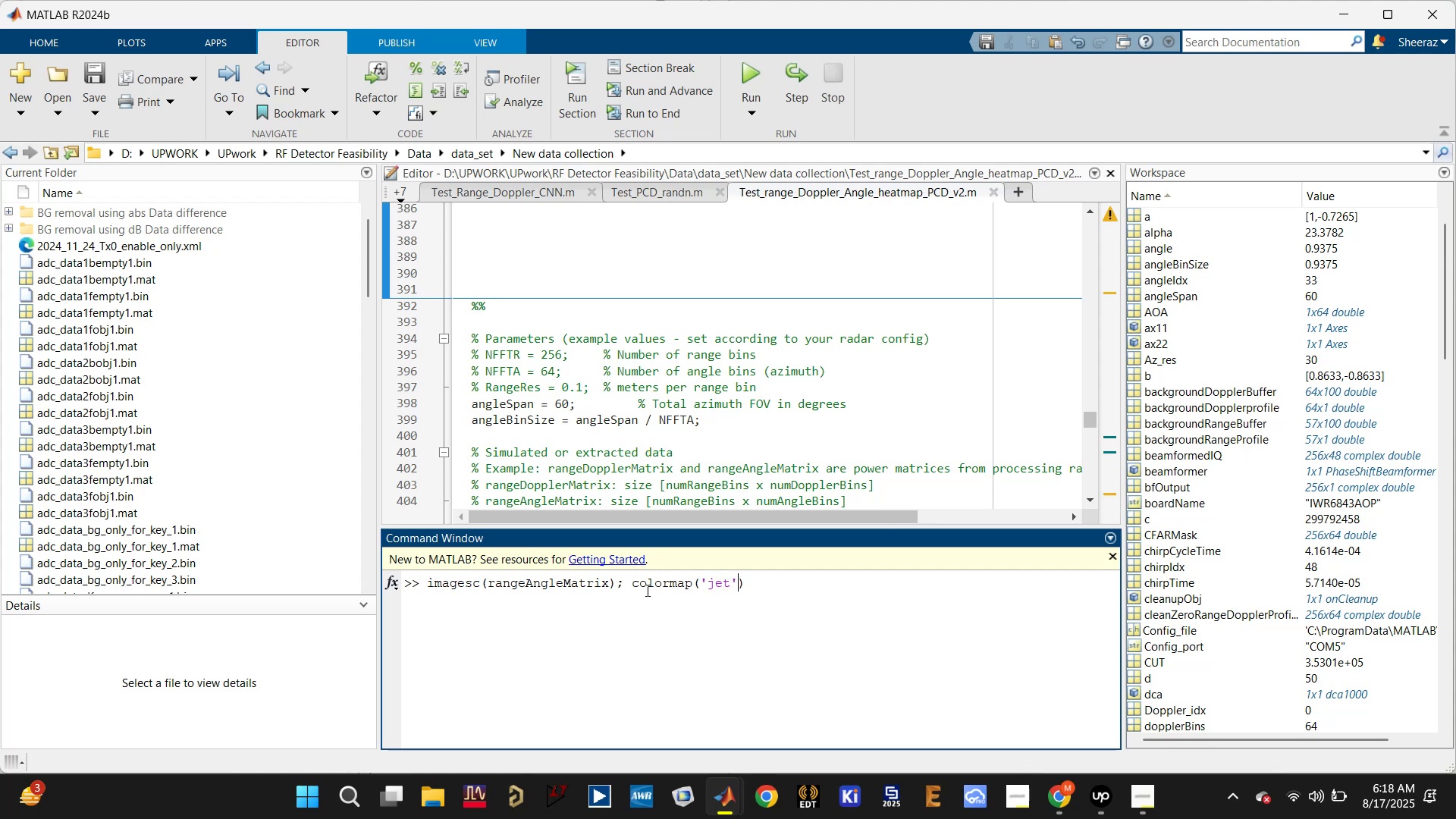 
key(ArrowRight)
 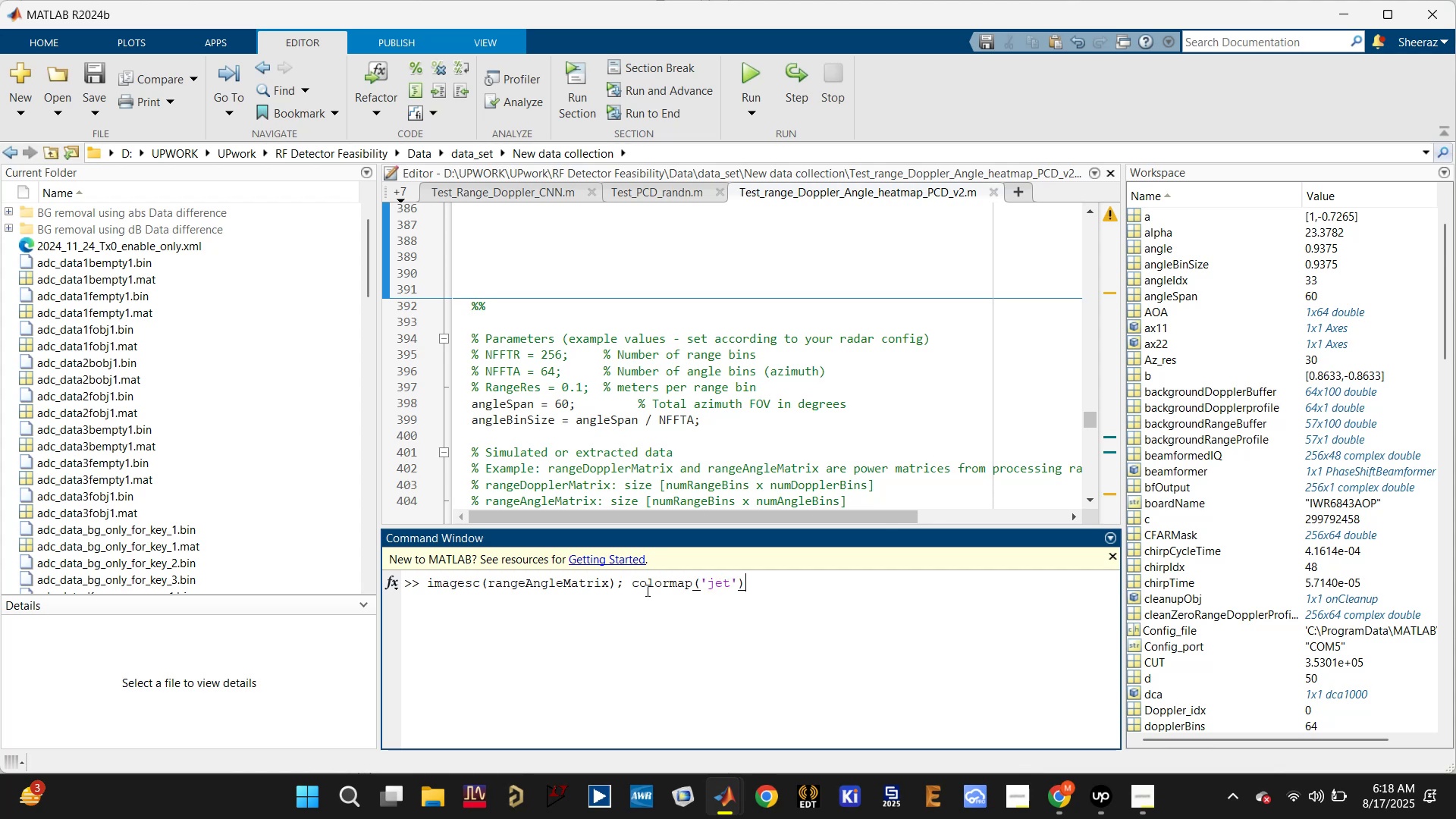 
key(ArrowRight)
 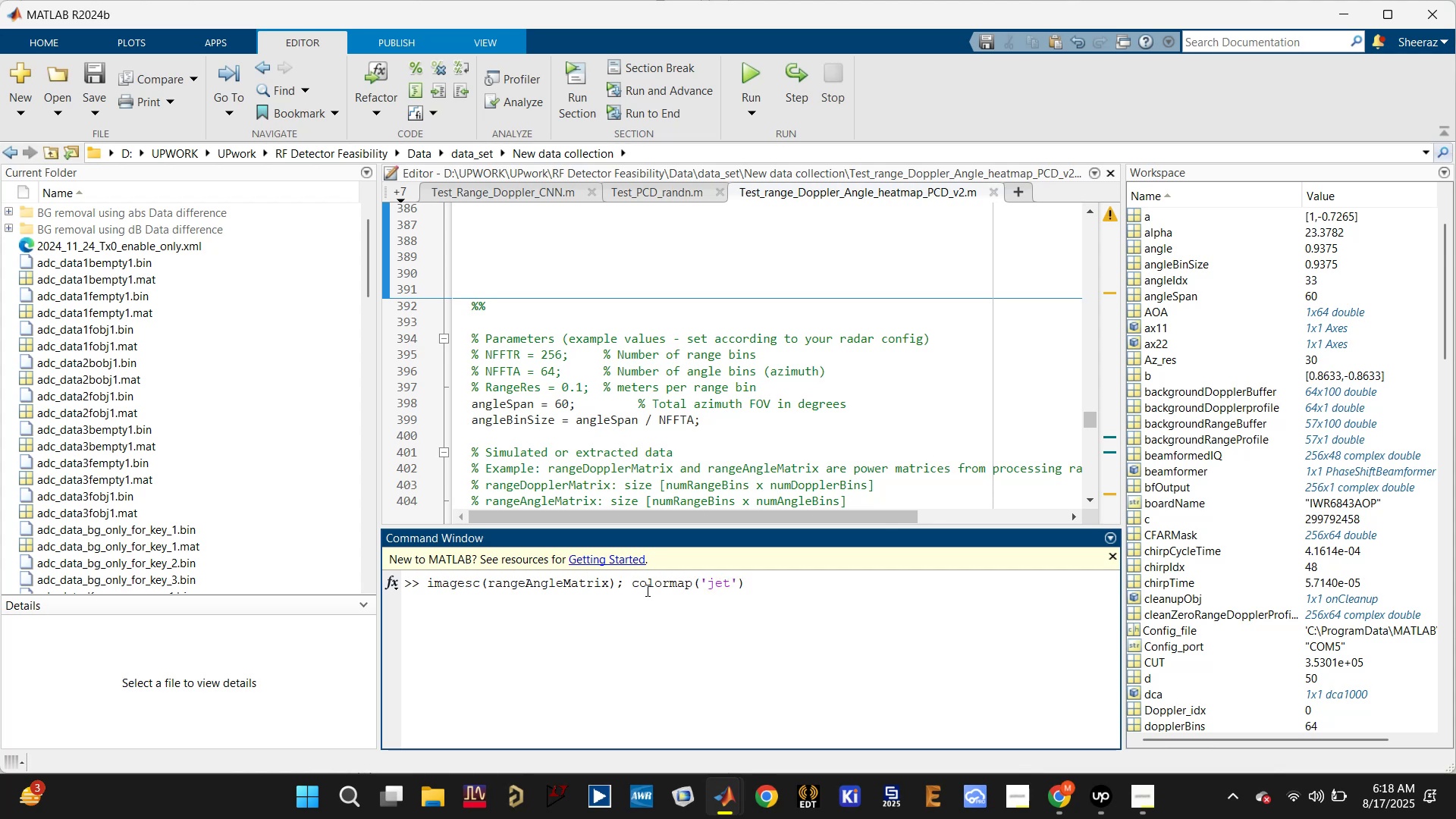 
type(,colorbar;)
 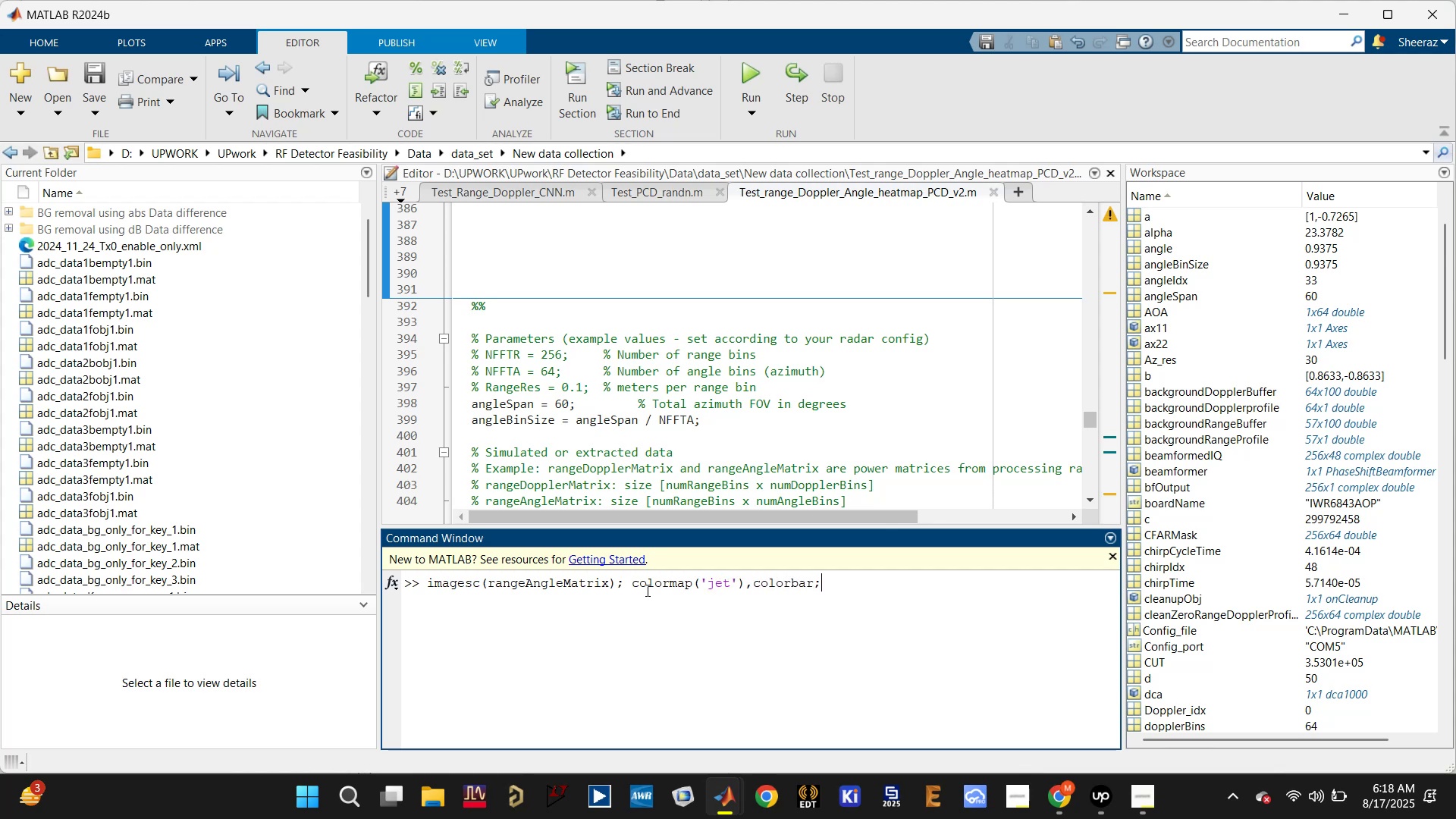 
key(Enter)
 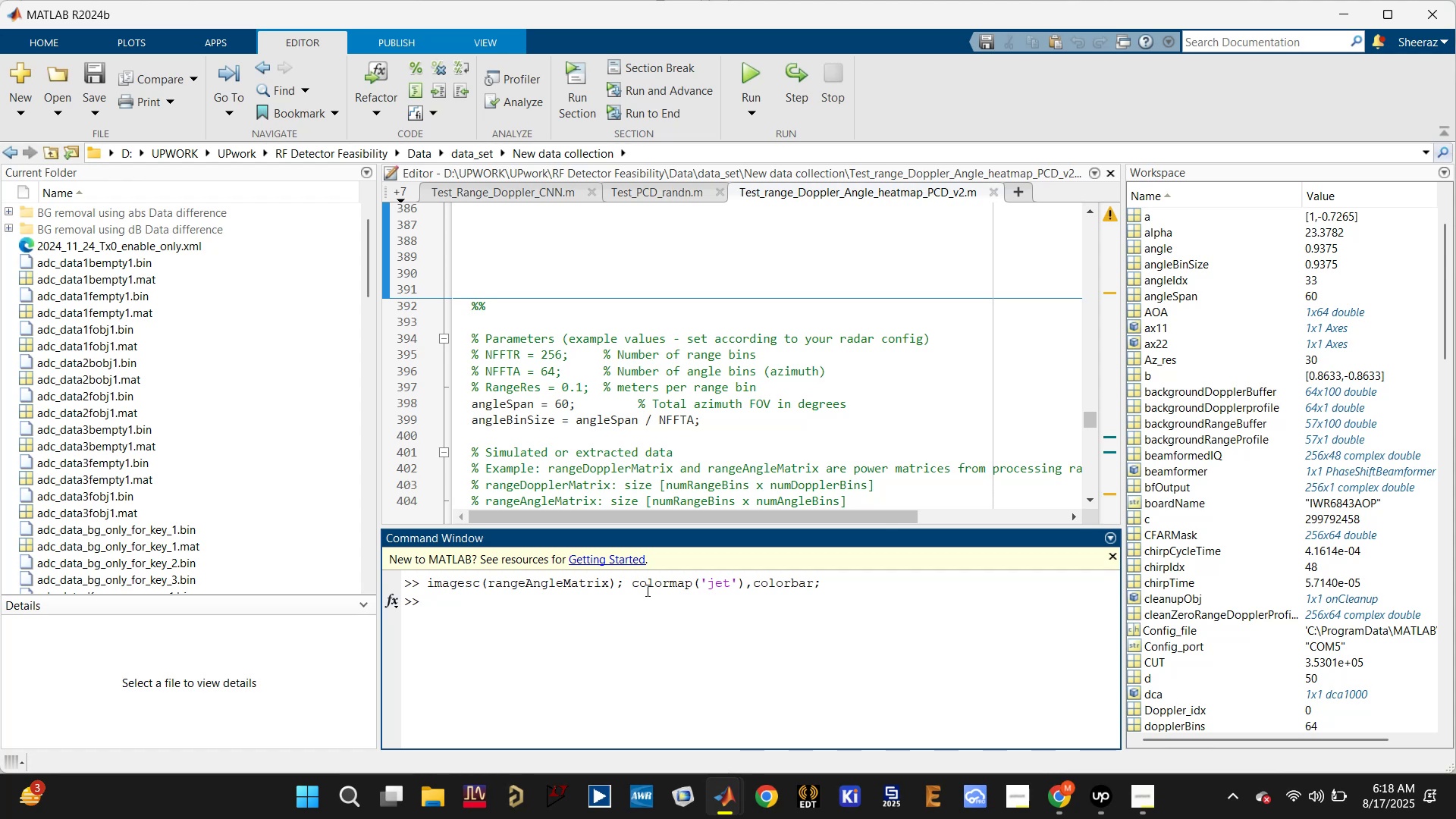 
wait(6.91)
 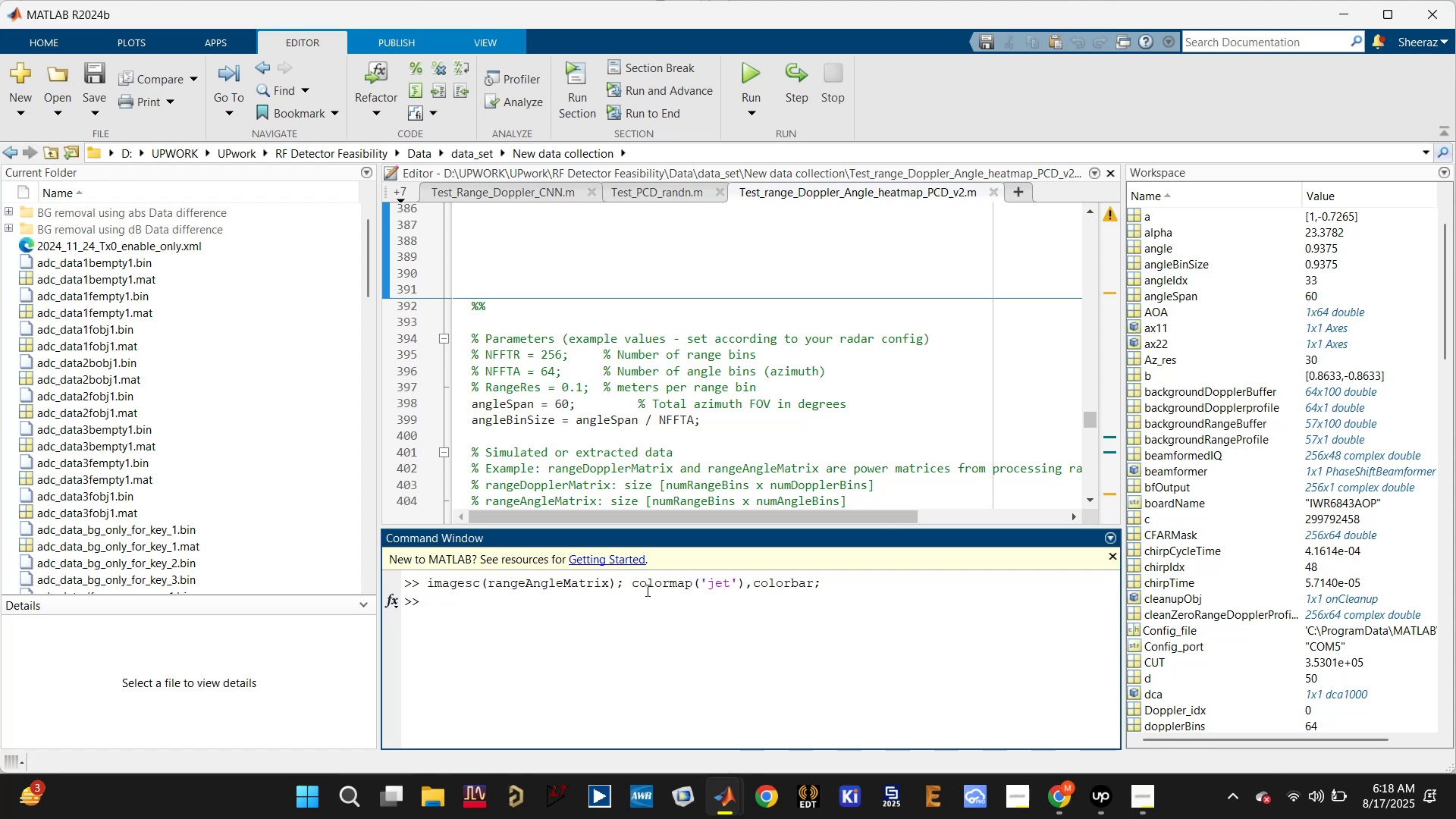 
left_click([824, 694])
 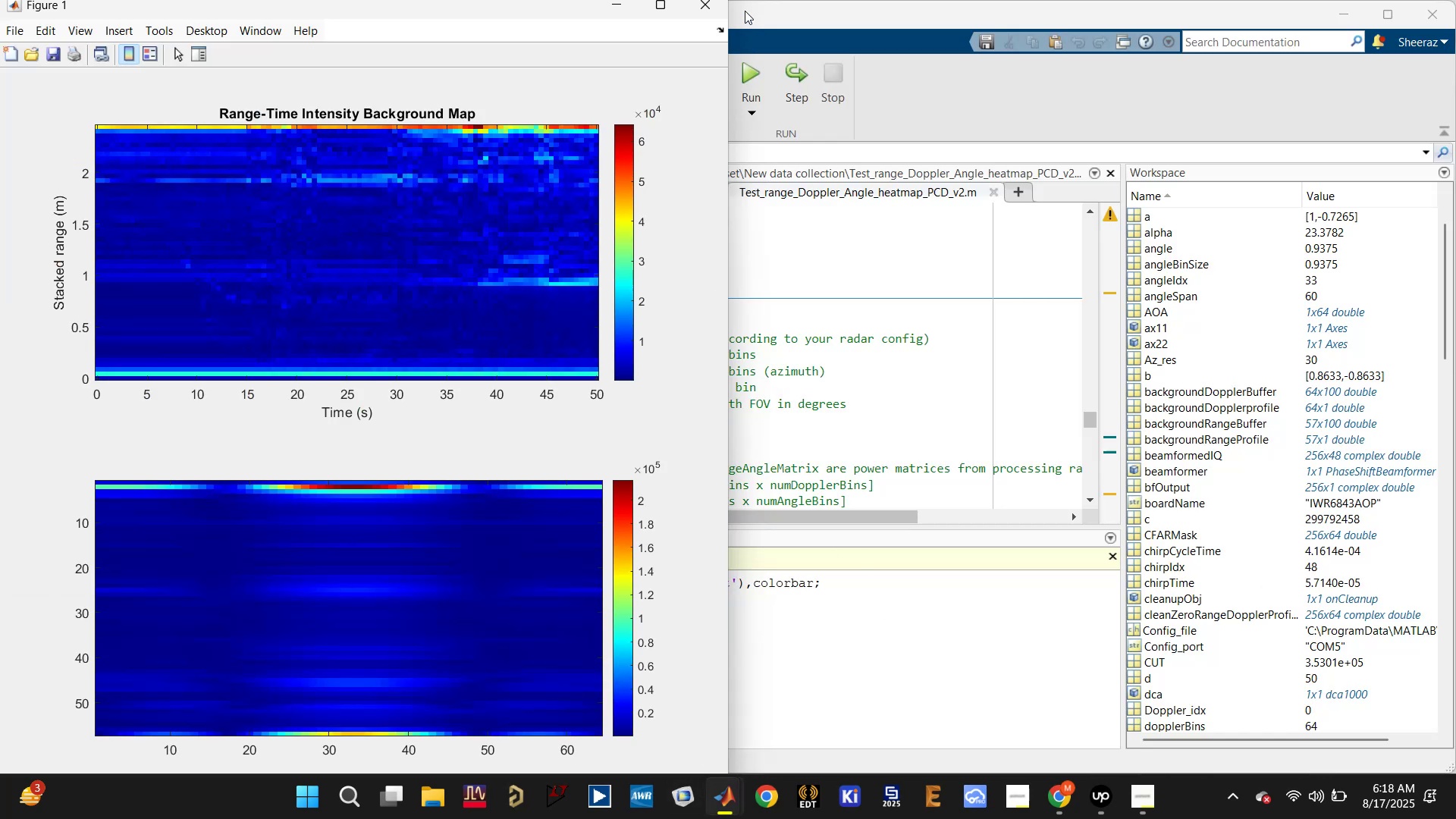 
left_click([714, 0])
 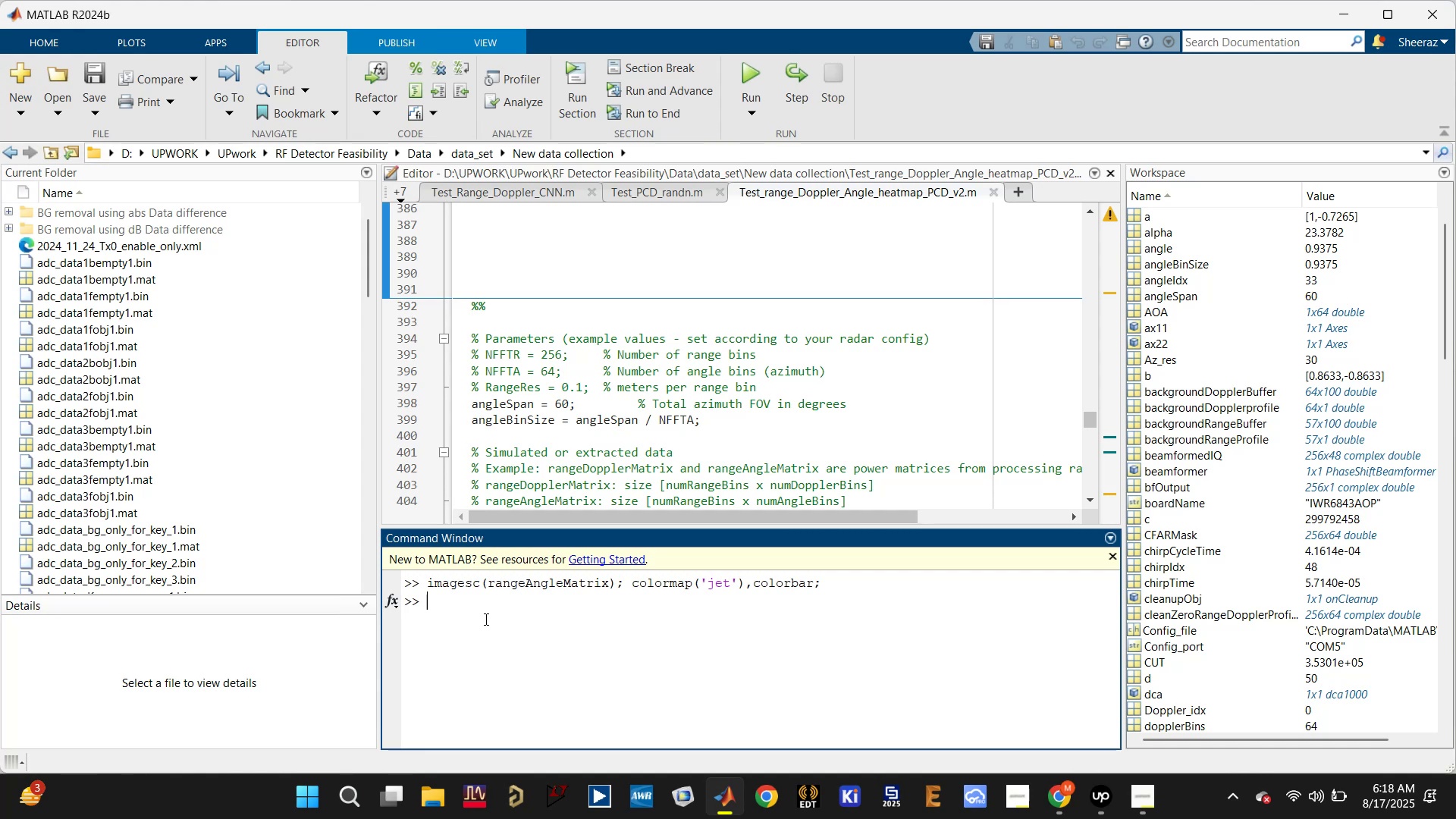 
type(fiugre)
key(Backspace)
key(Backspace)
key(Backspace)
key(Backspace)
type(gure;,)
key(Backspace)
type(())
 